 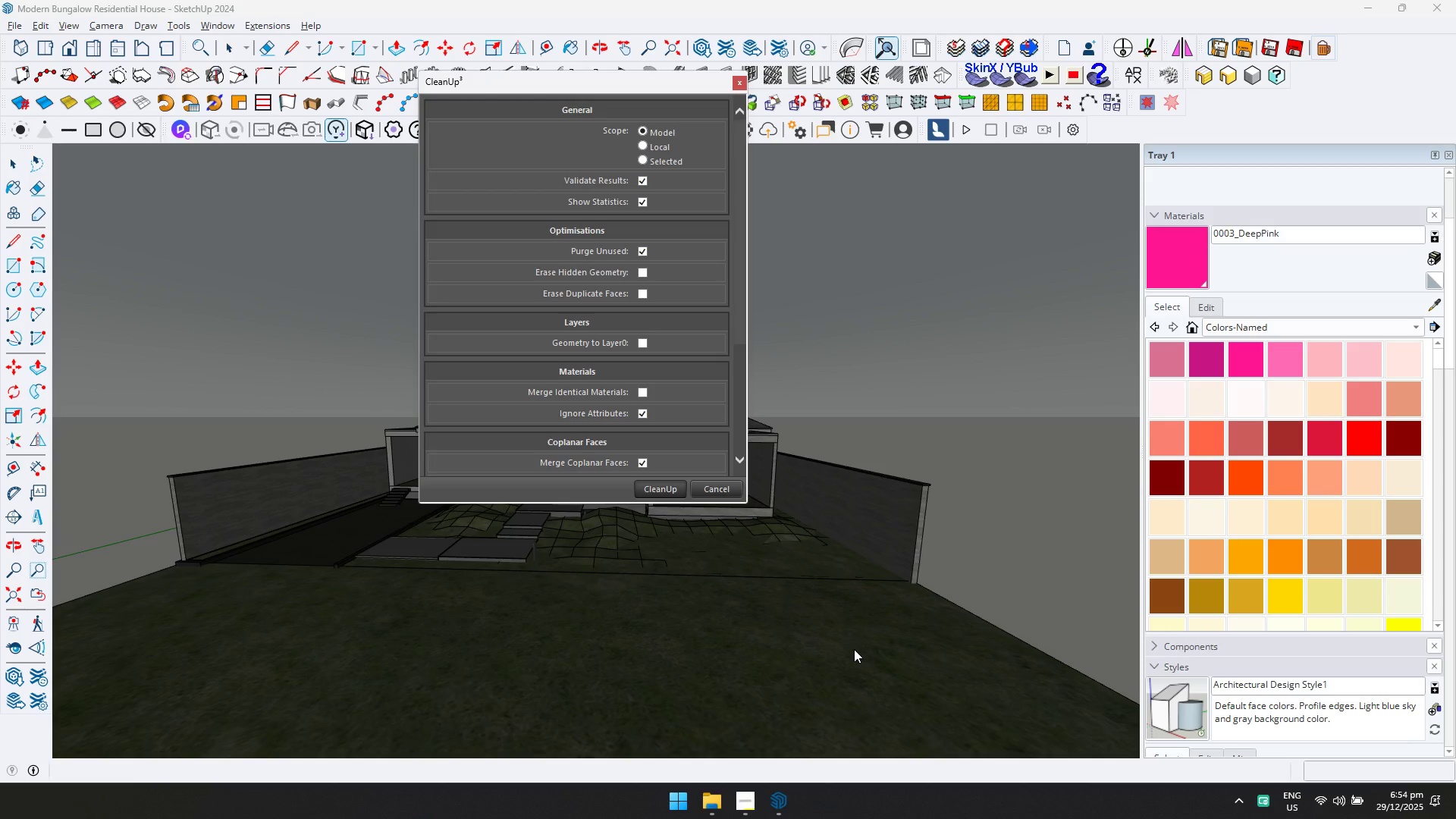 
left_click([638, 333])
 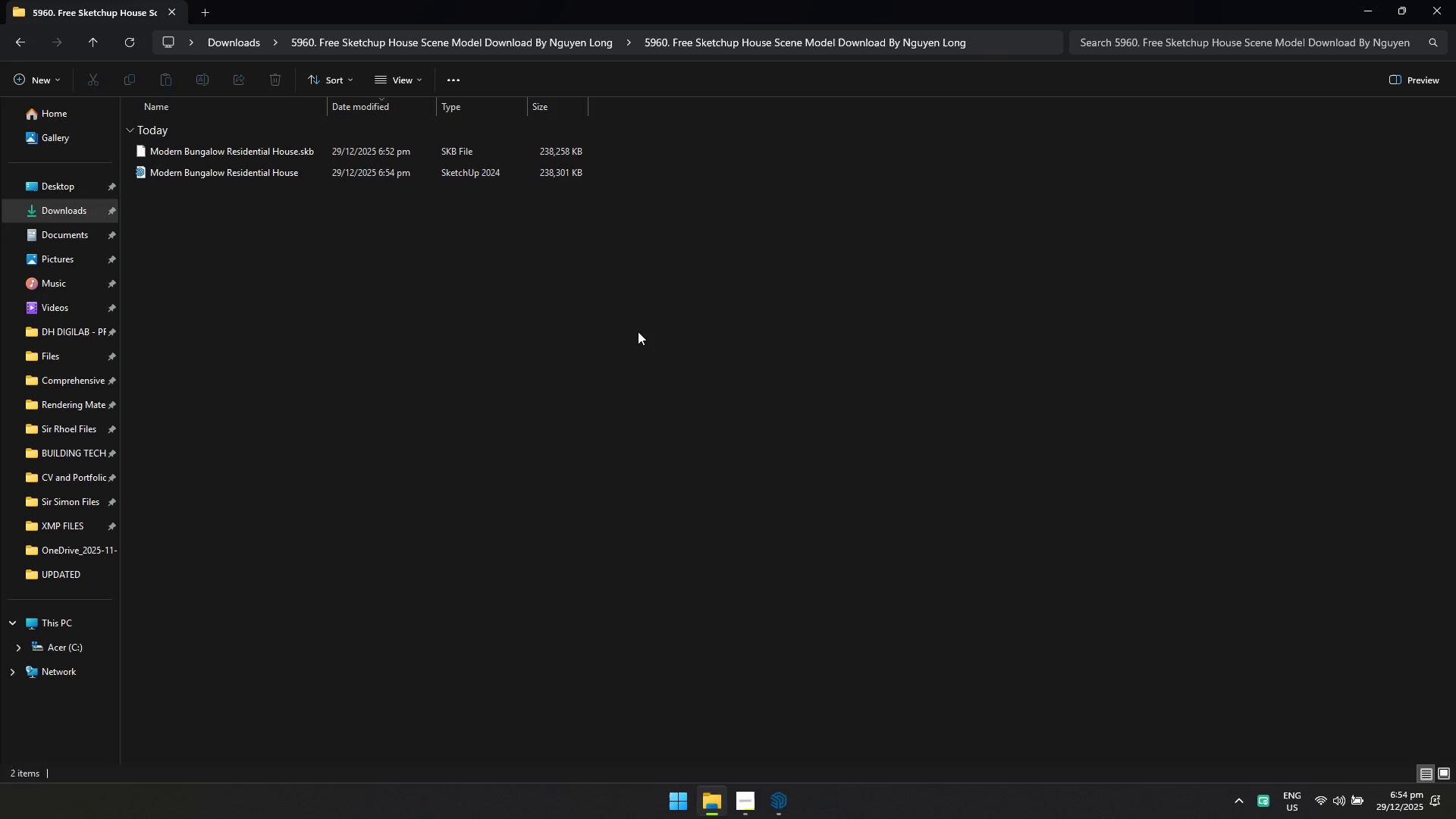 
key(Alt+AltLeft)
 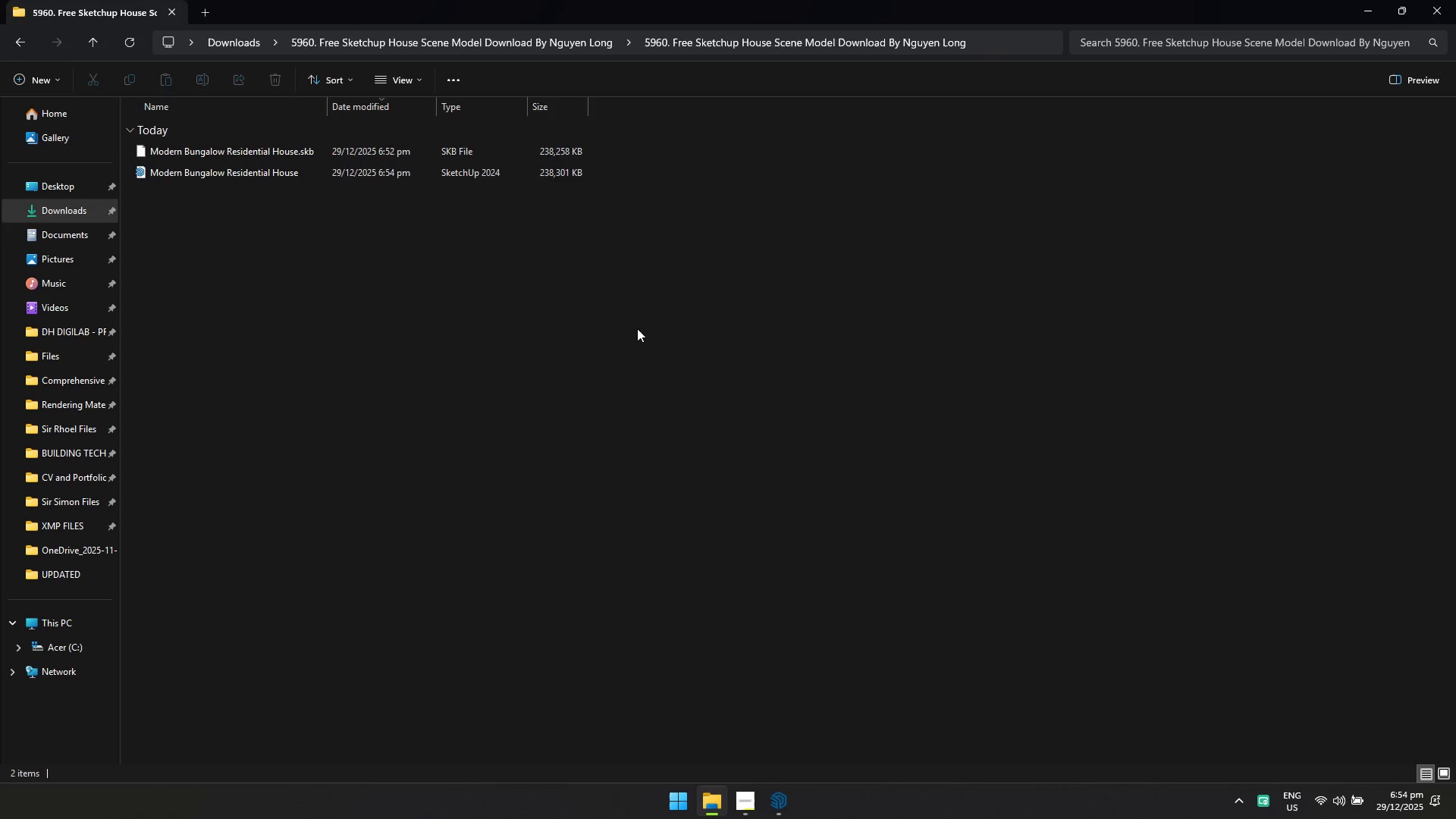 
key(Alt+Tab)
 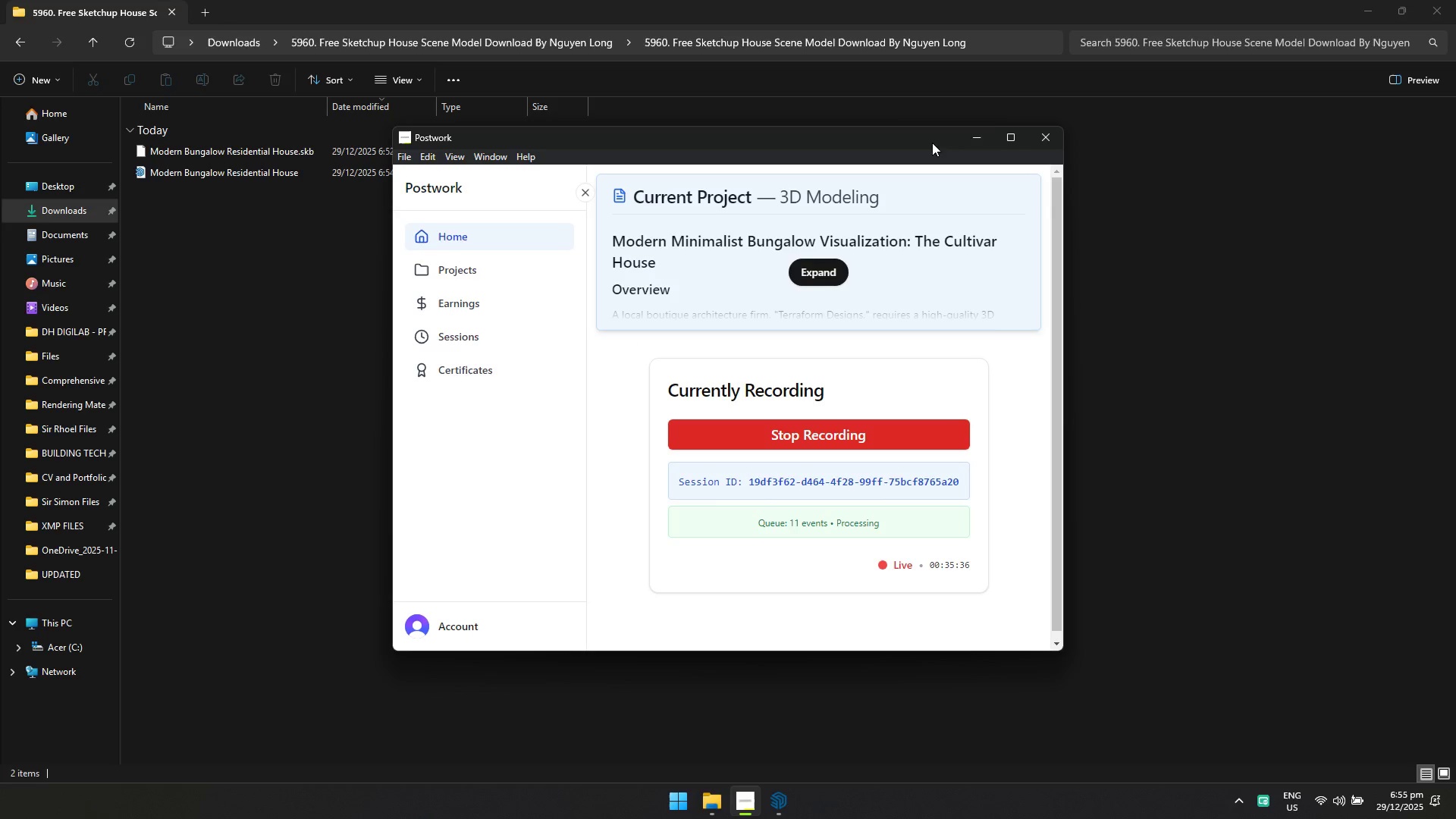 
left_click([975, 140])
 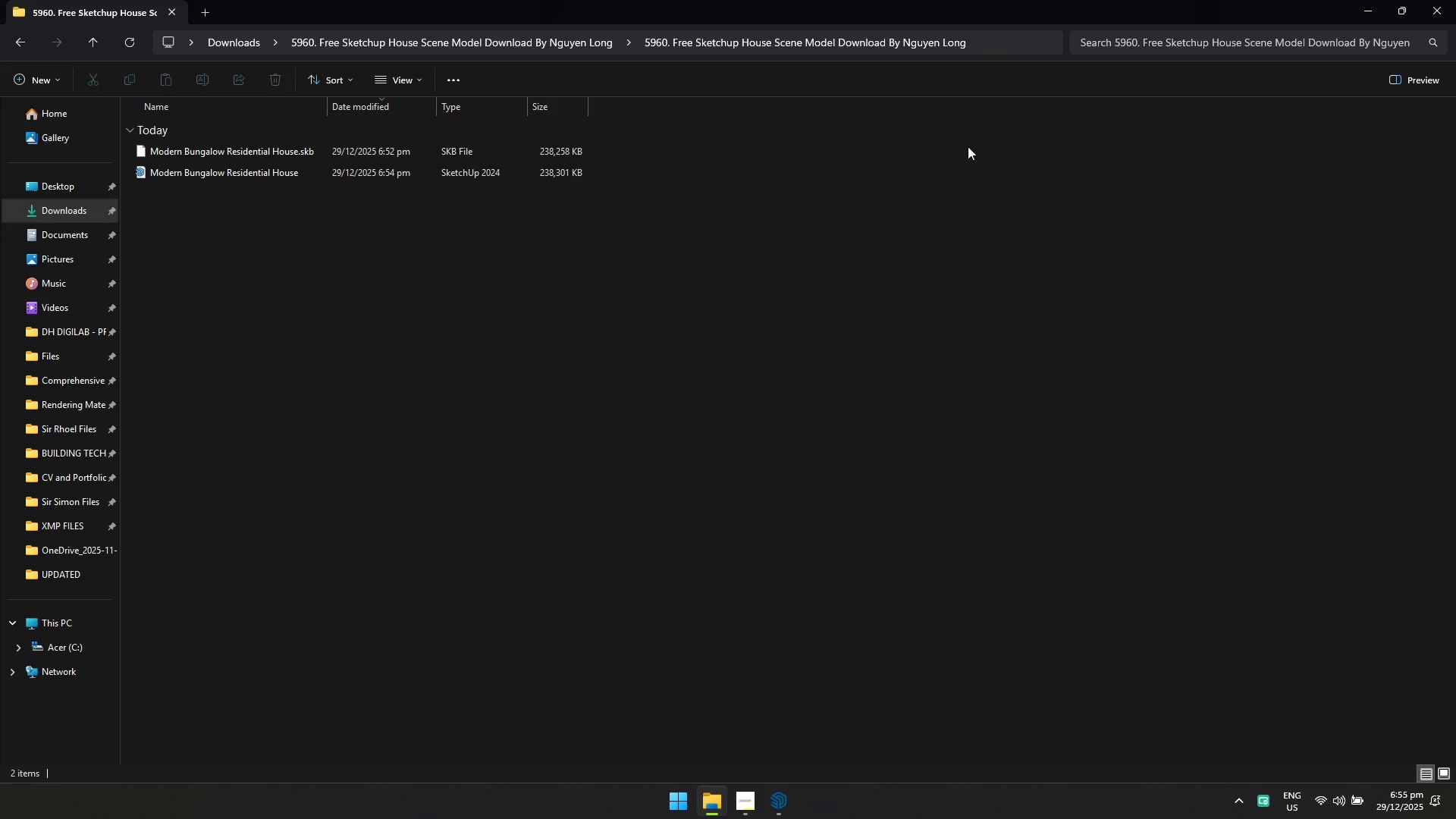 
key(Alt+Tab)
 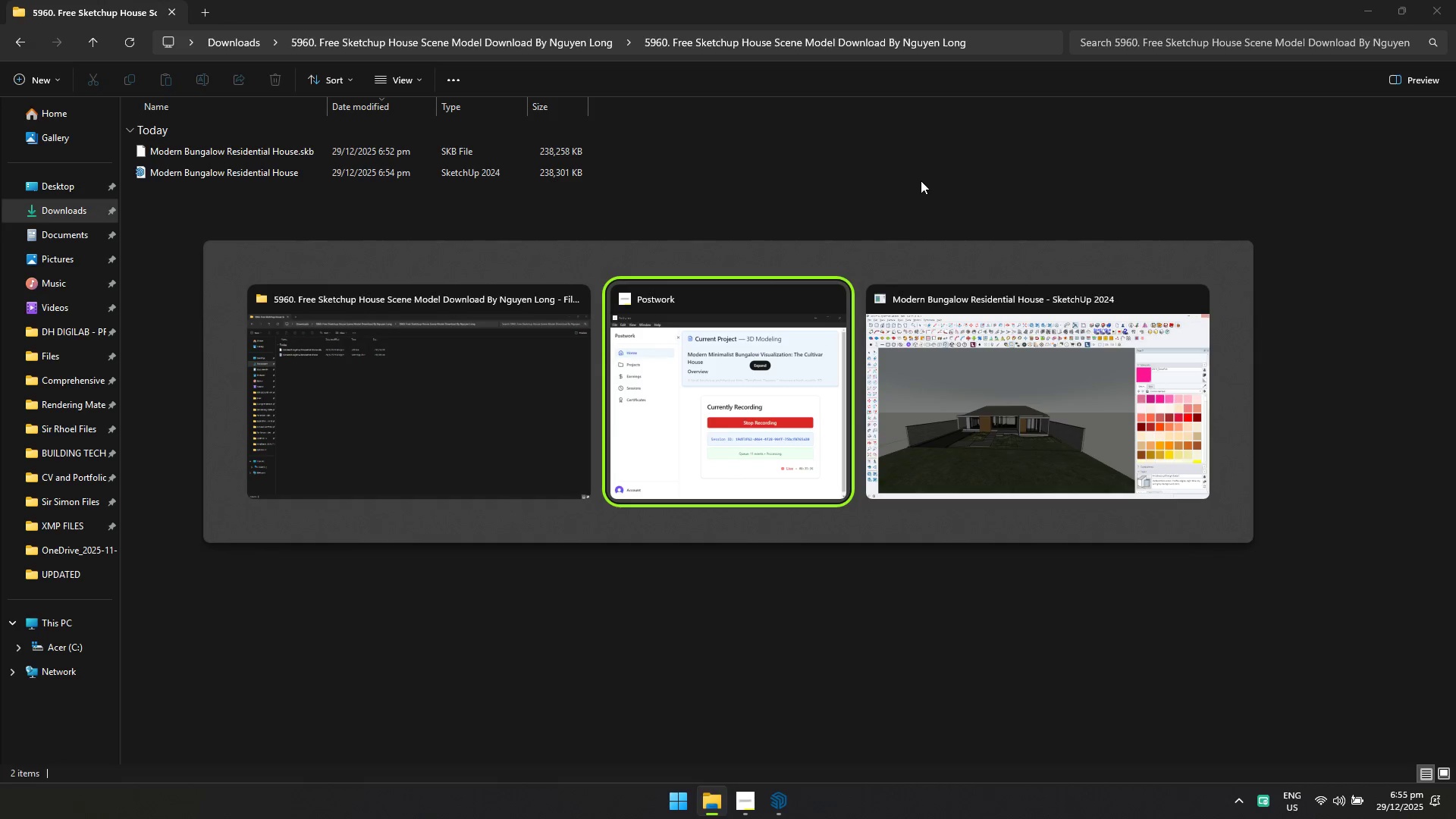 
key(Alt+Tab)
 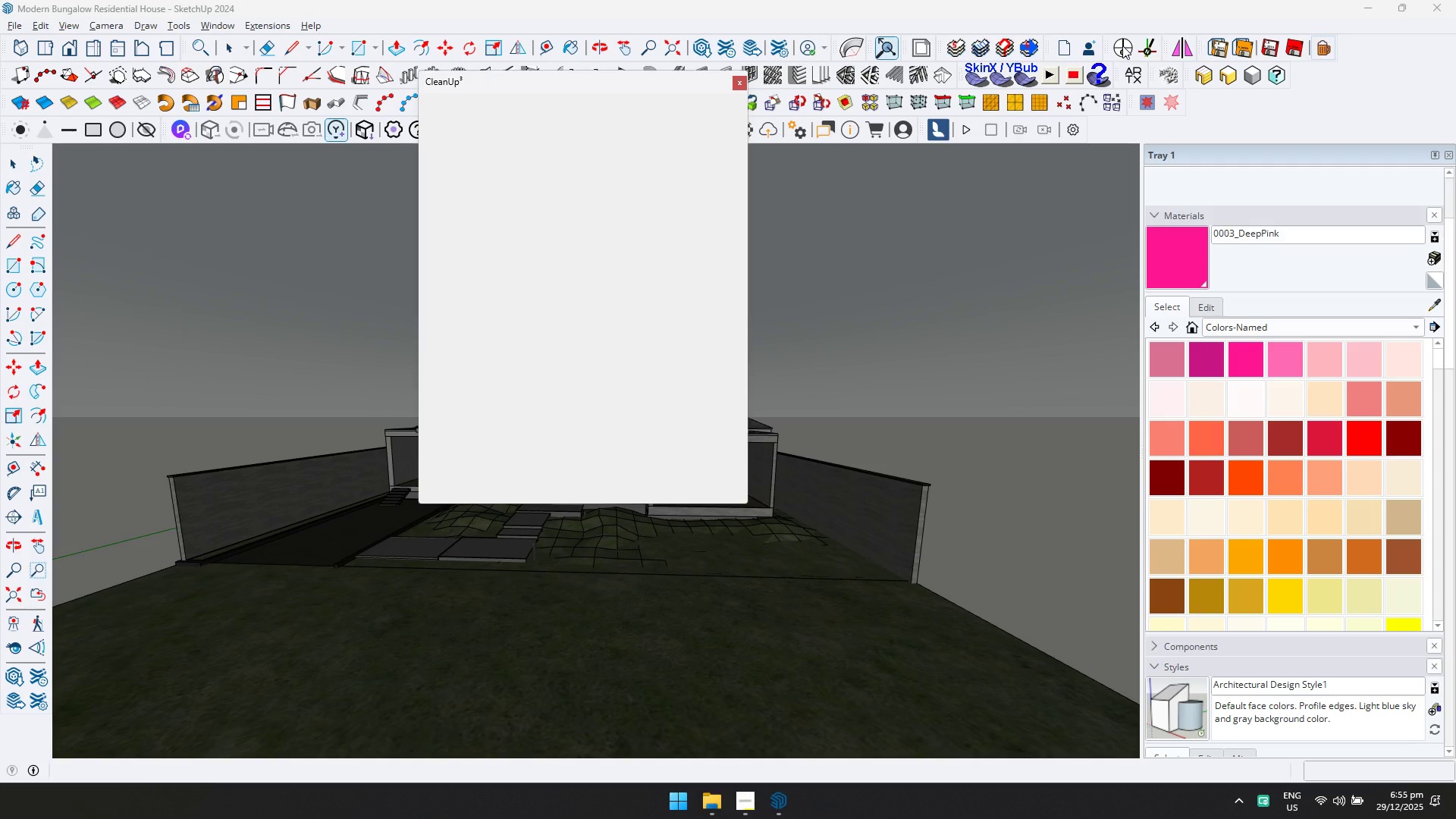 
wait(50.66)
 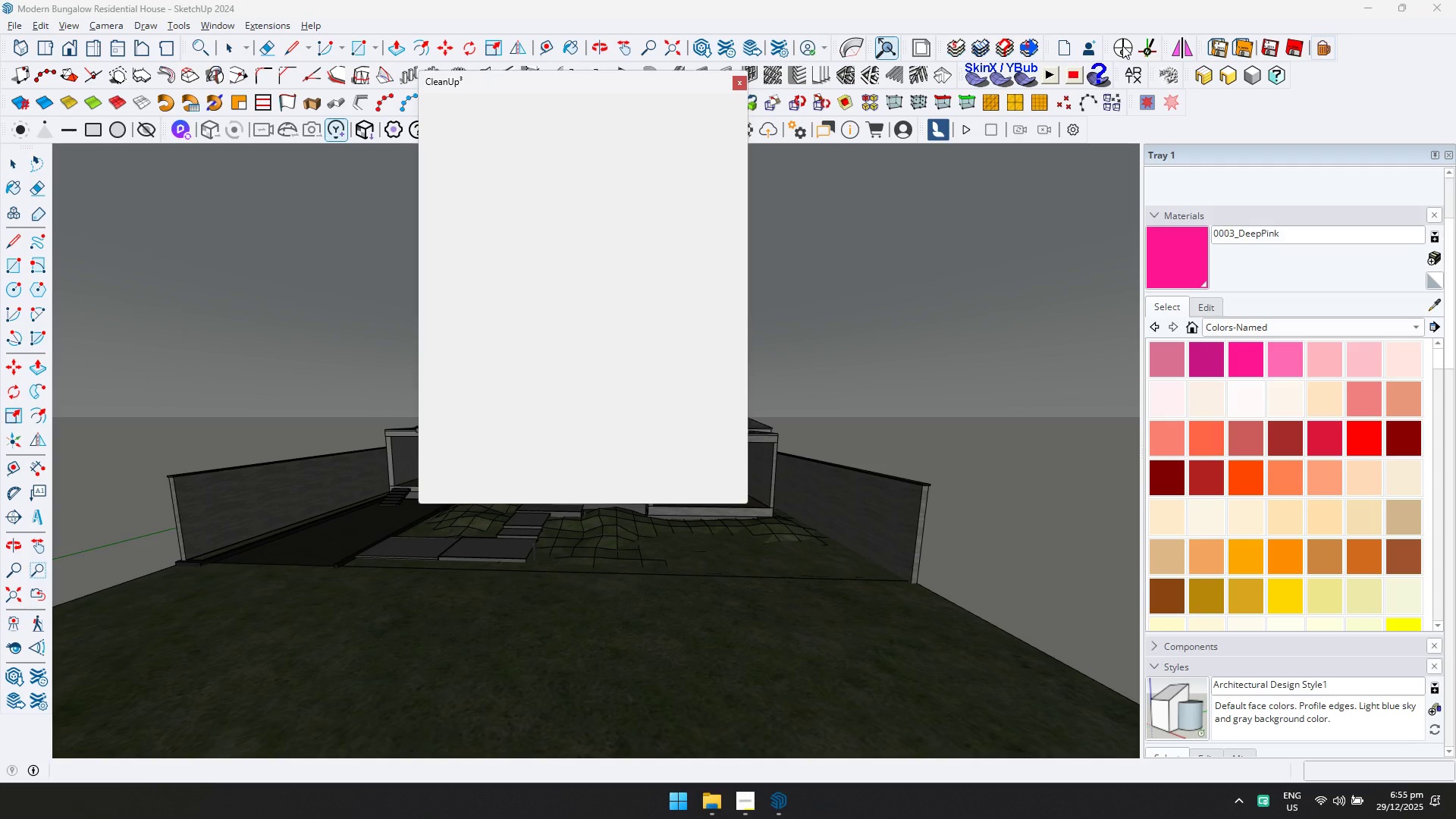 
left_click([777, 795])
 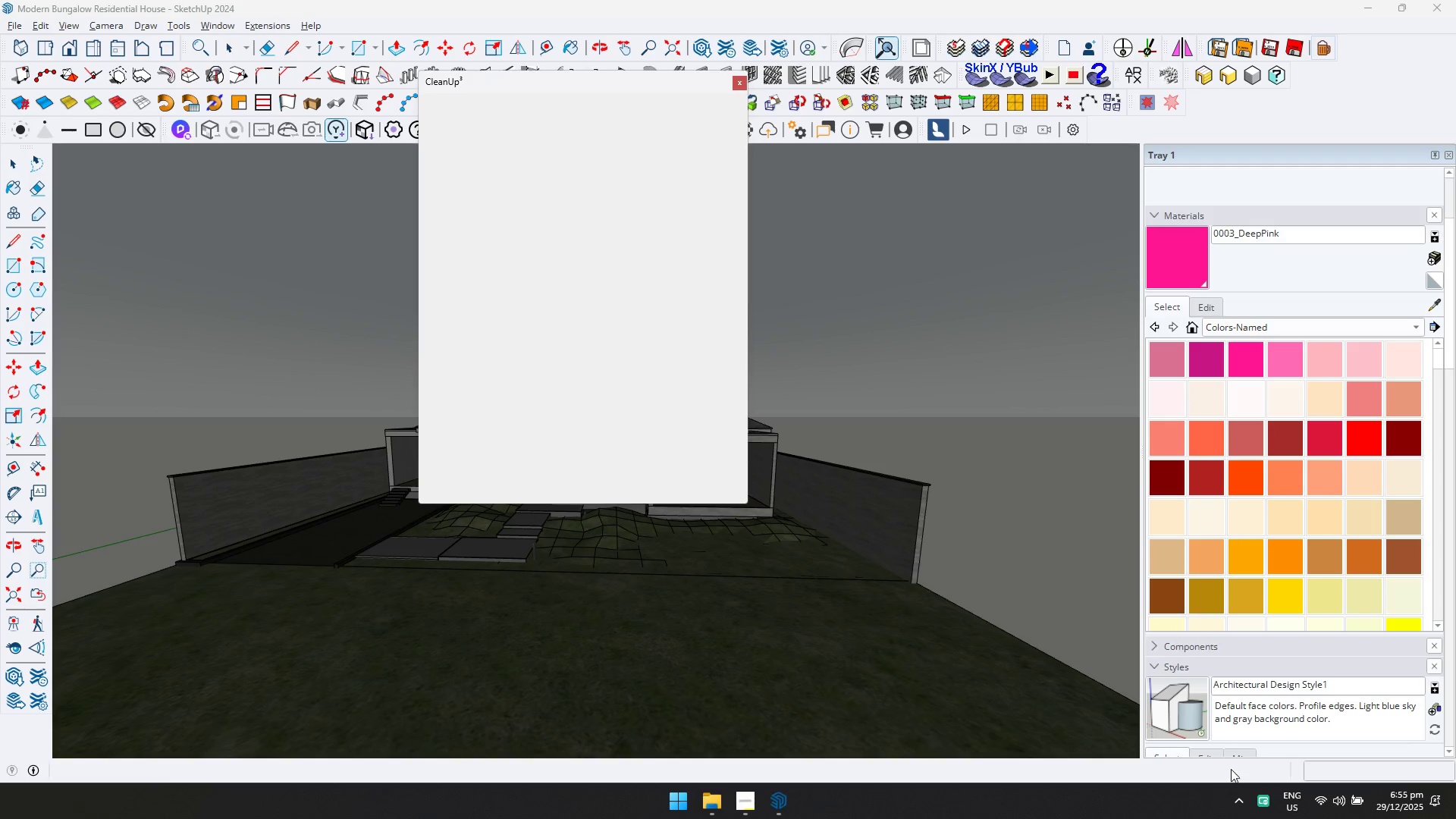 
scroll: coordinate [711, 500], scroll_direction: up, amount: 4.0
 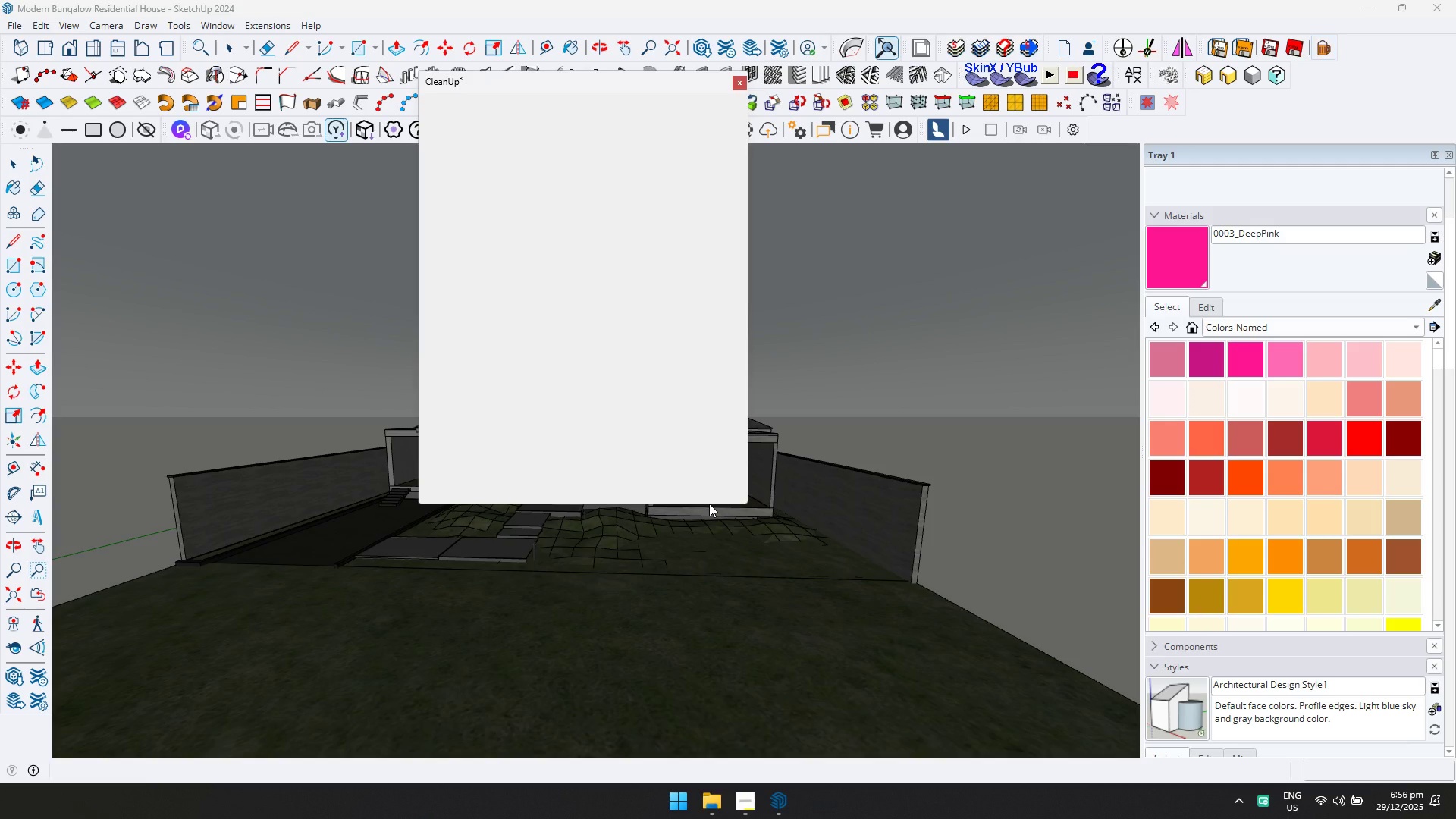 
wait(13.33)
 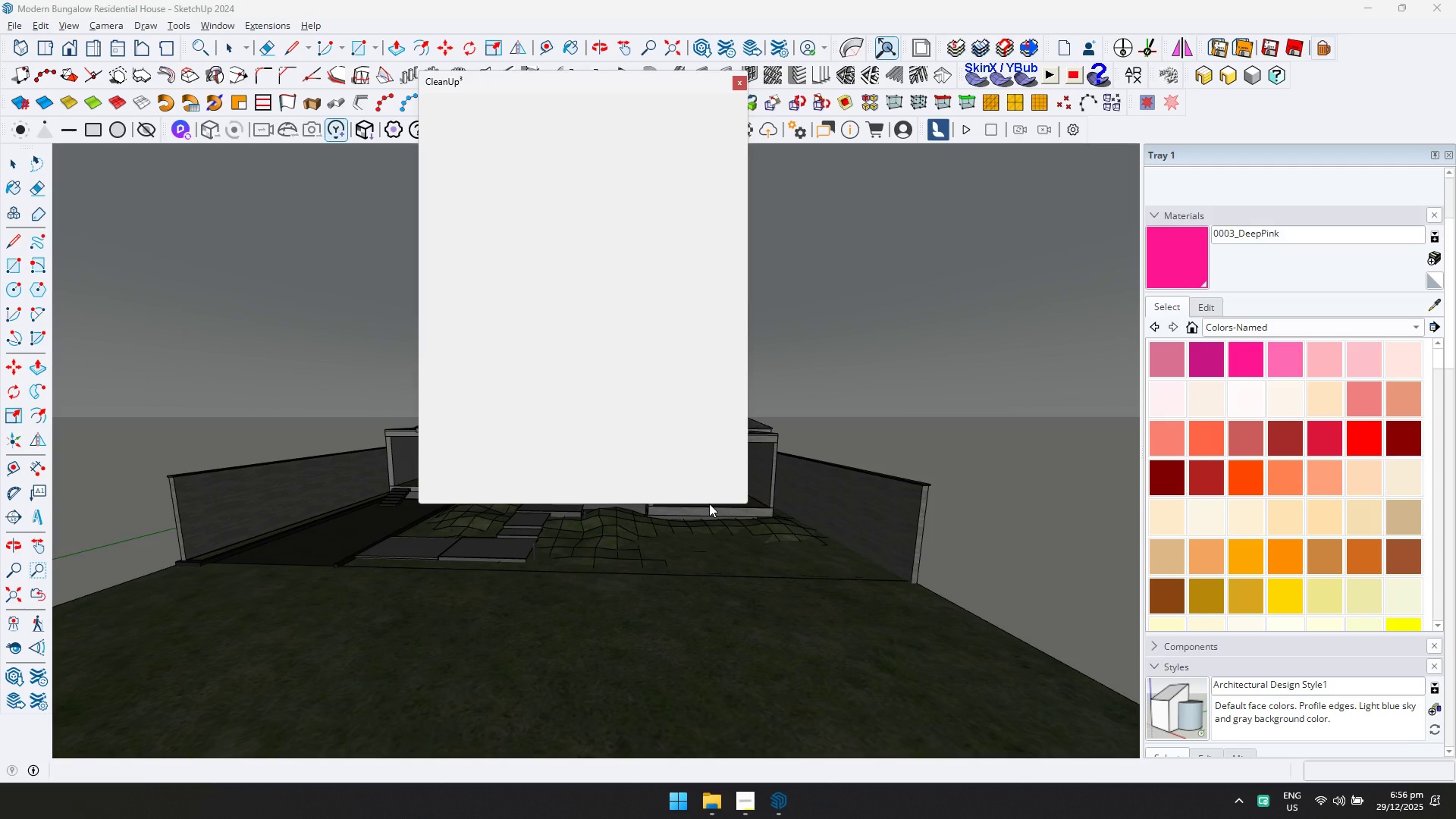 
left_click([753, 799])
 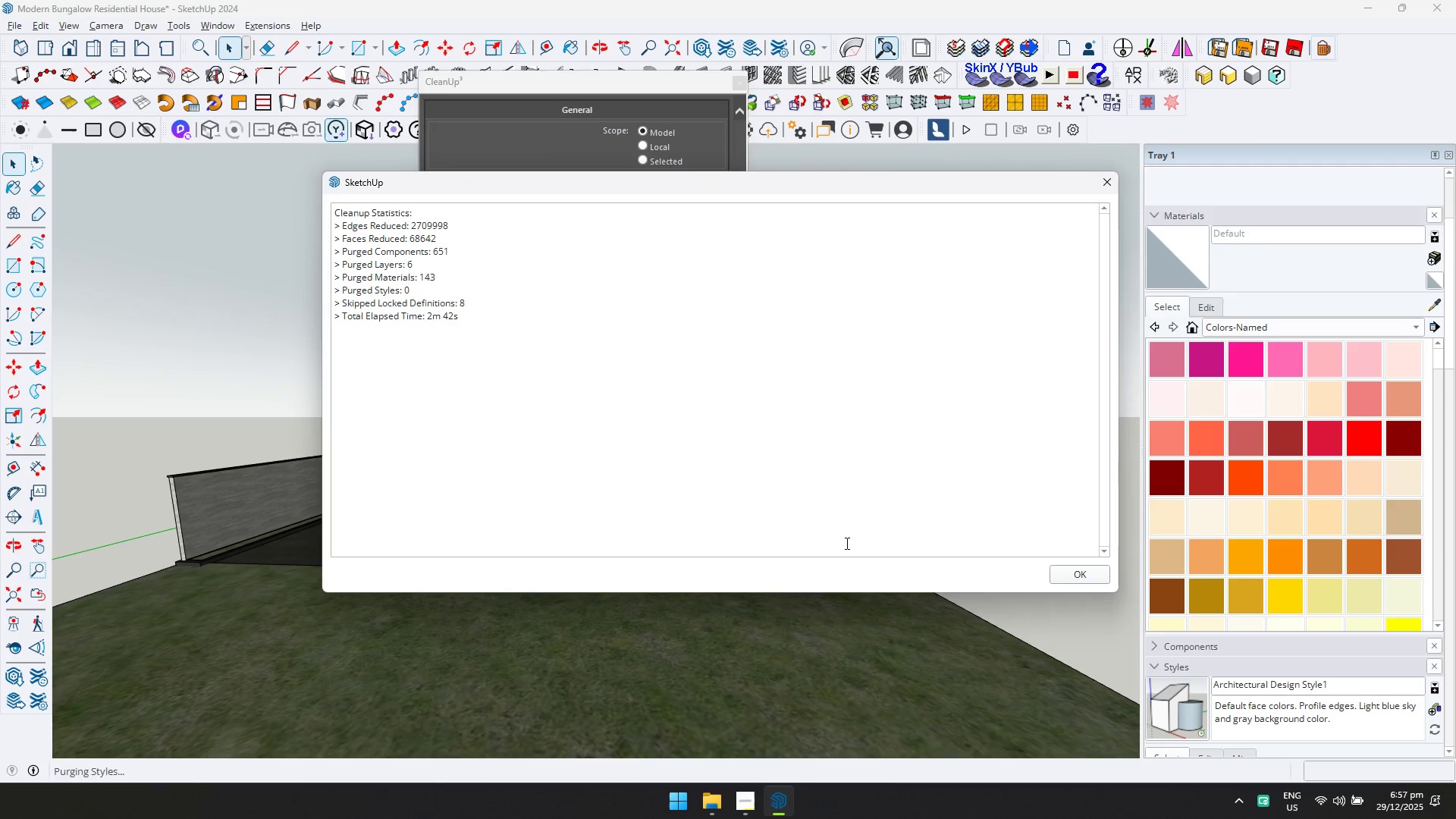 
wait(64.38)
 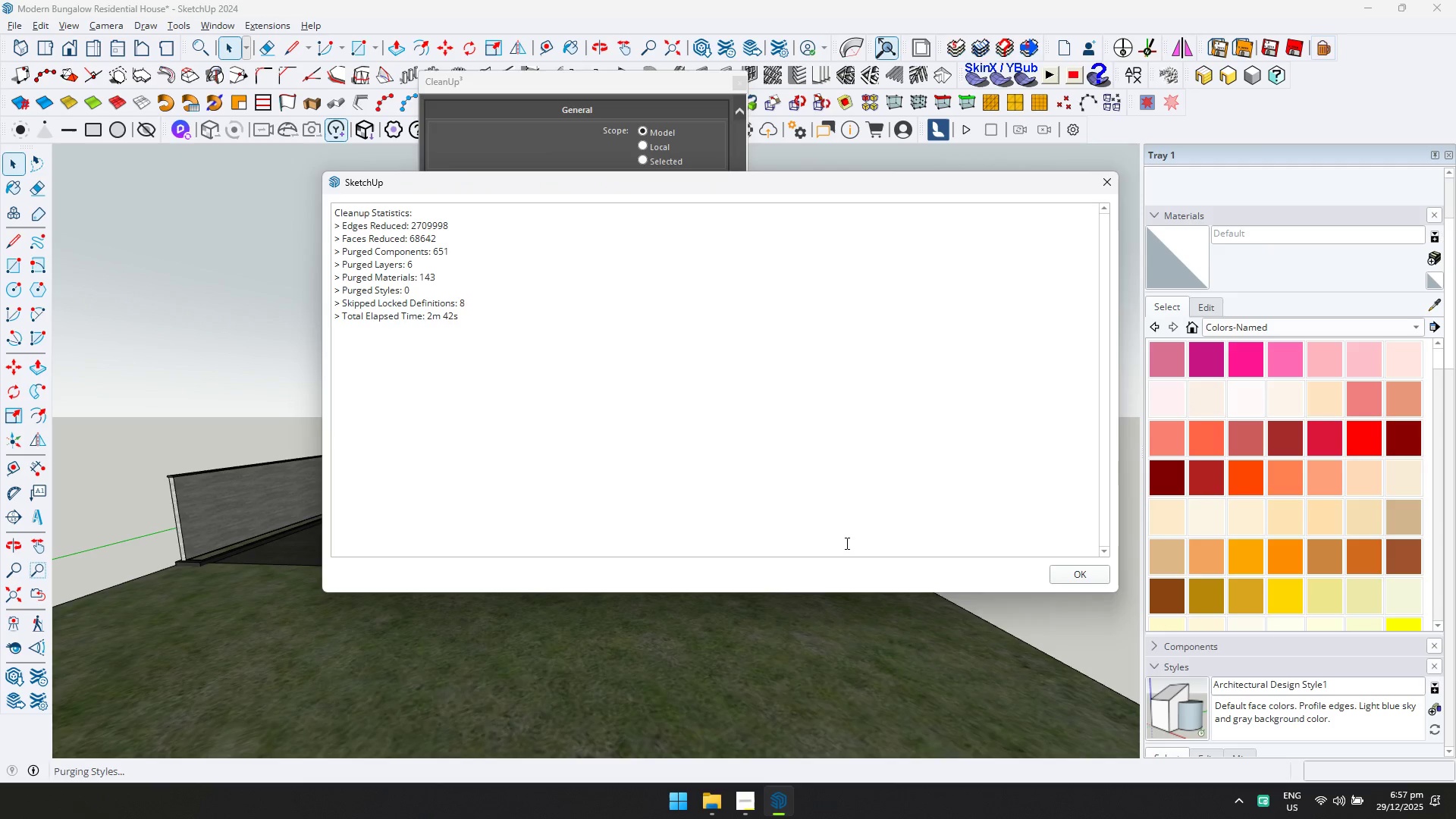 
left_click([1094, 579])
 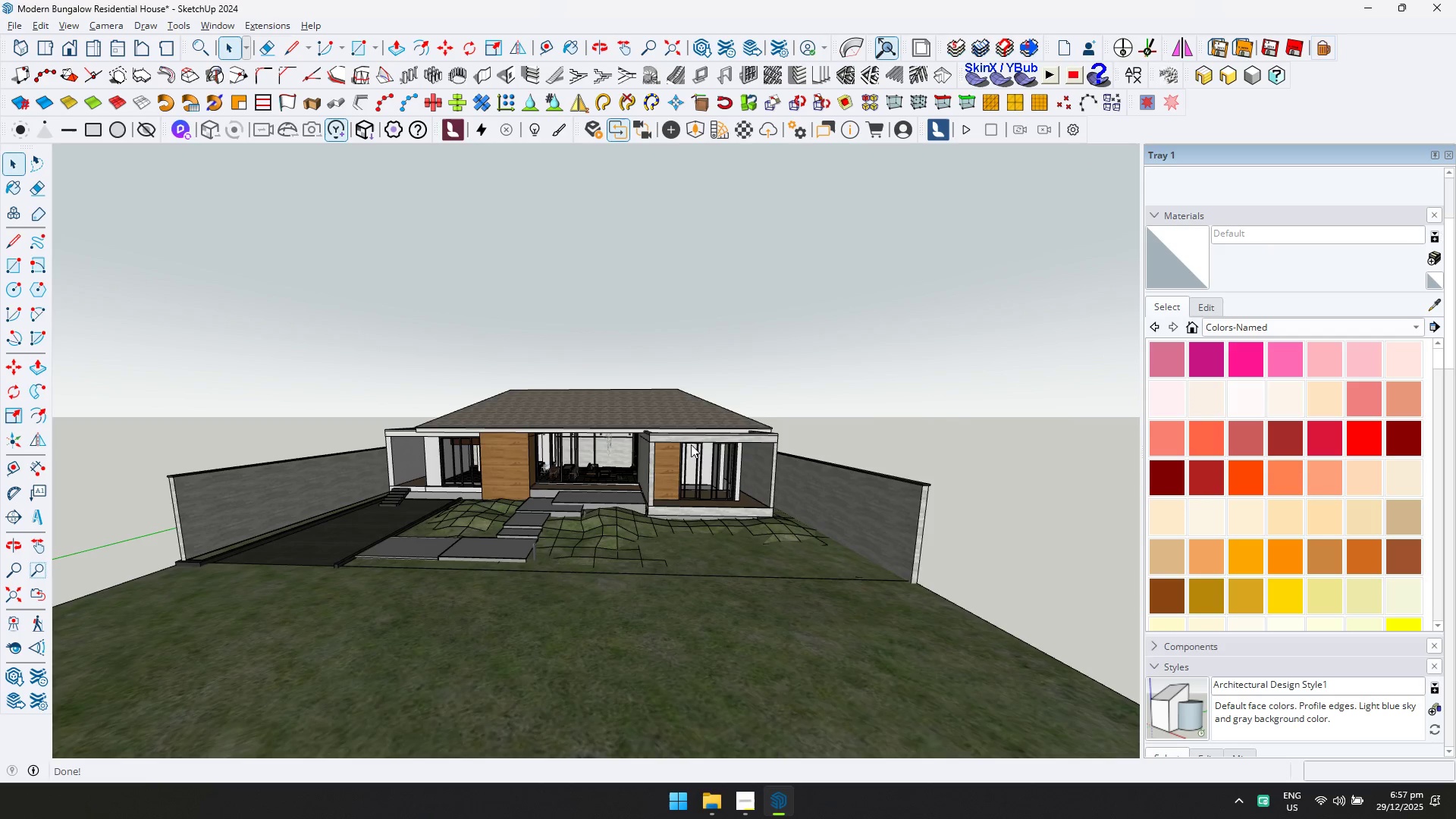 
scroll: coordinate [563, 455], scroll_direction: up, amount: 8.0
 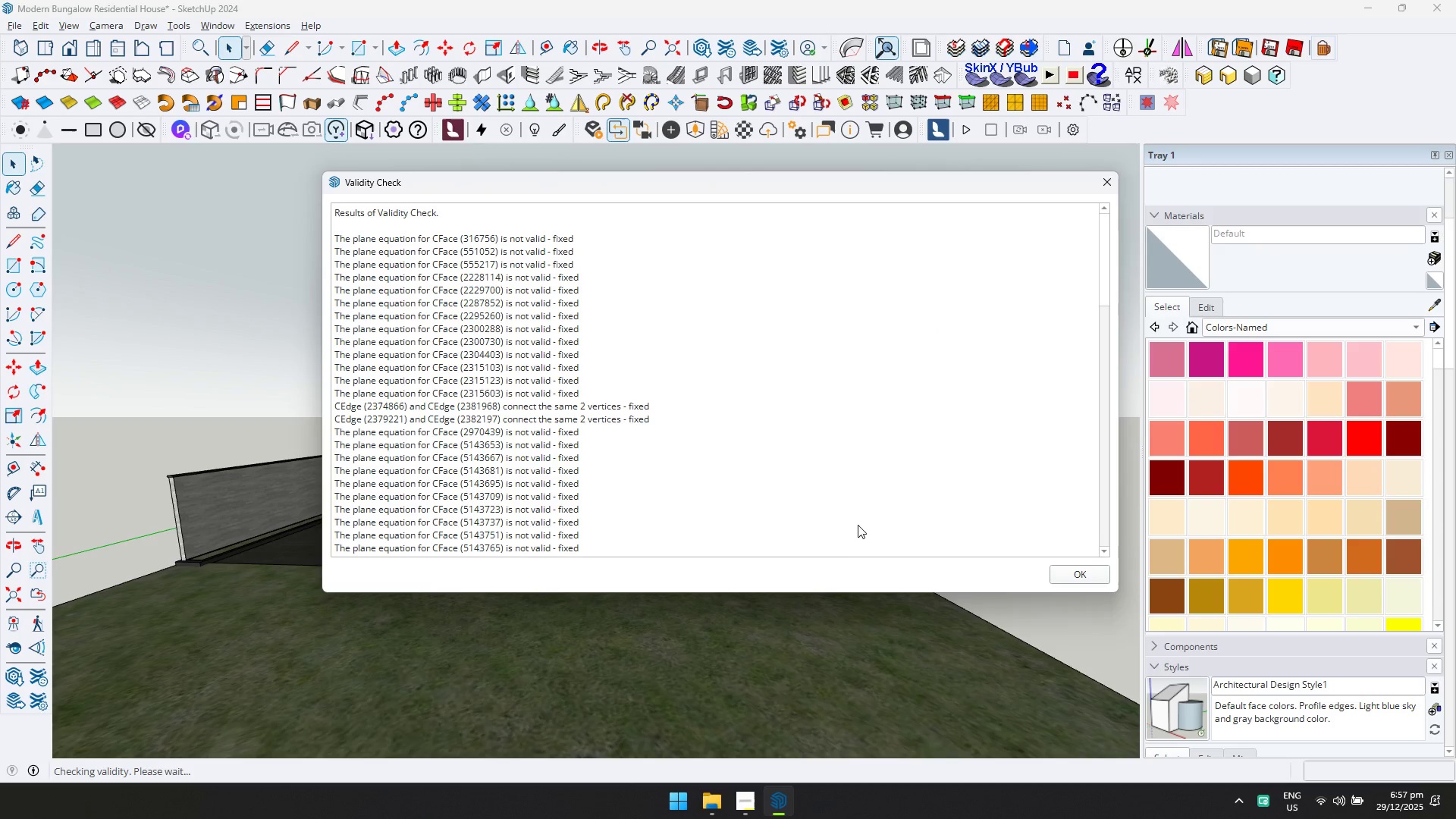 
left_click([1064, 572])
 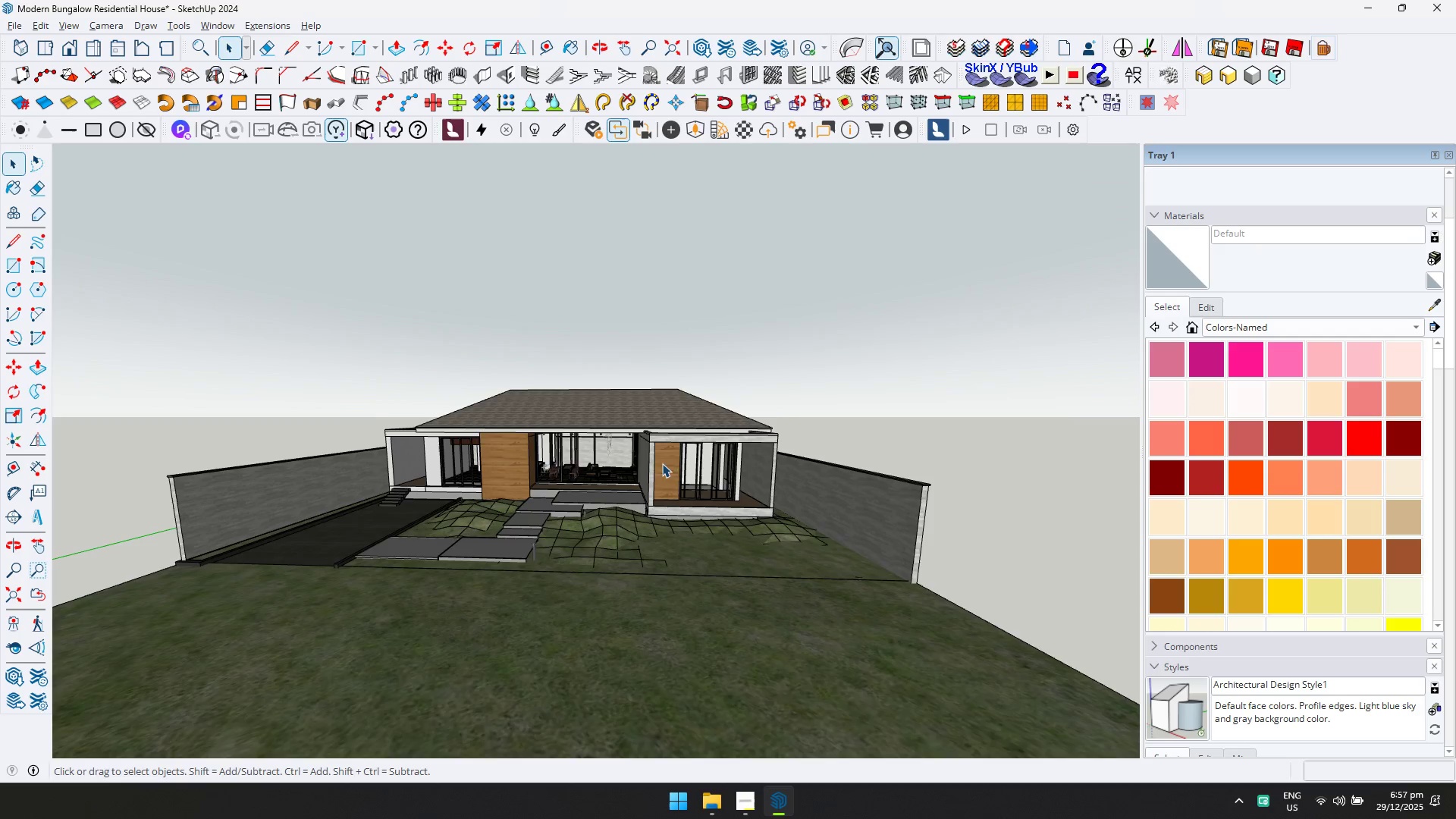 
scroll: coordinate [488, 438], scroll_direction: up, amount: 22.0
 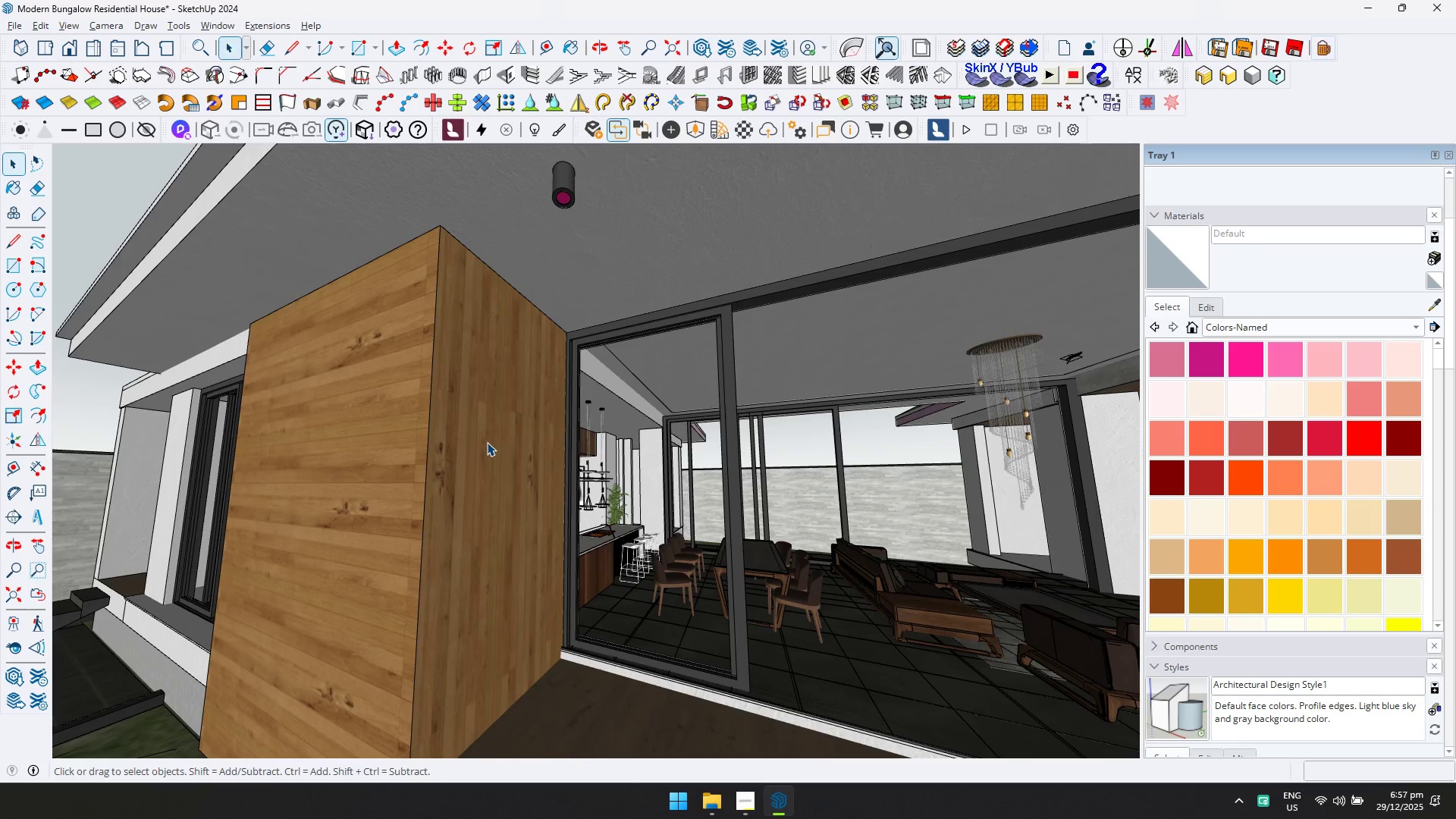 
scroll: coordinate [485, 449], scroll_direction: down, amount: 15.0
 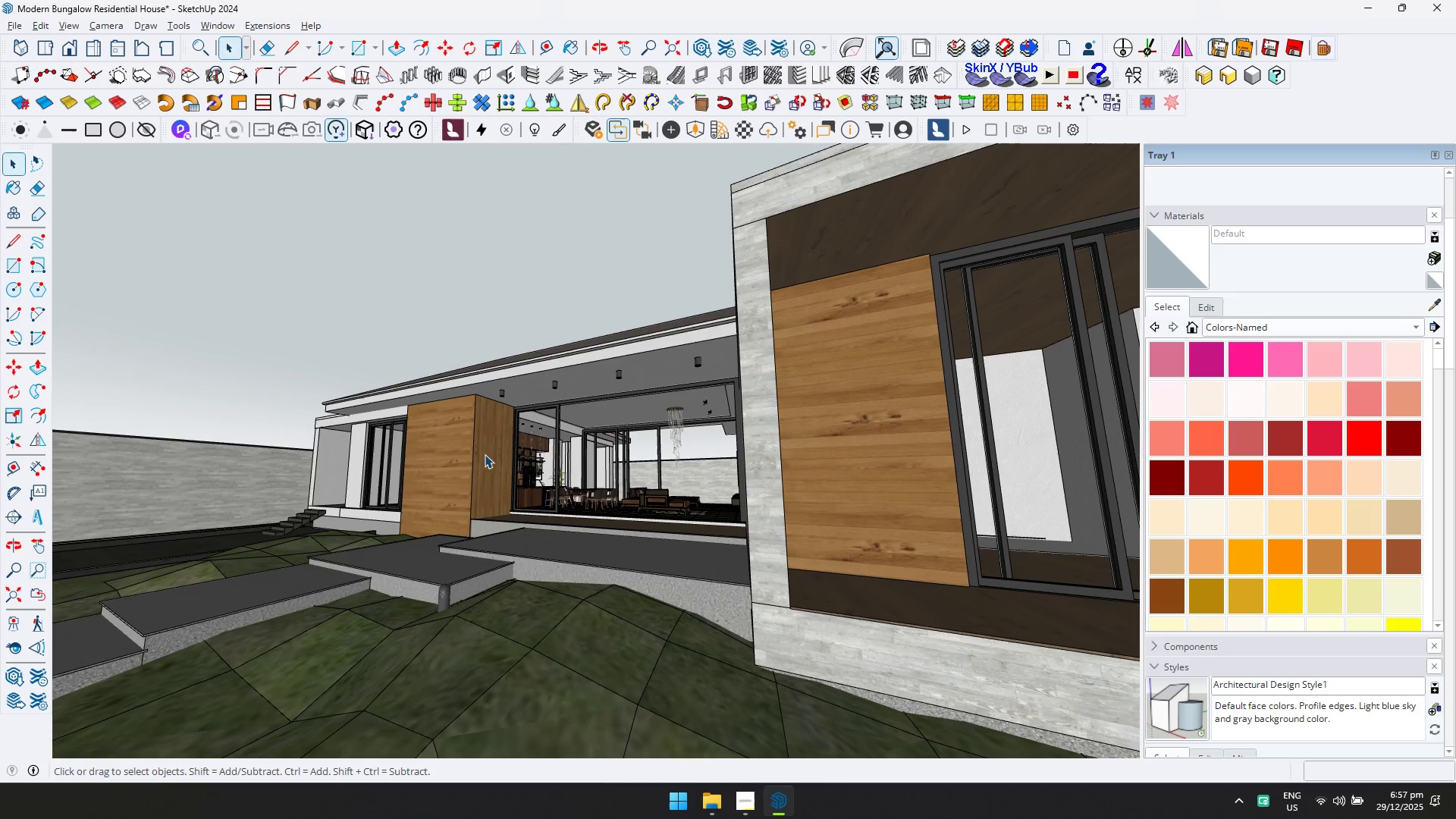 
double_click([487, 454])
 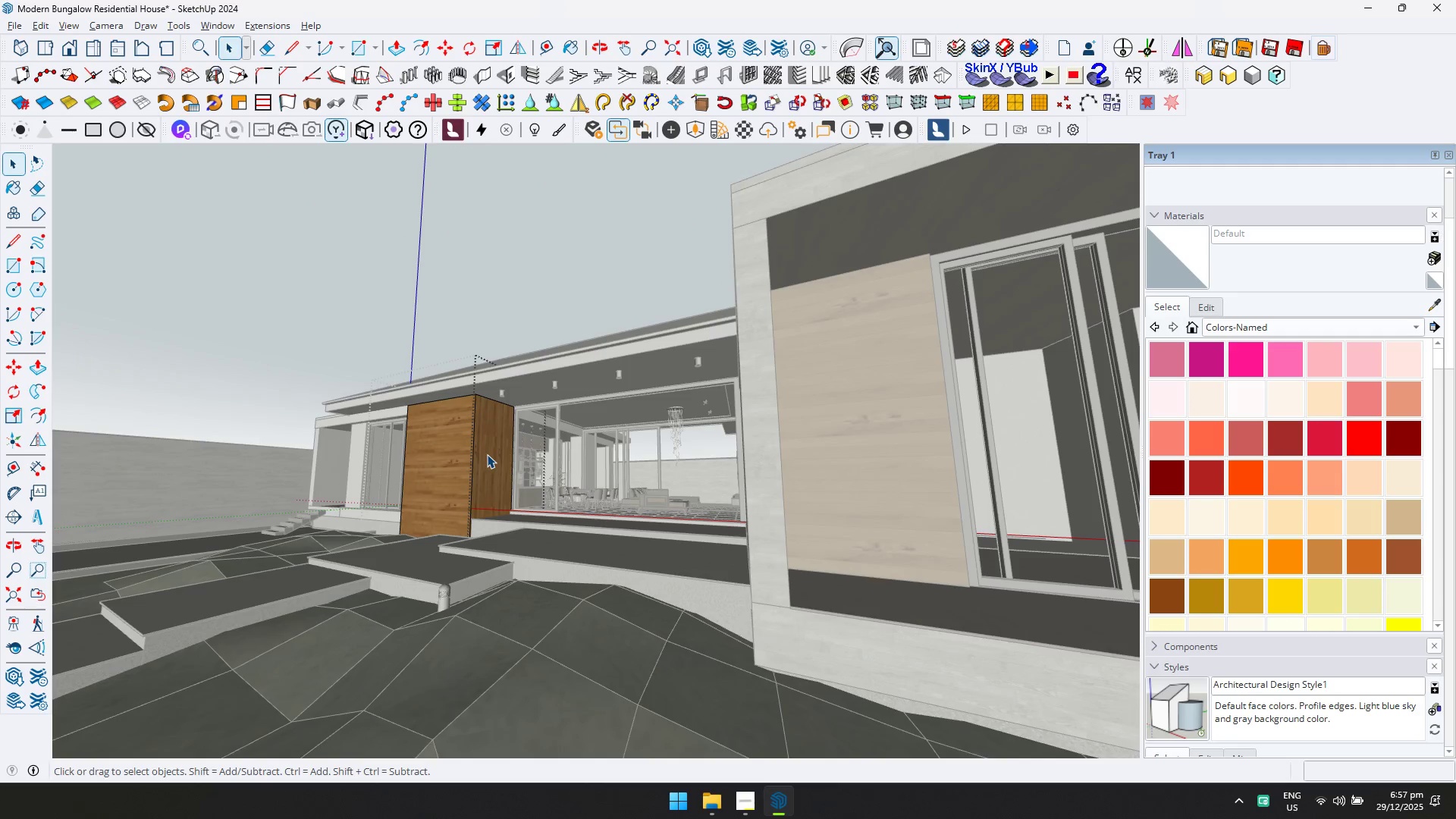 
left_click([487, 454])
 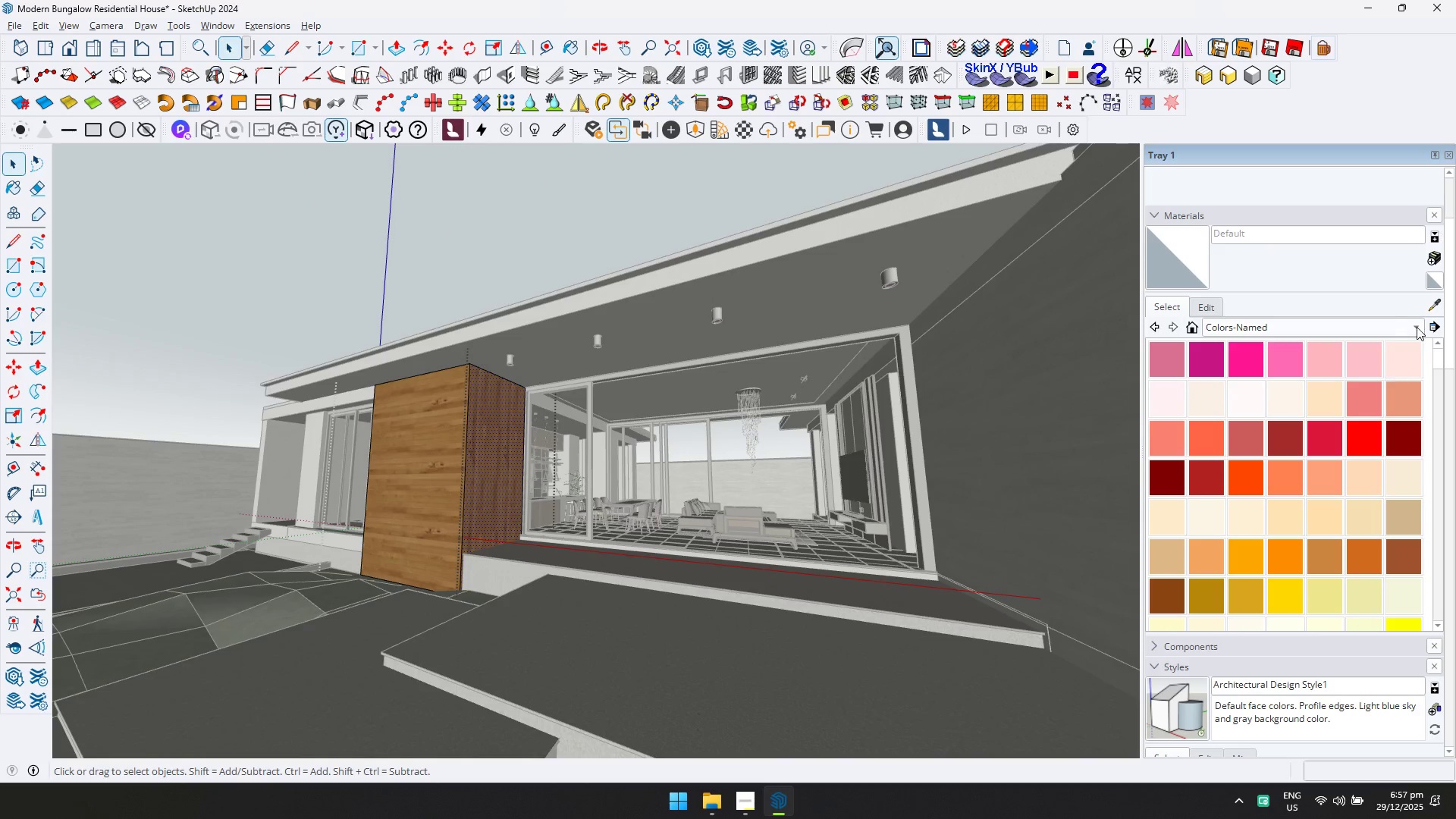 
scroll: coordinate [487, 454], scroll_direction: up, amount: 4.0
 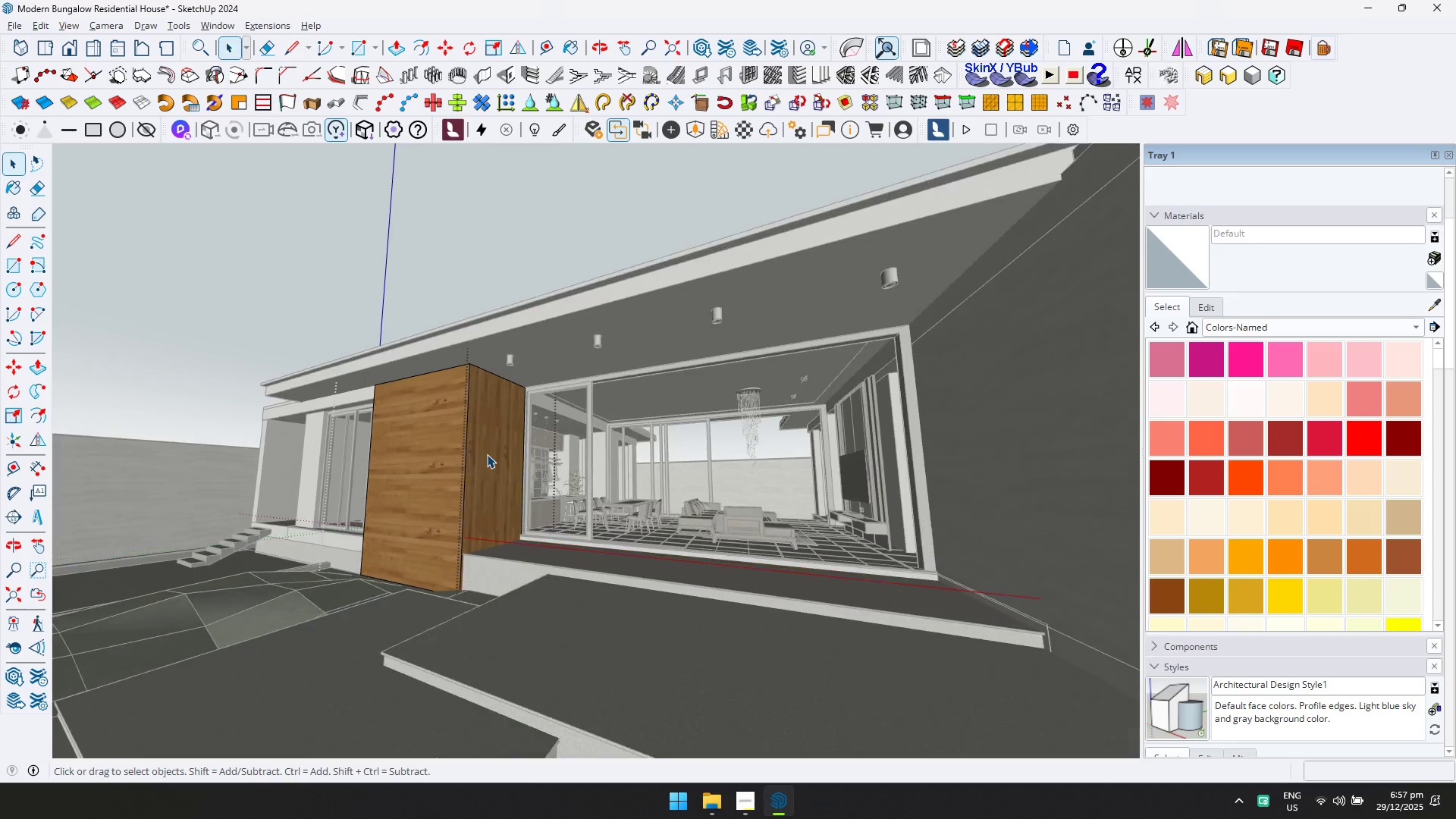 
left_click([1434, 305])
 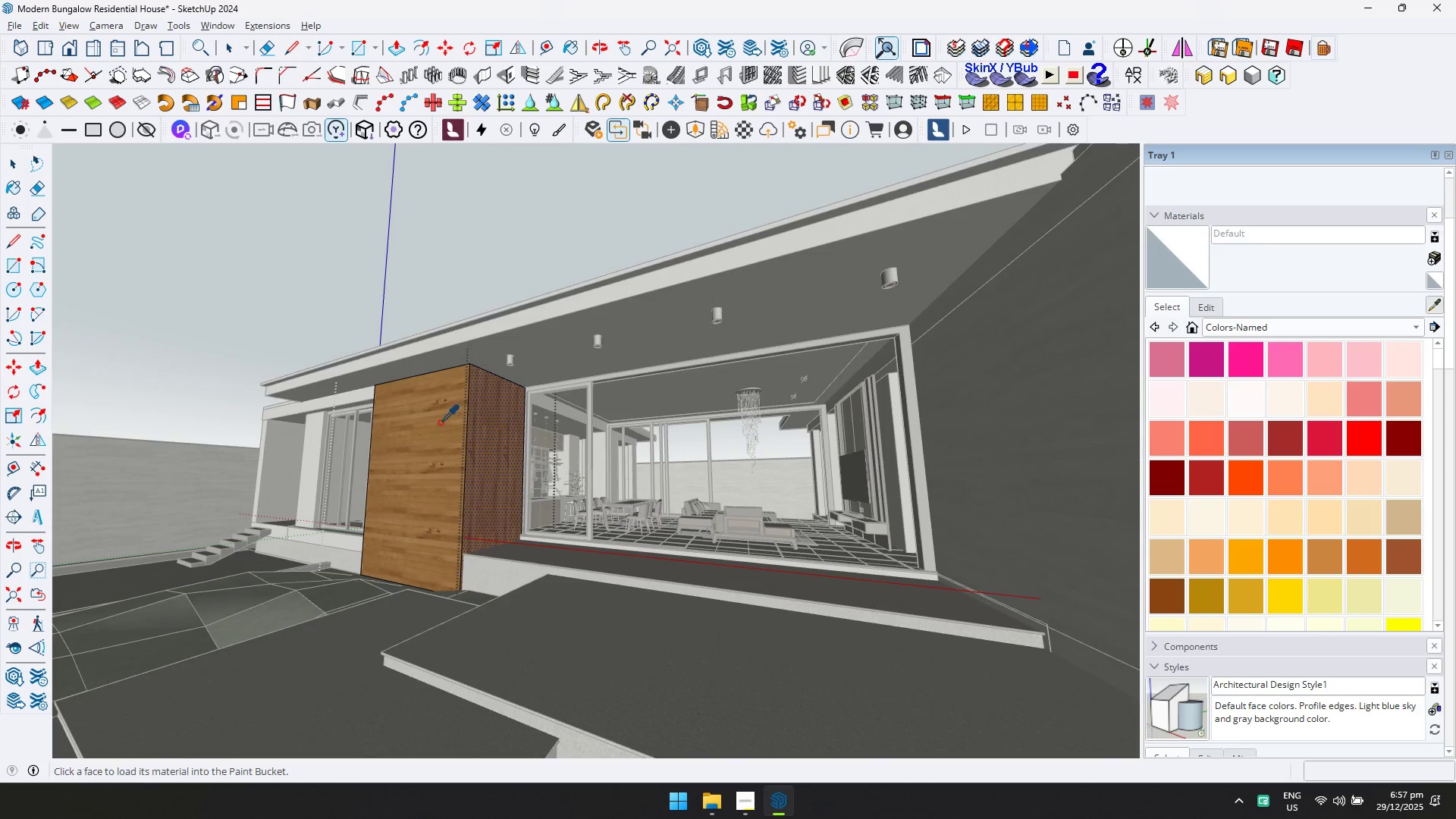 
double_click([505, 419])
 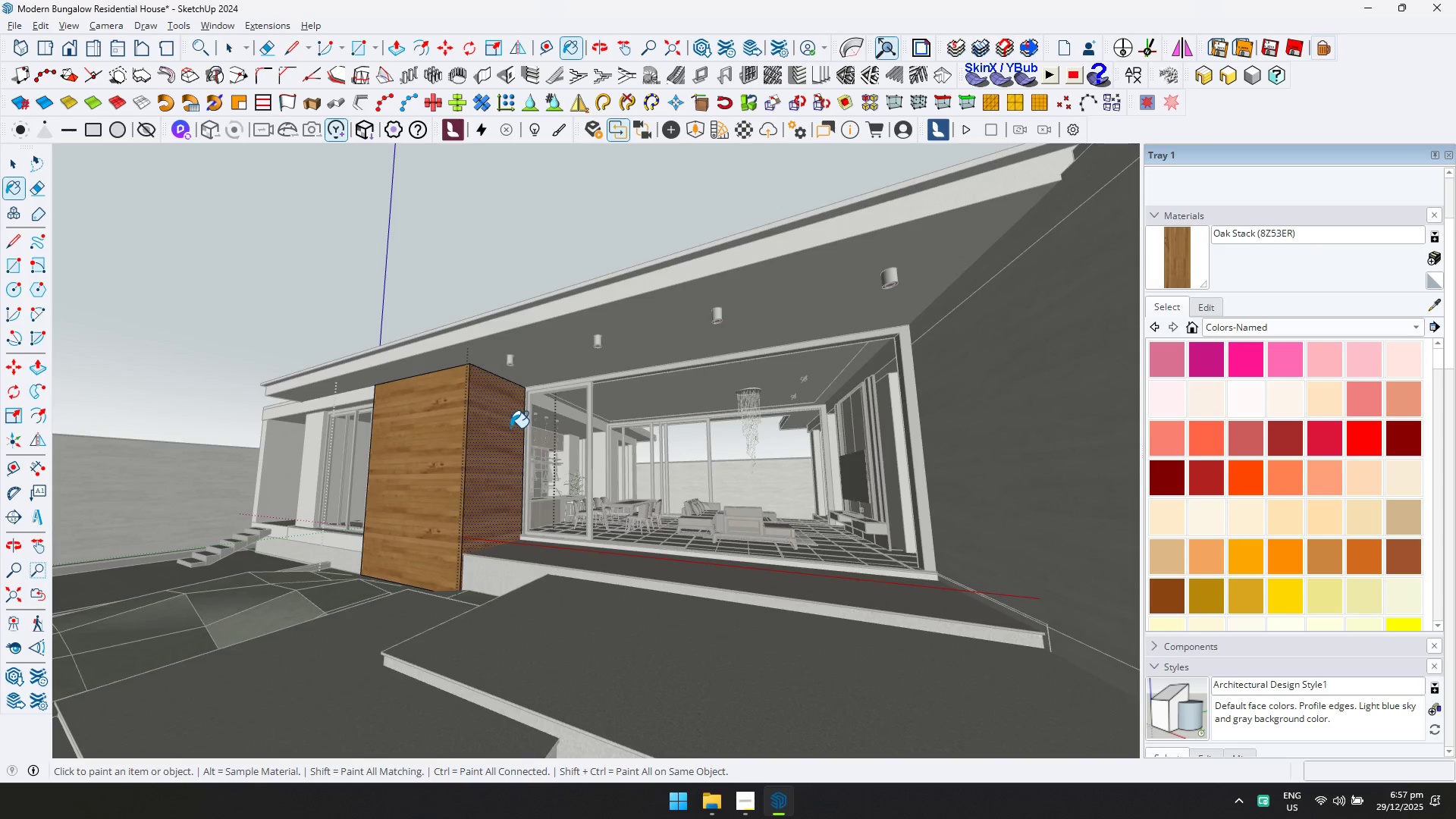 
key(Space)
 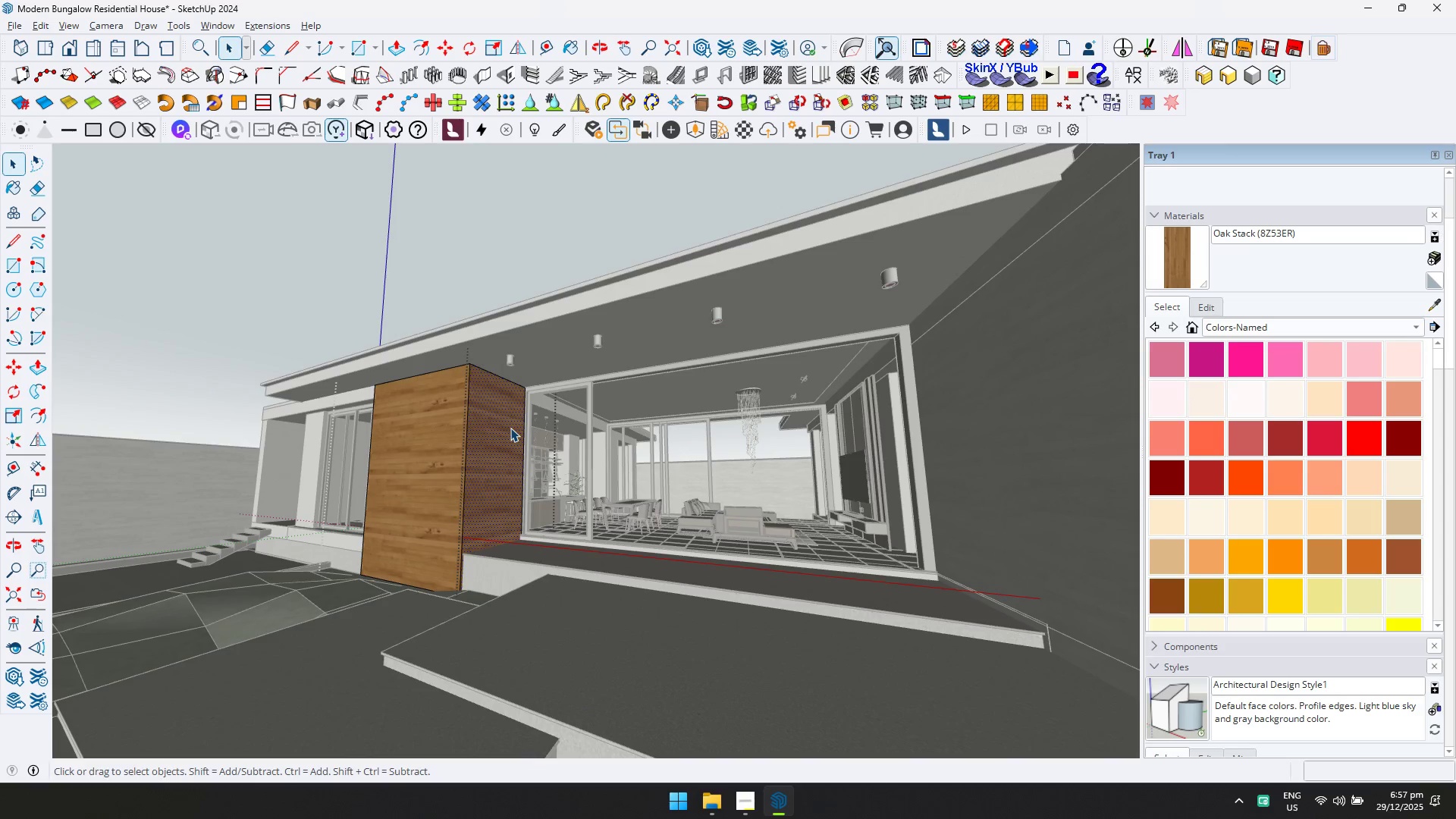 
key(1)
 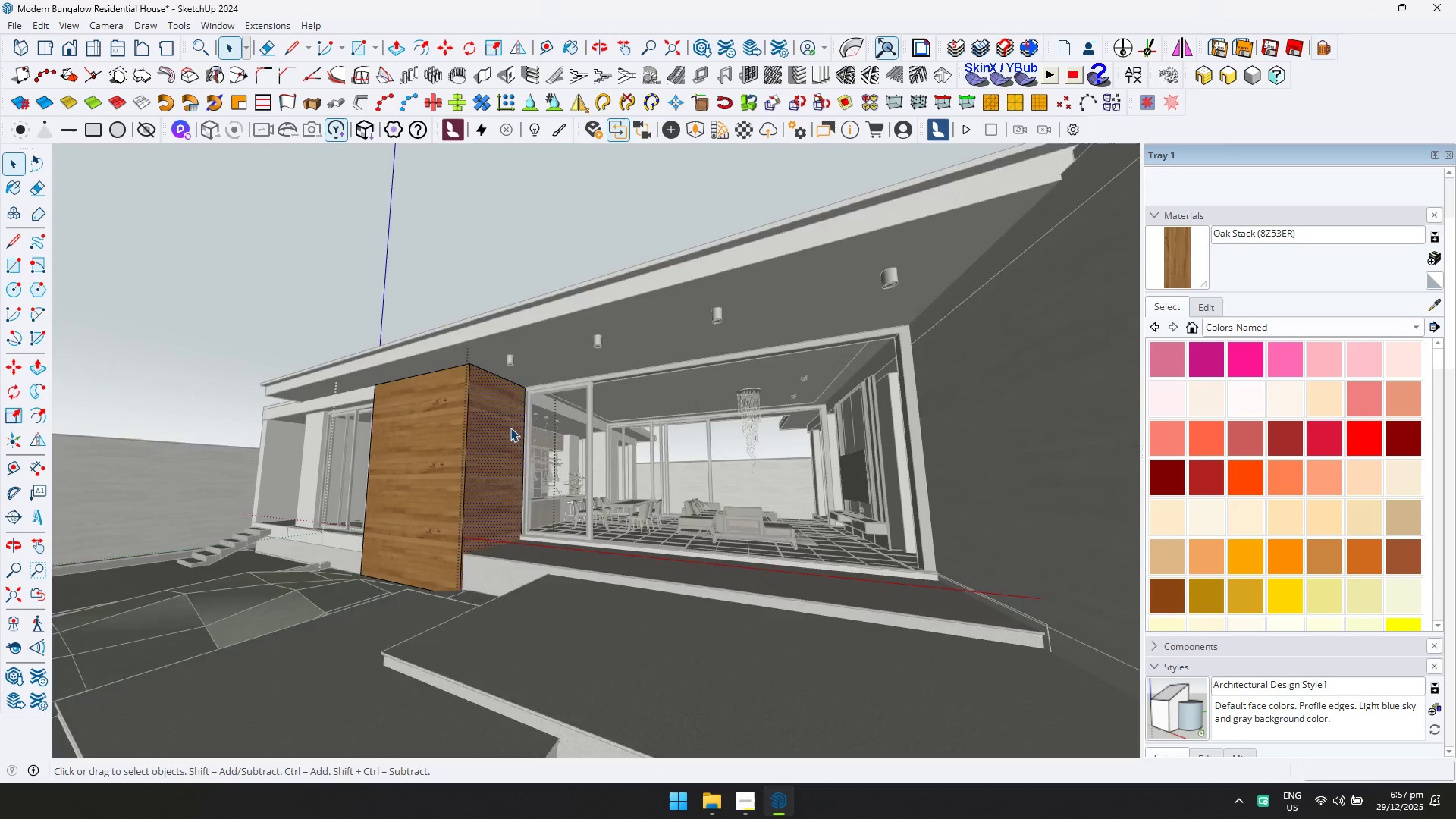 
key(Escape)
 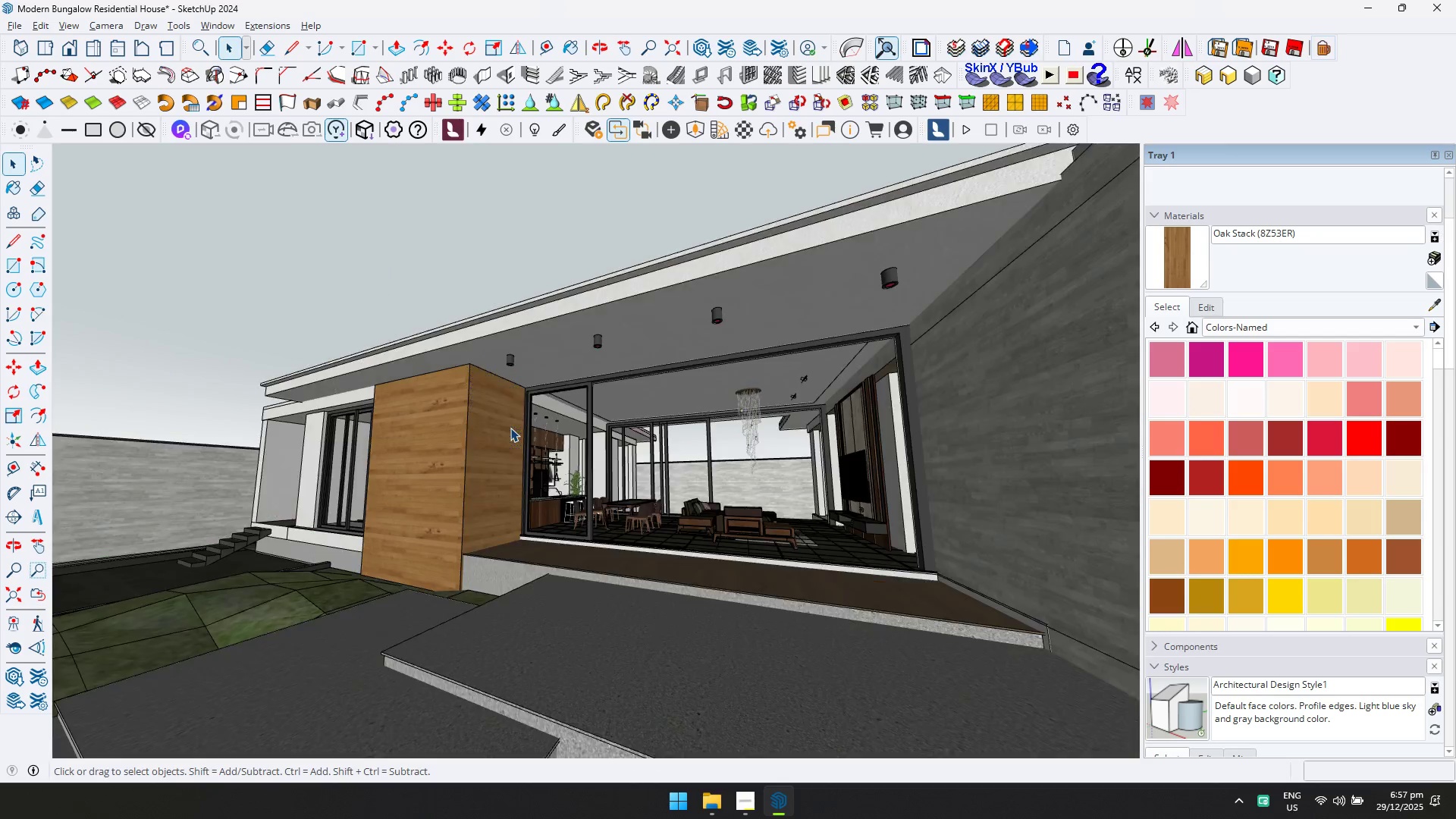 
key(Escape)
 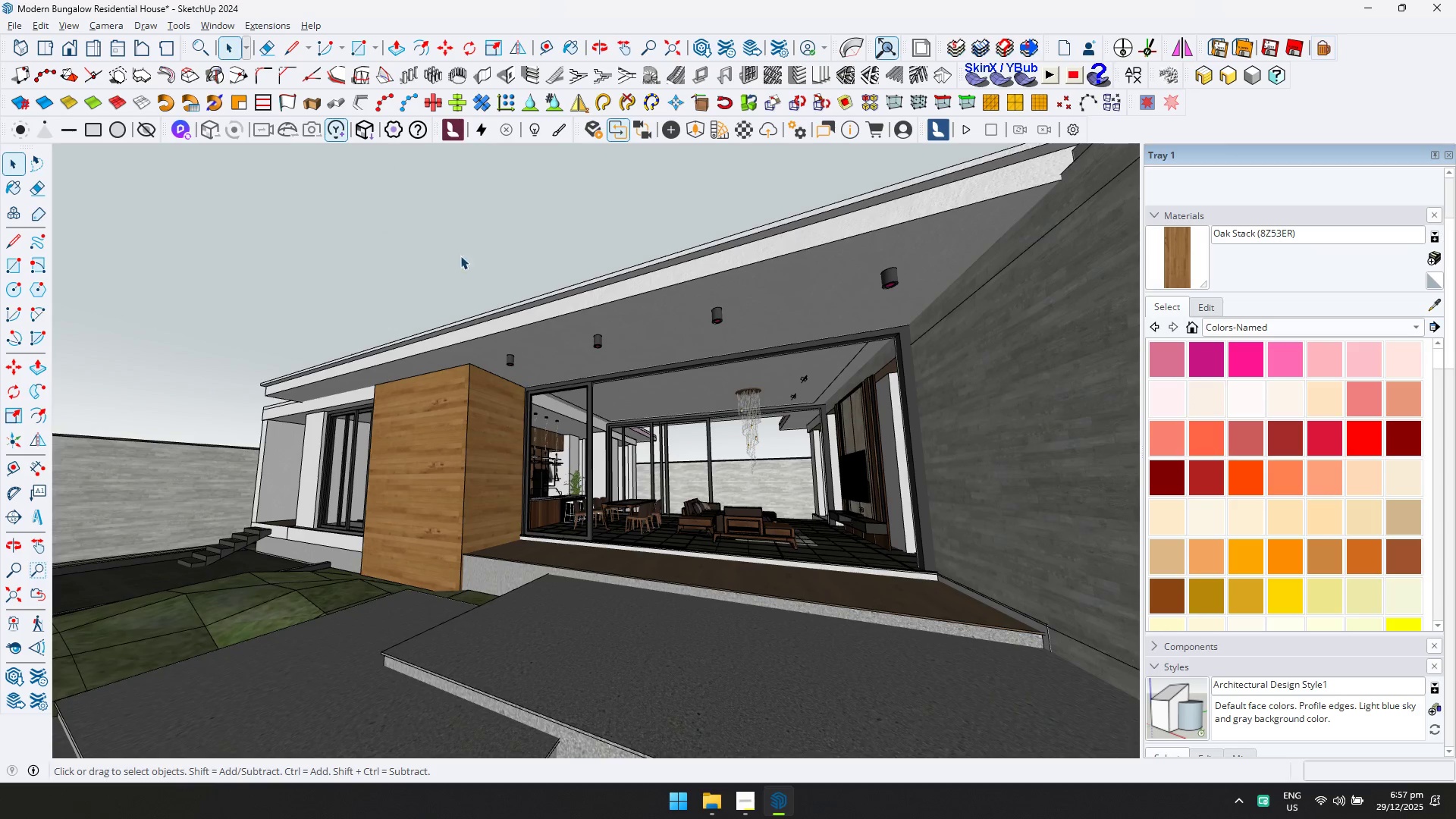 
scroll: coordinate [486, 294], scroll_direction: down, amount: 3.0
 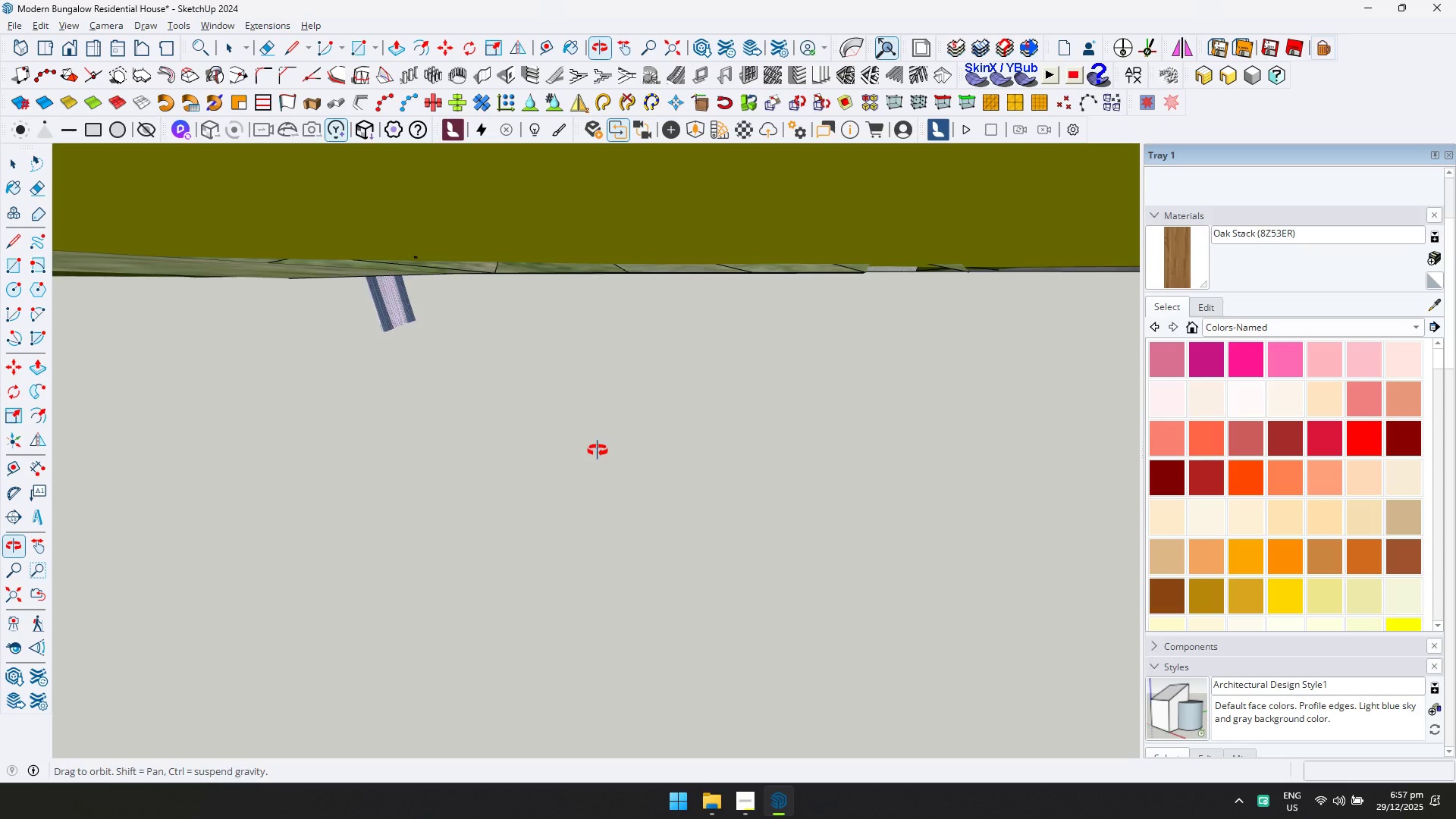 
left_click([401, 317])
 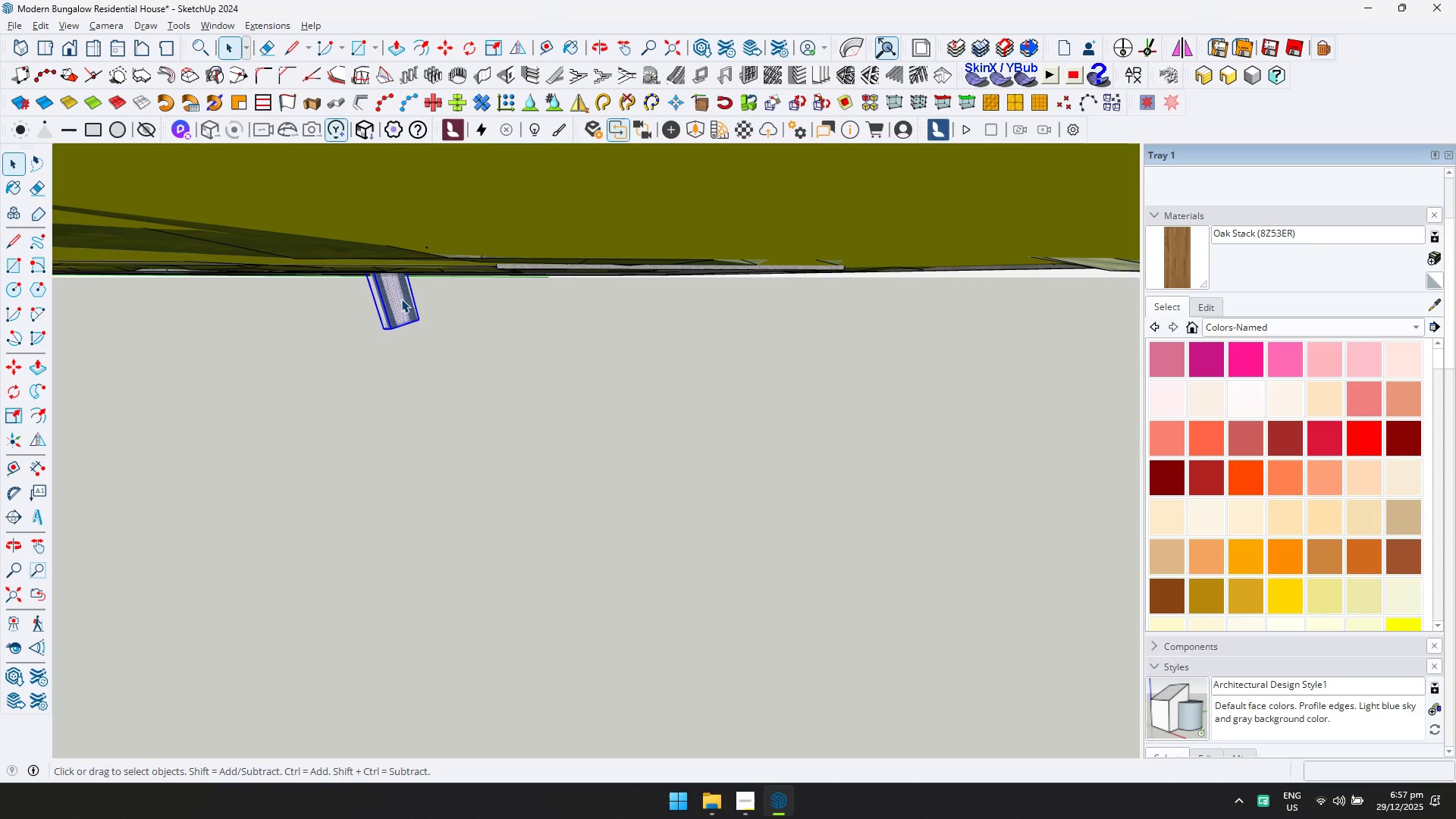 
scroll: coordinate [444, 221], scroll_direction: down, amount: 26.0
 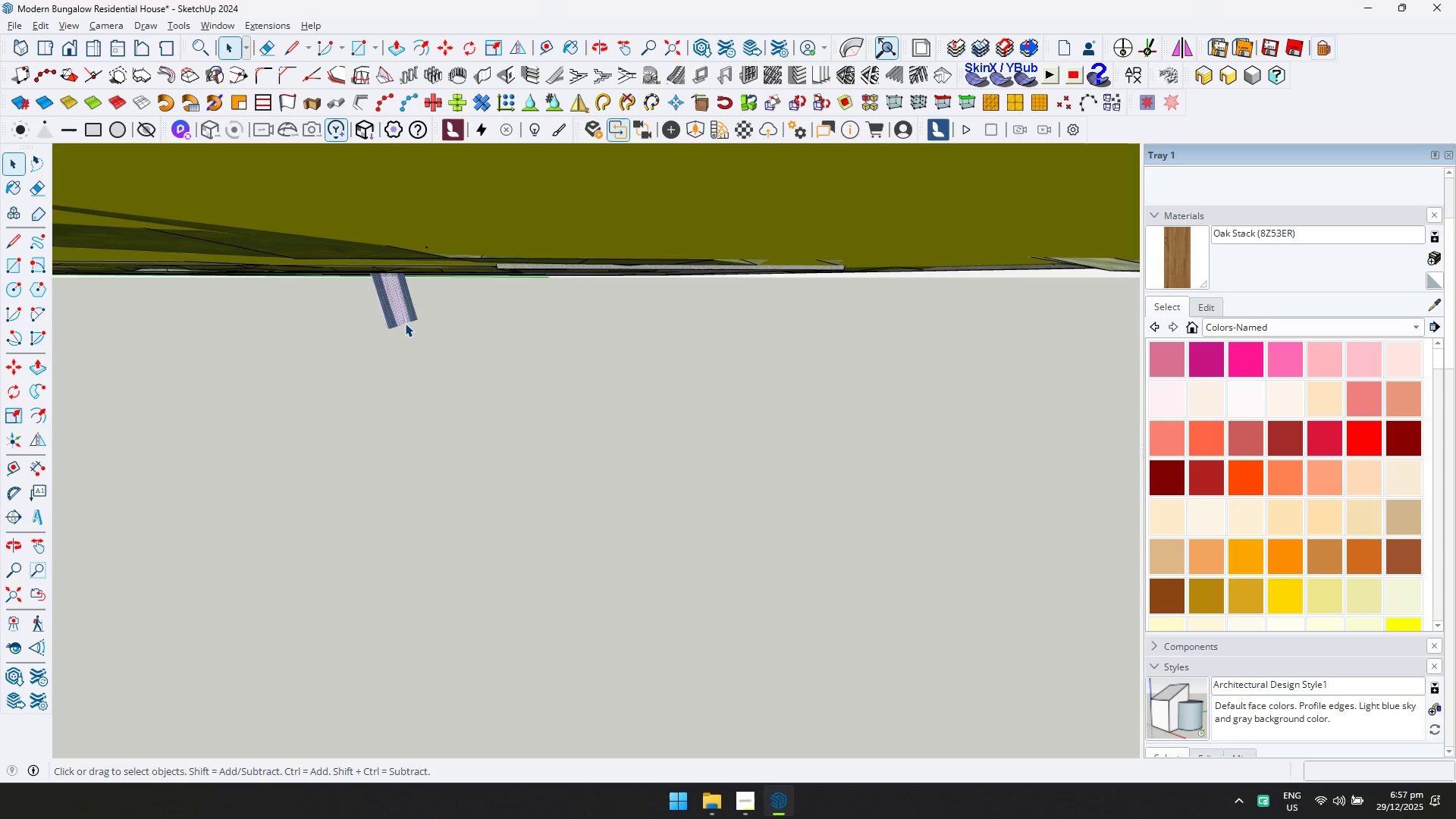 
key(Delete)
 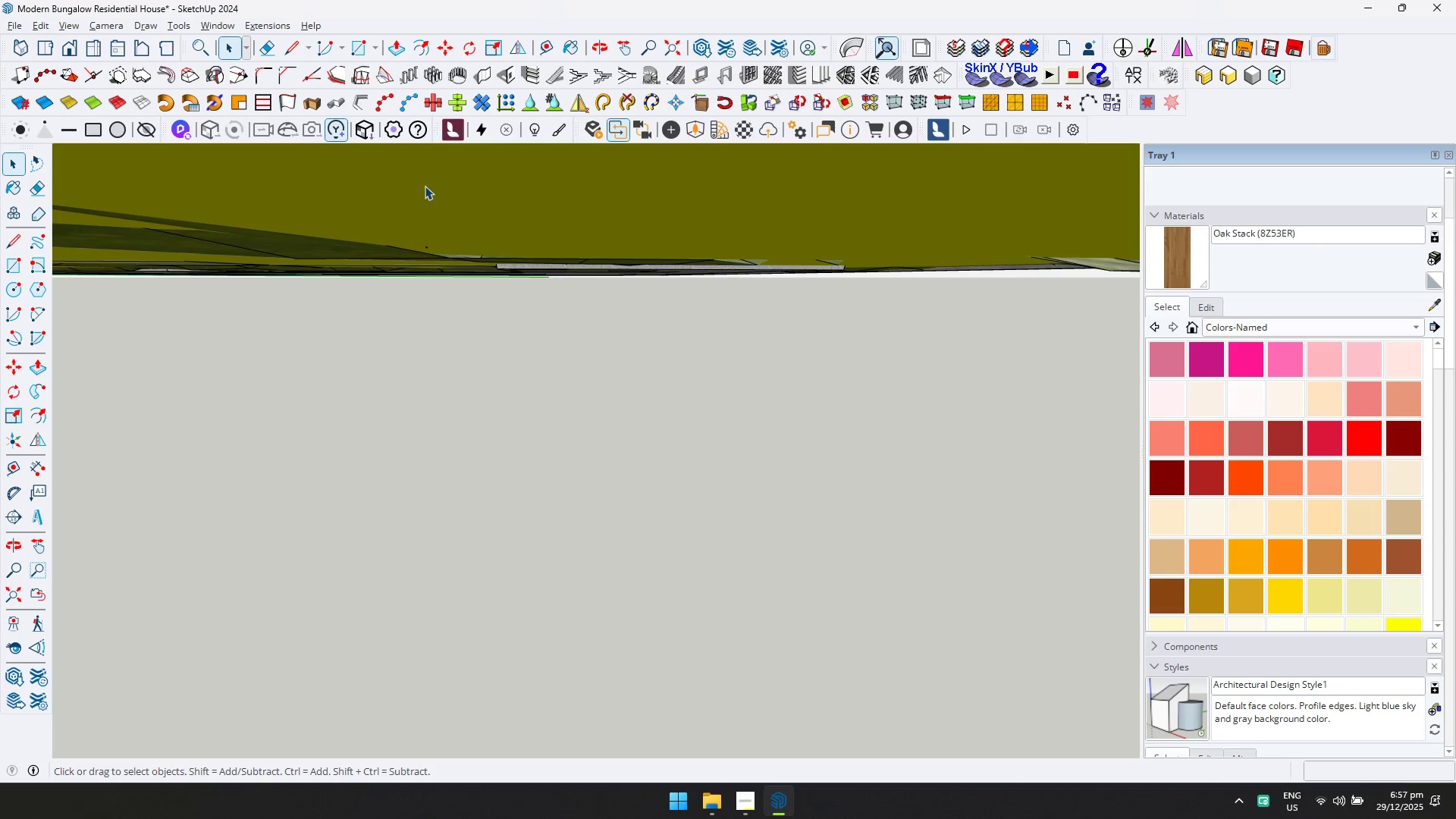 
scroll: coordinate [519, 281], scroll_direction: down, amount: 17.0
 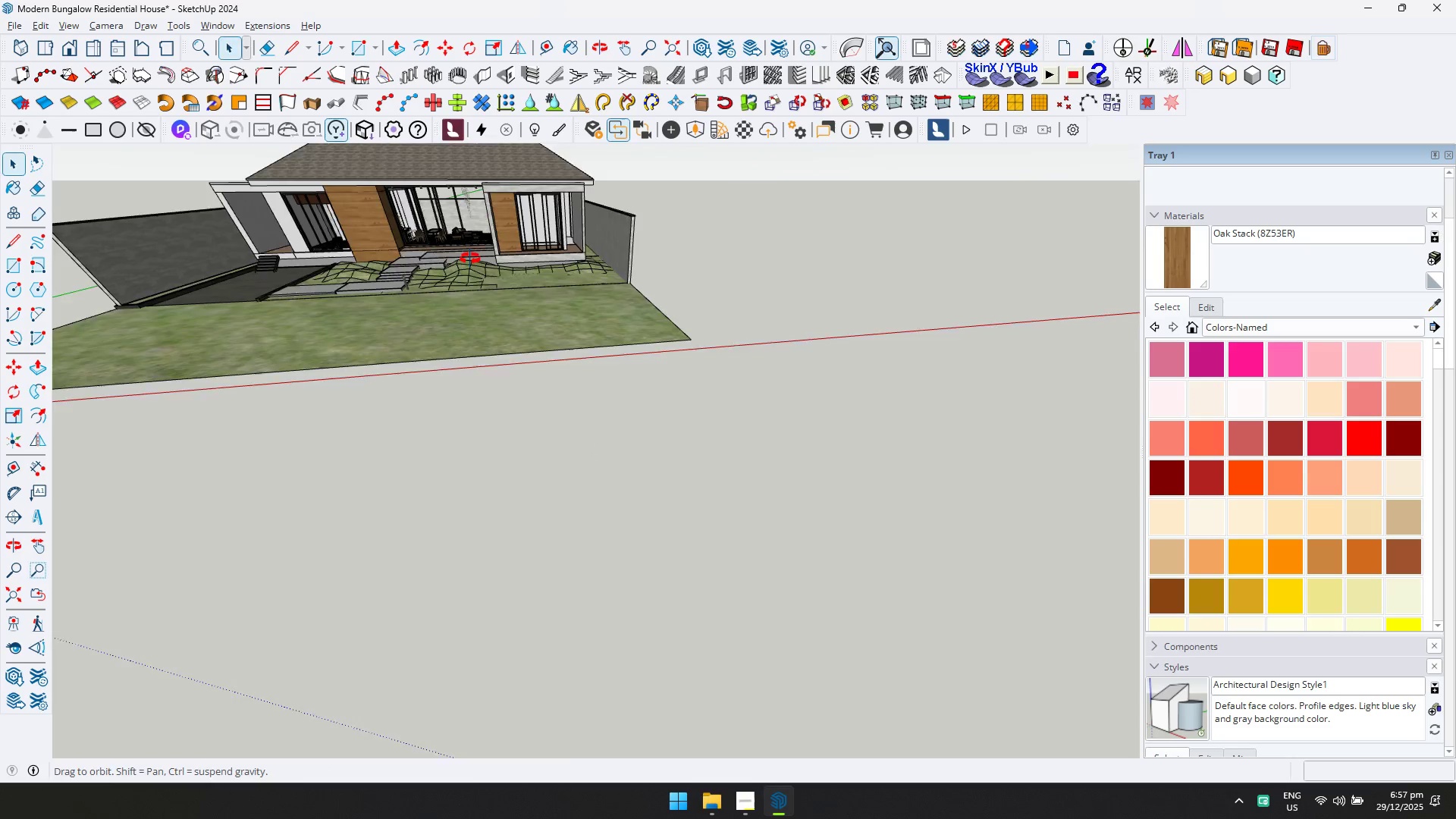 
scroll: coordinate [734, 160], scroll_direction: up, amount: 17.0
 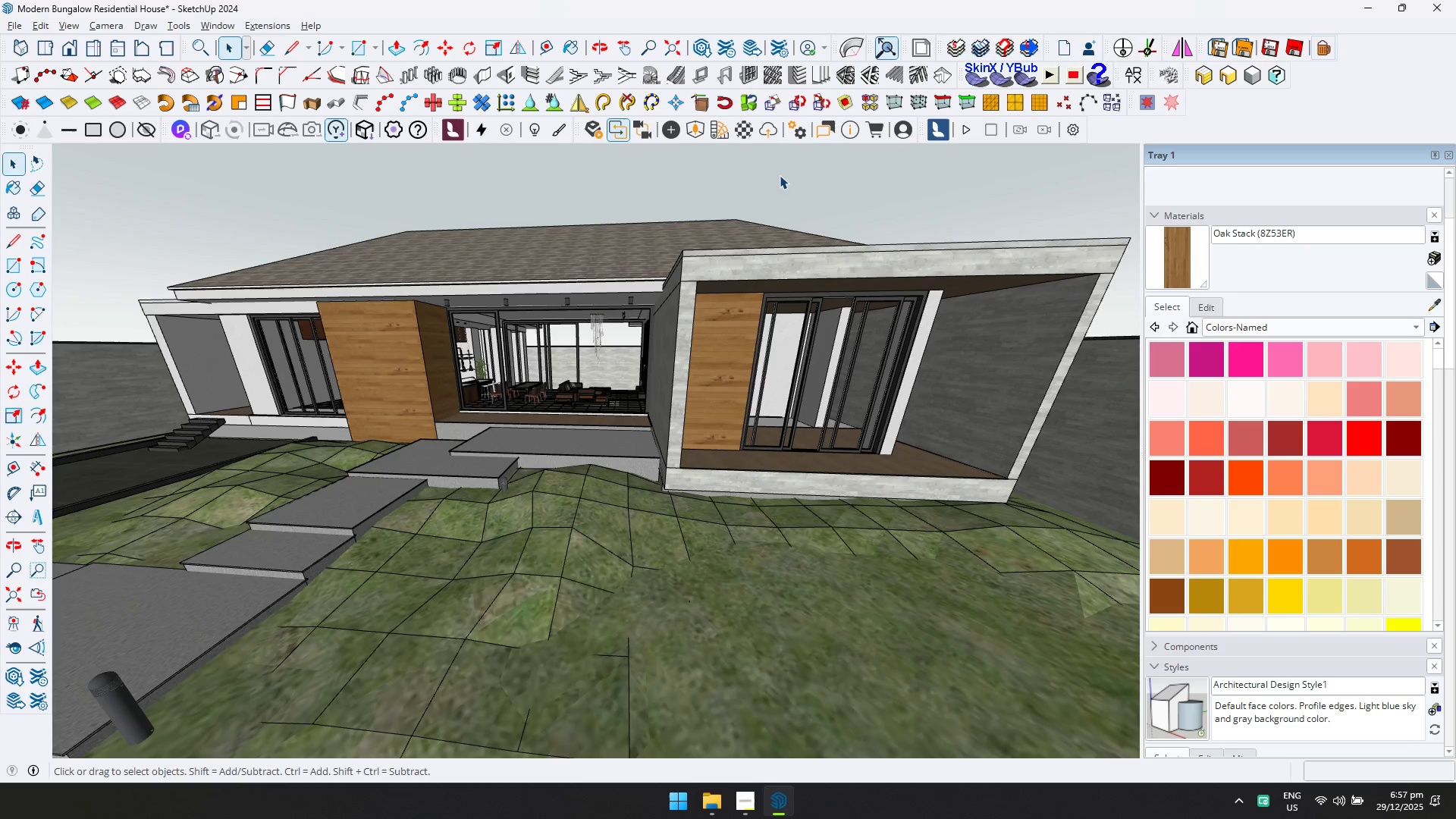 
wait(18.61)
 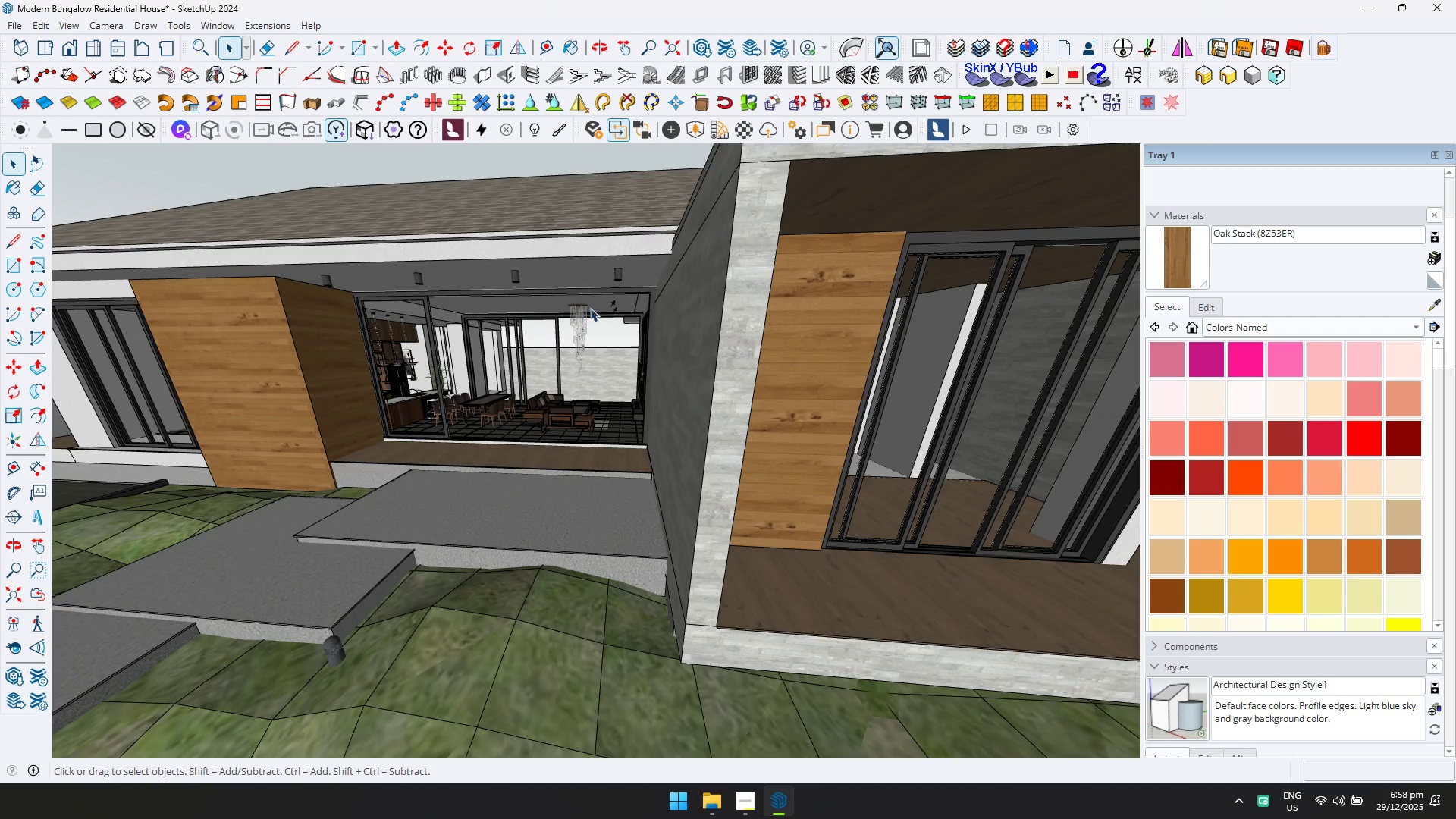 
hold_key(key=ShiftLeft, duration=0.33)
 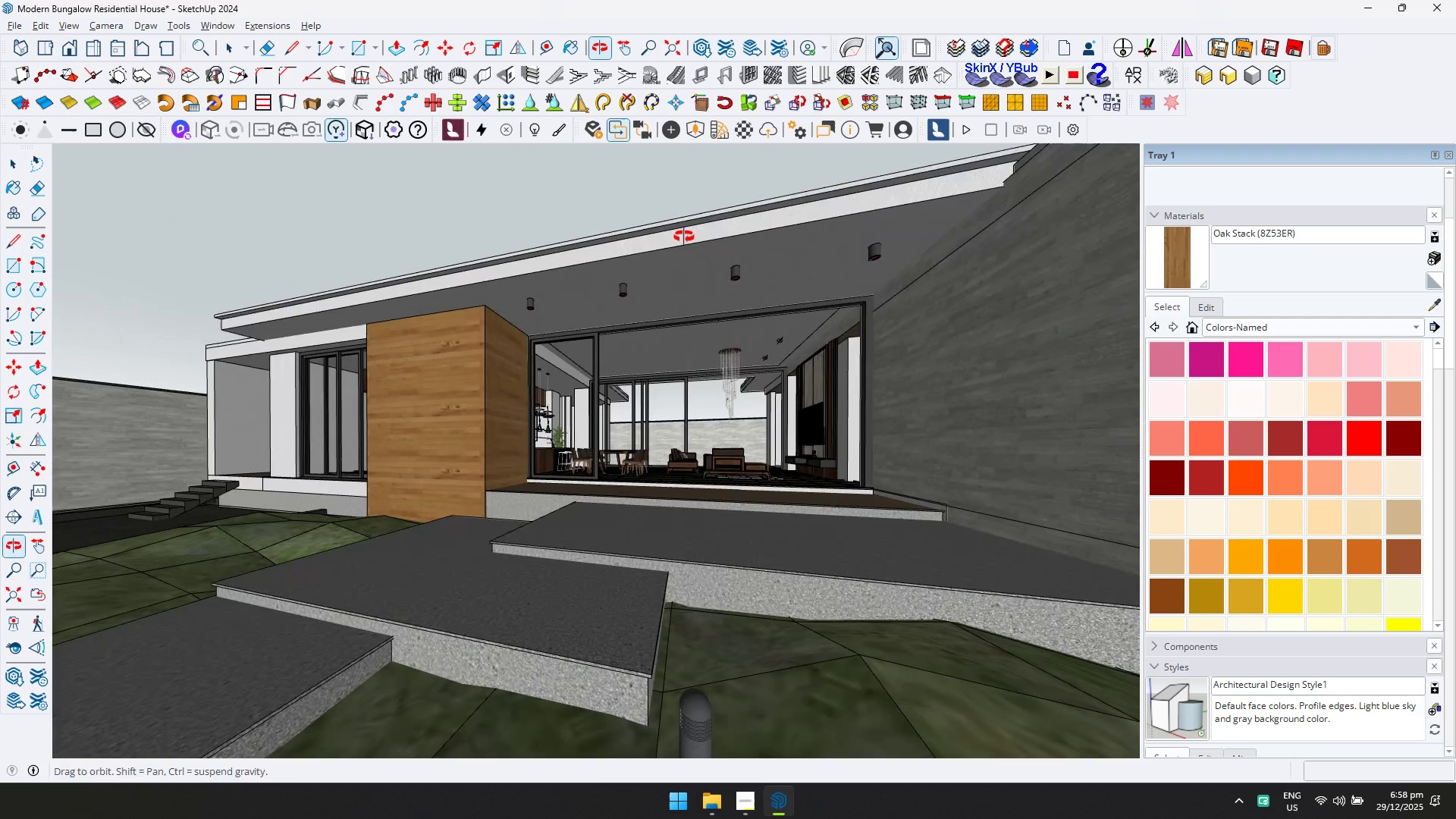 
scroll: coordinate [528, 504], scroll_direction: up, amount: 13.0
 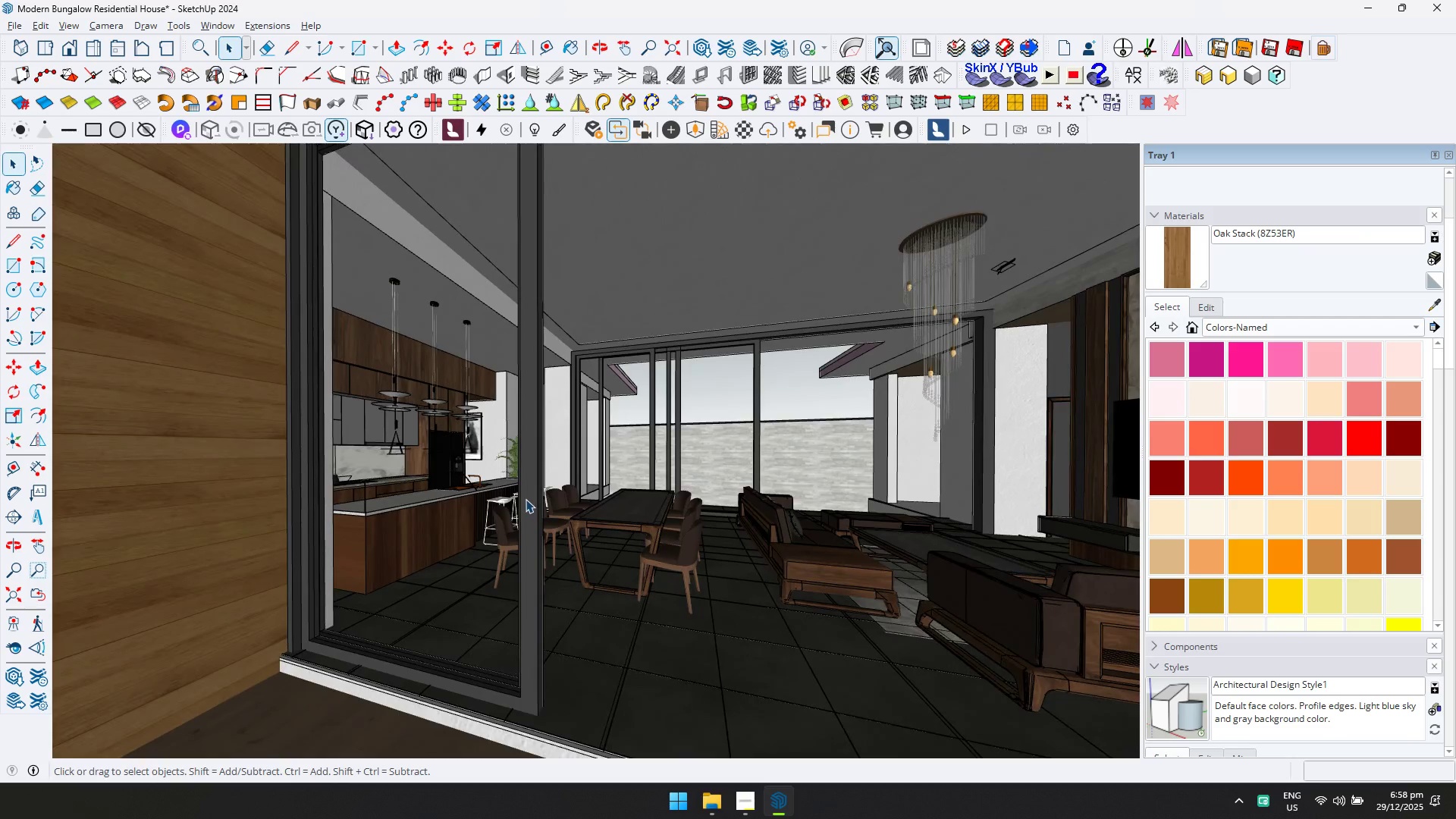 
scroll: coordinate [559, 465], scroll_direction: down, amount: 13.0
 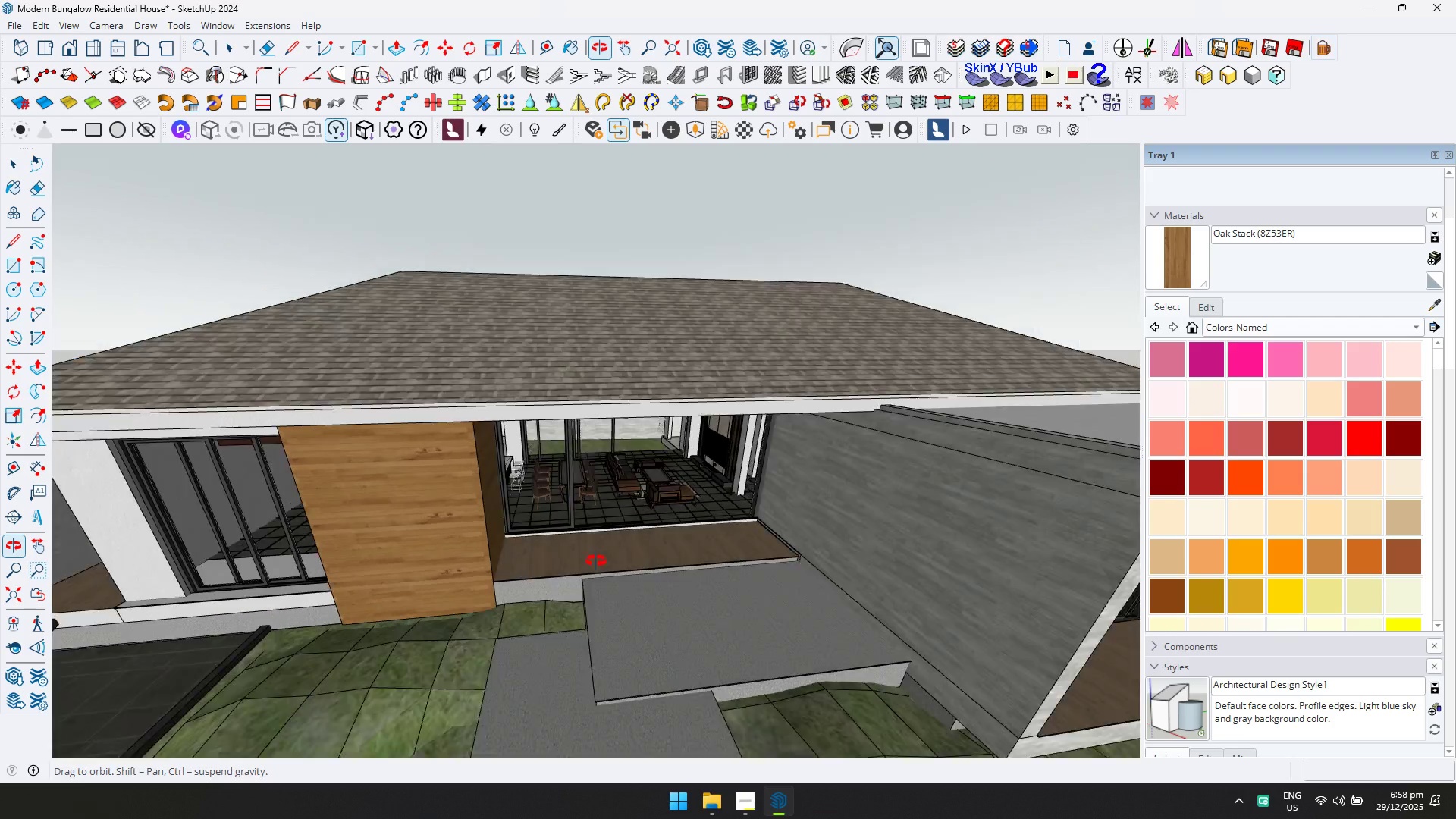 
key(Shift+ShiftLeft)
 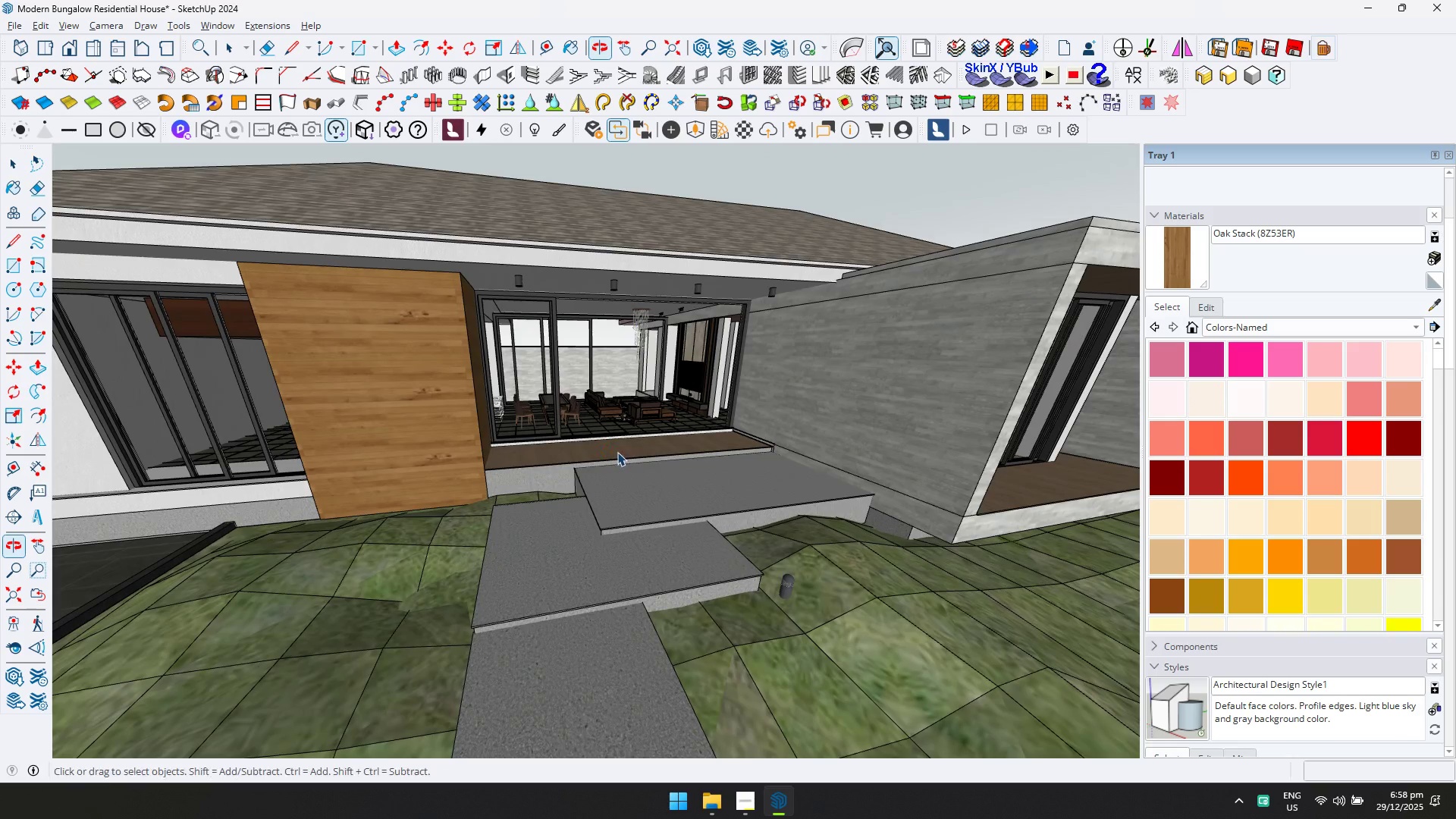 
scroll: coordinate [570, 404], scroll_direction: up, amount: 9.0
 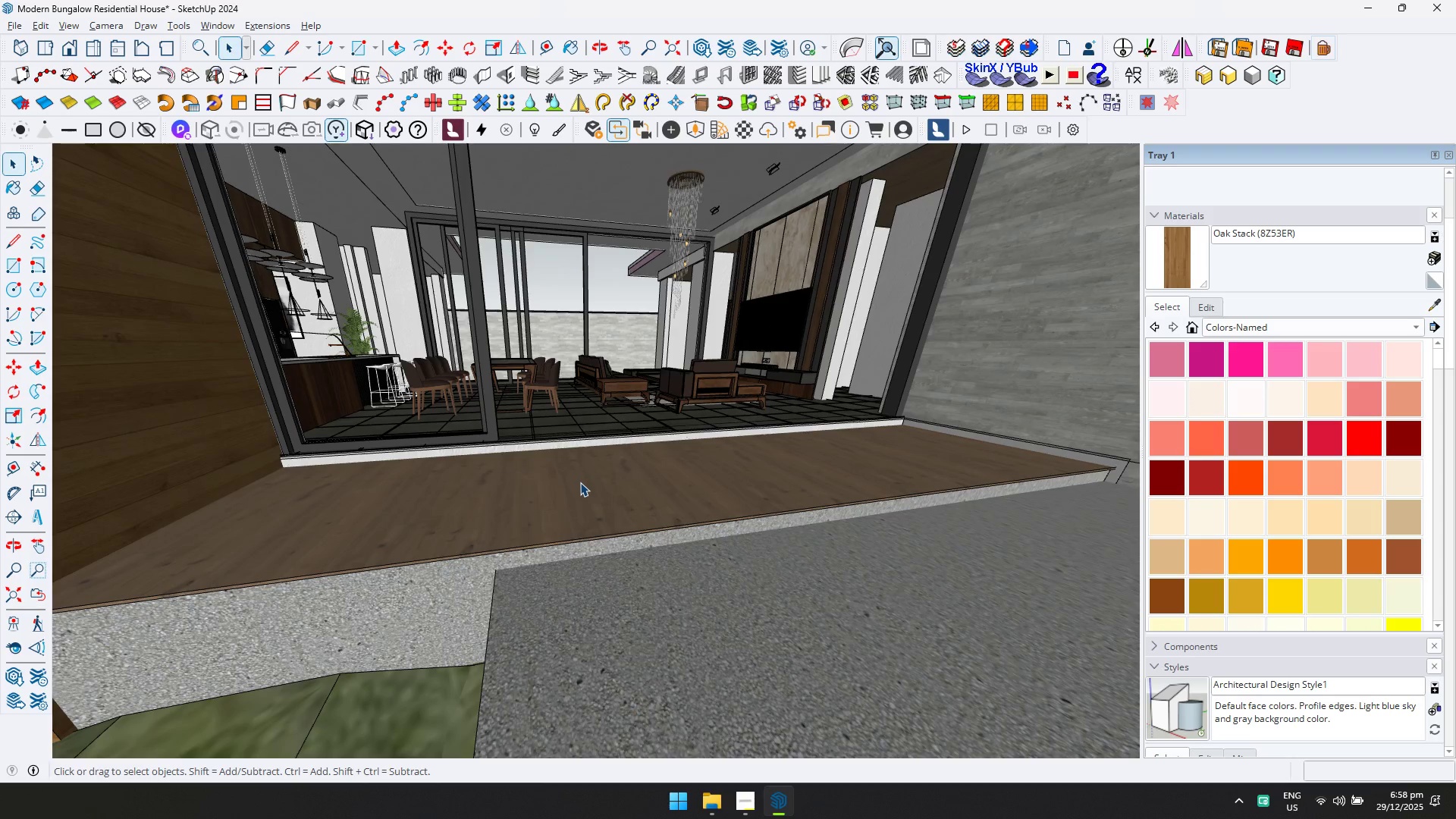 
double_click([580, 482])
 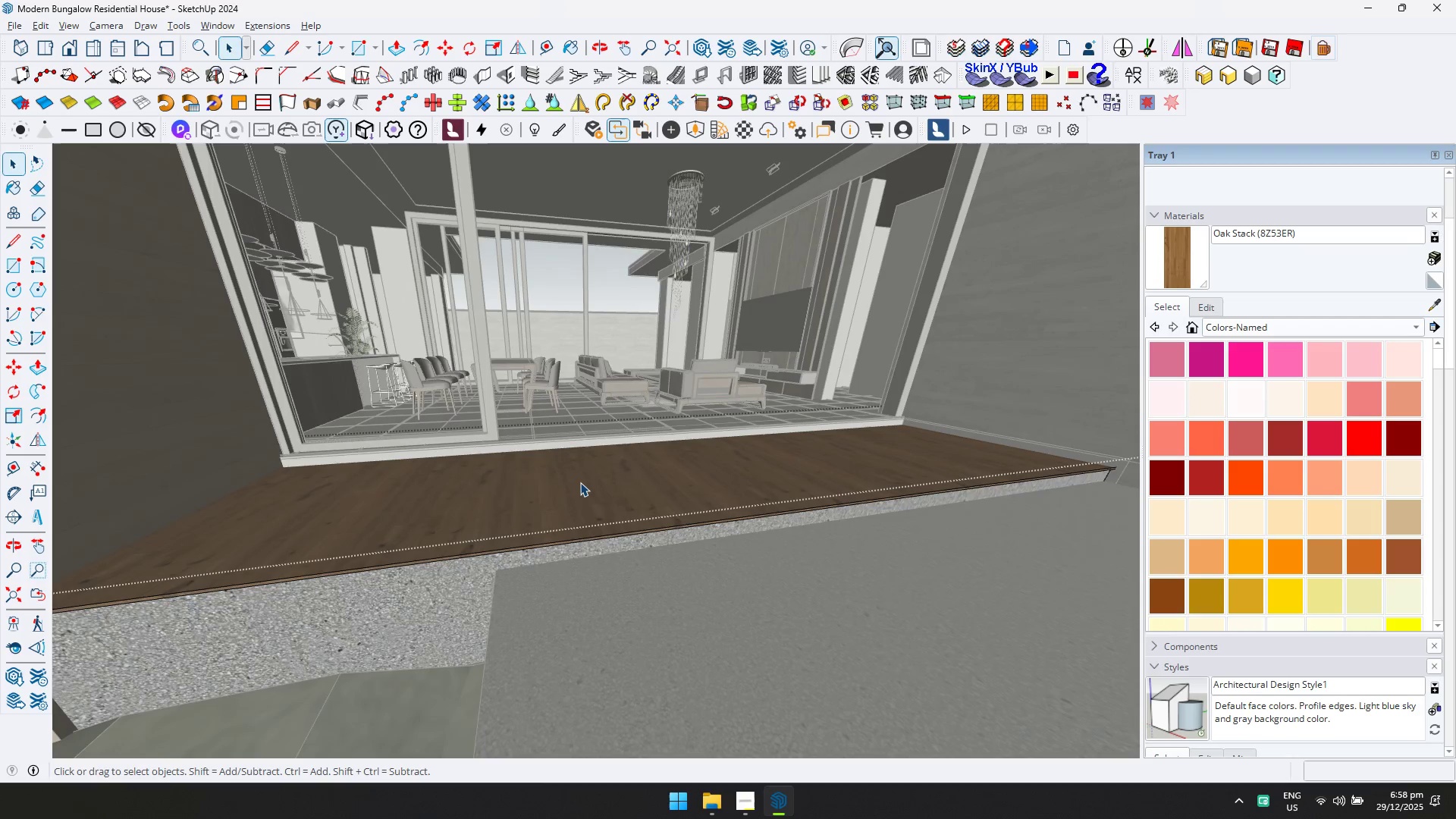 
triple_click([580, 482])
 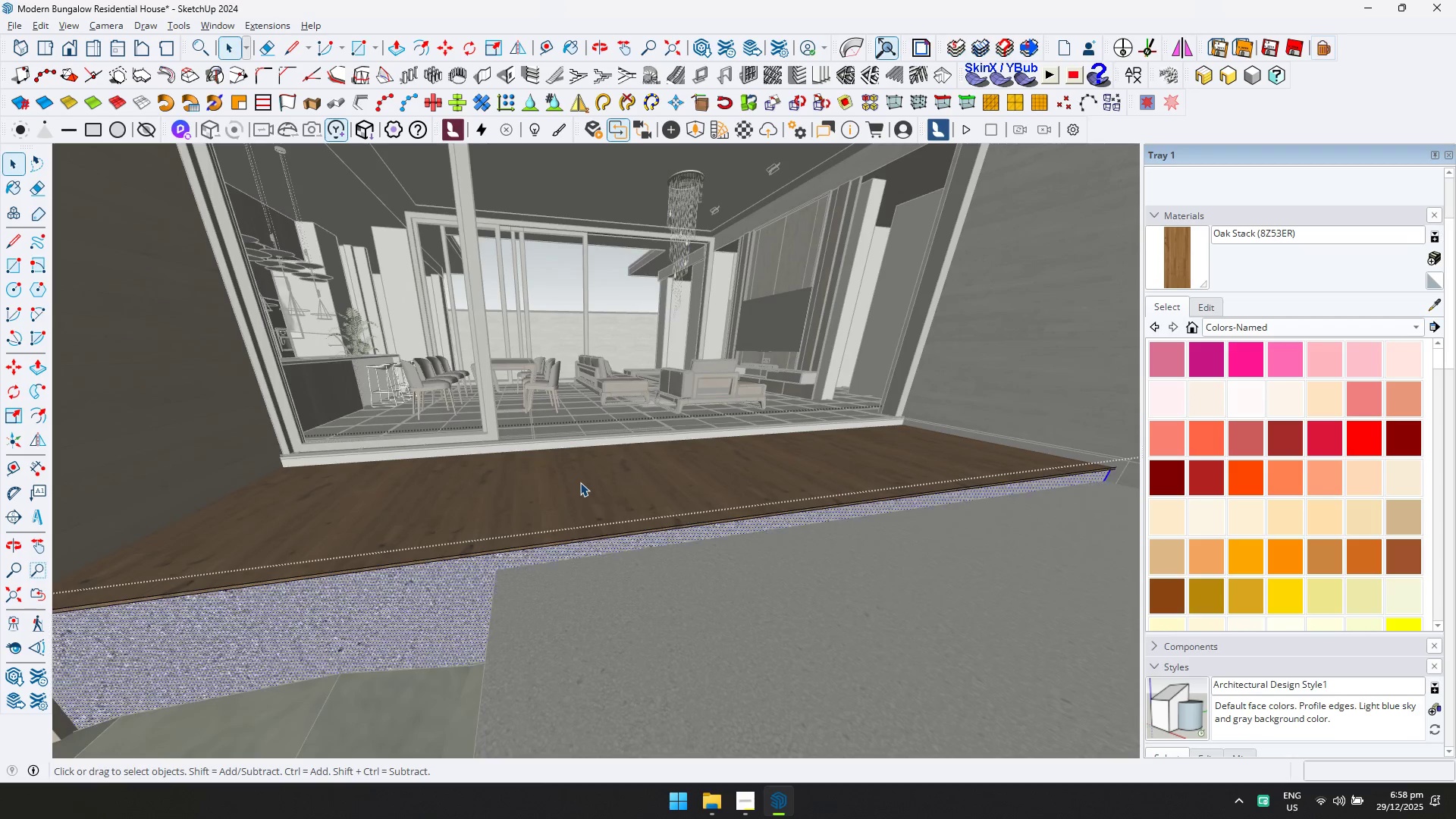 
triple_click([580, 482])
 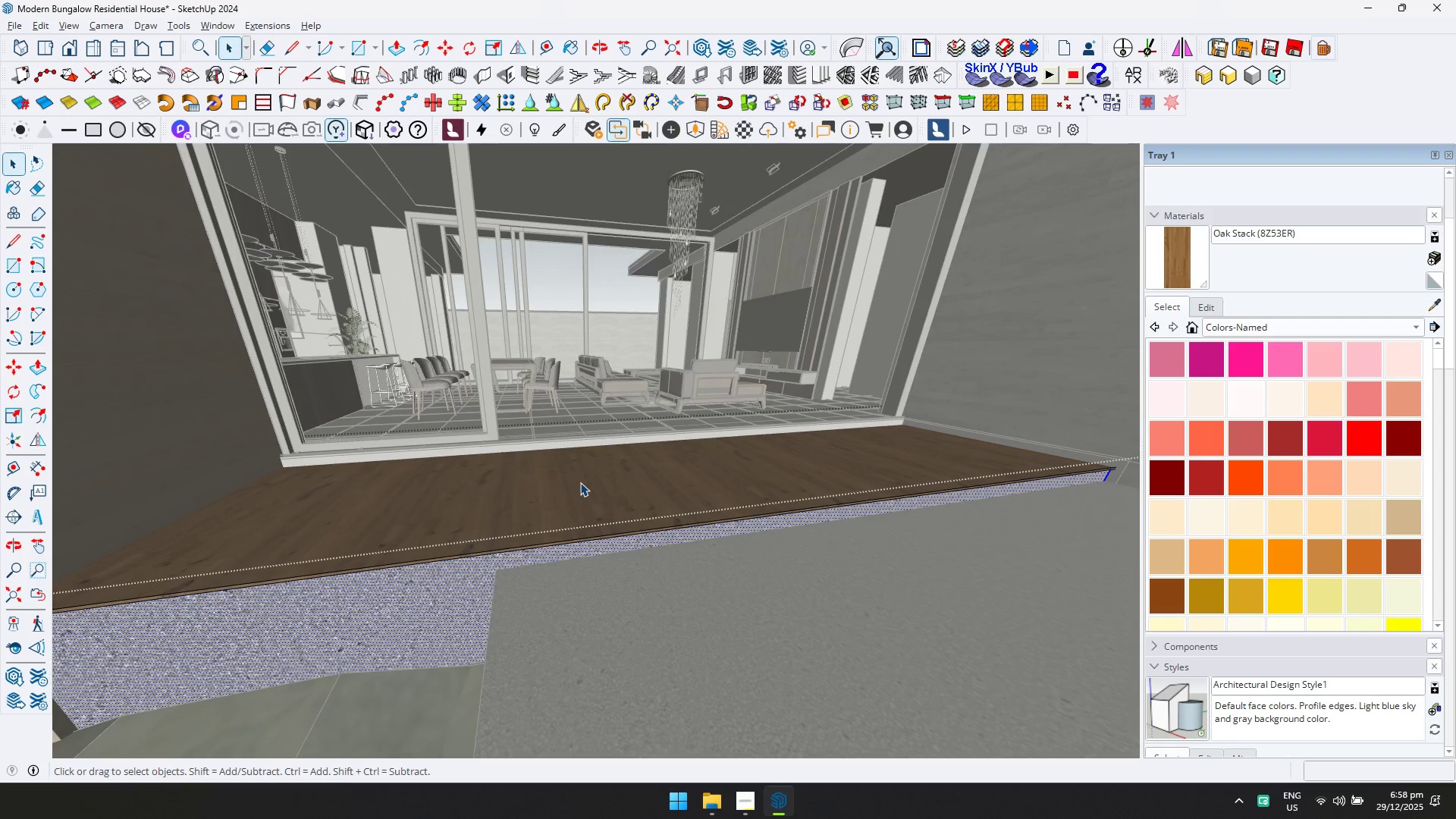 
triple_click([580, 482])
 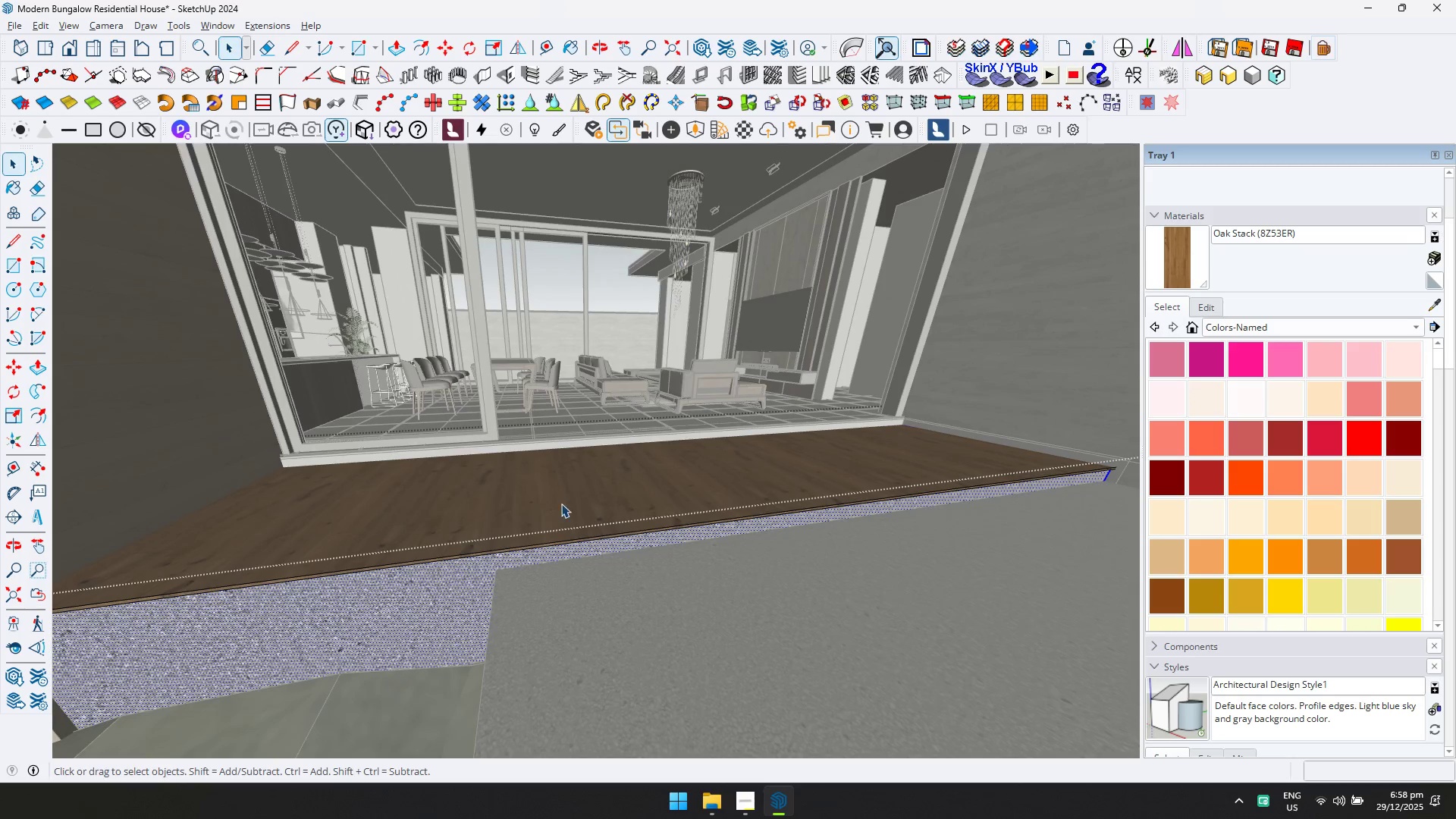 
triple_click([475, 560])
 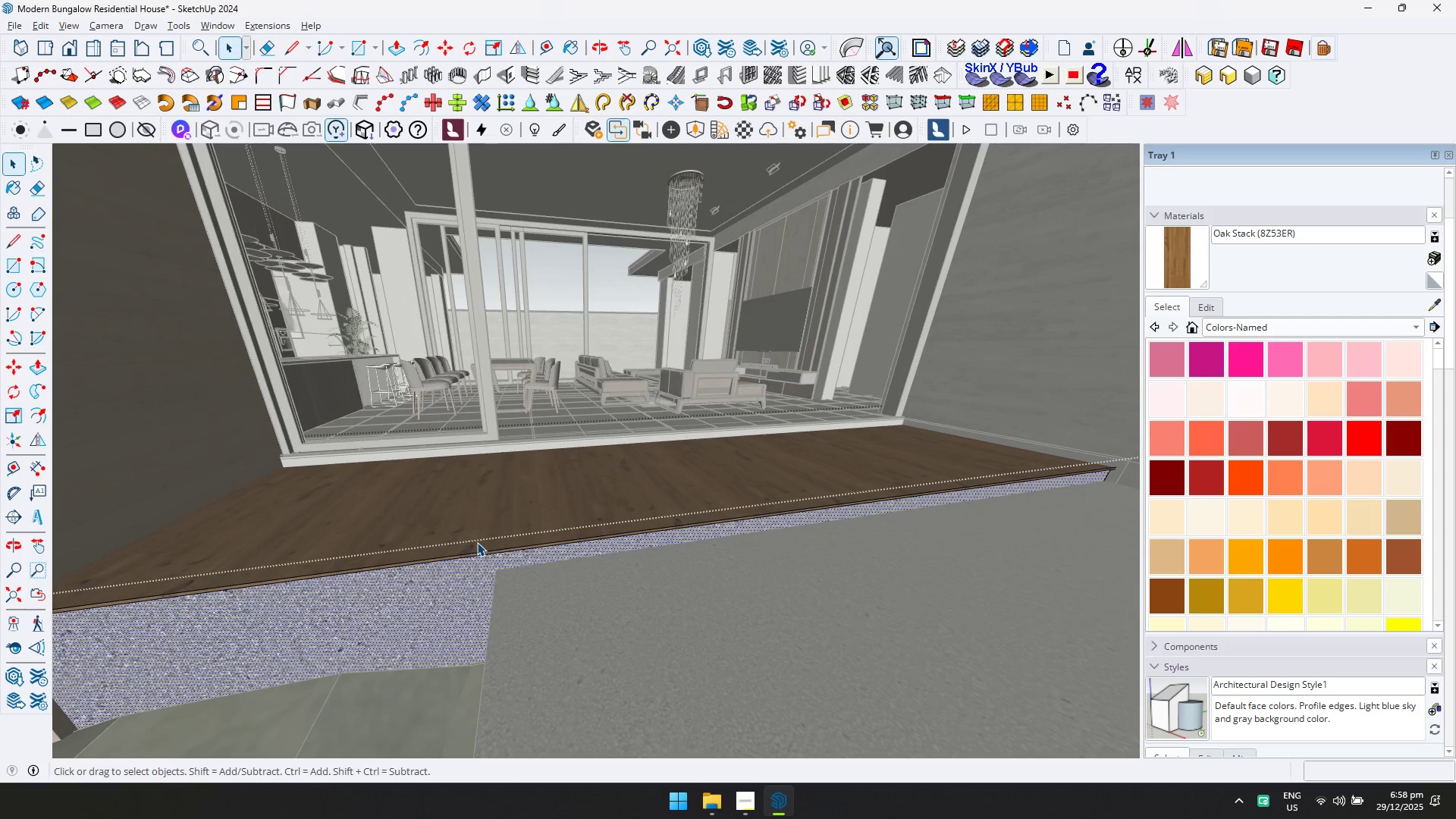 
key(Escape)
 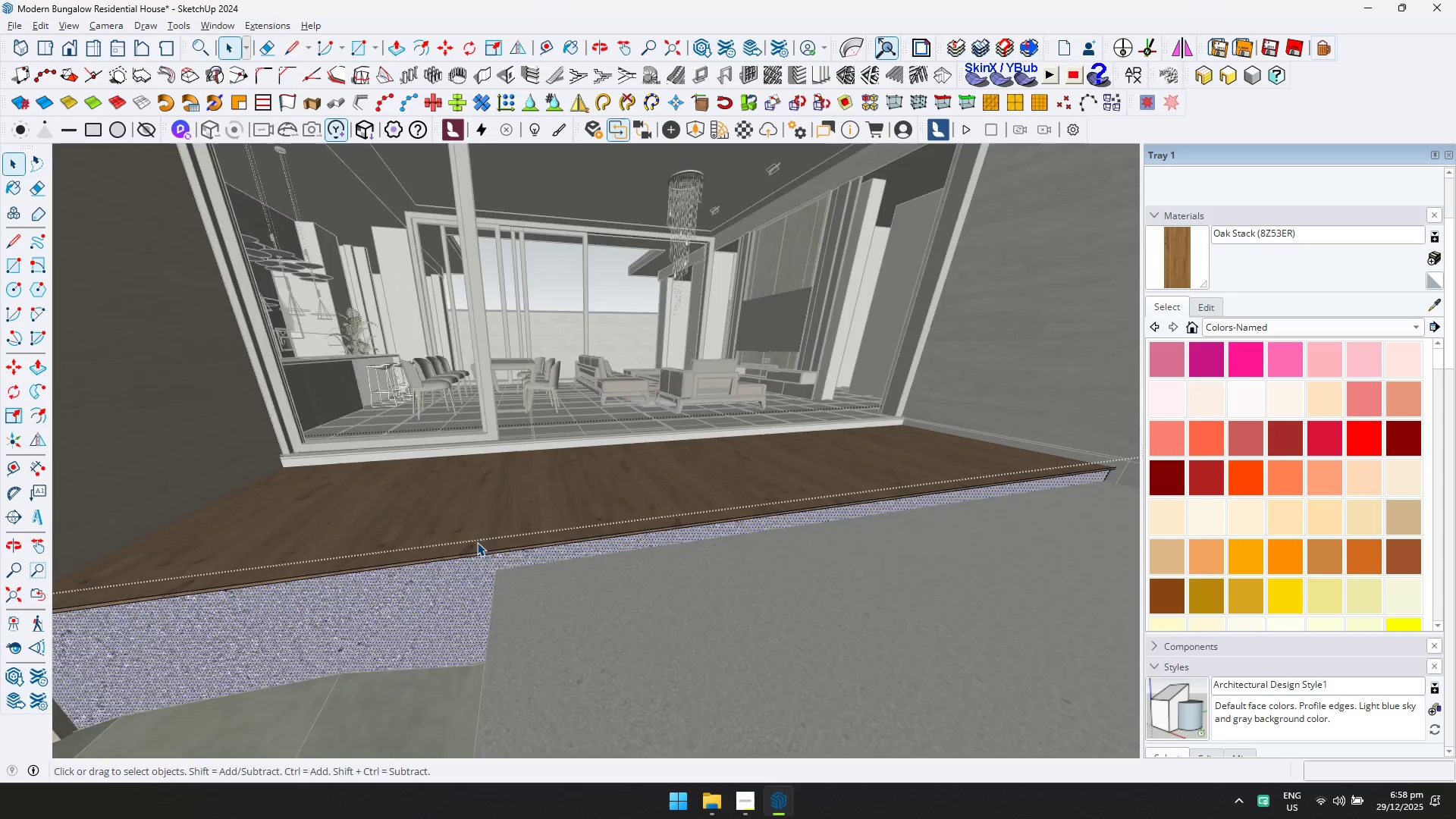 
left_click([477, 543])
 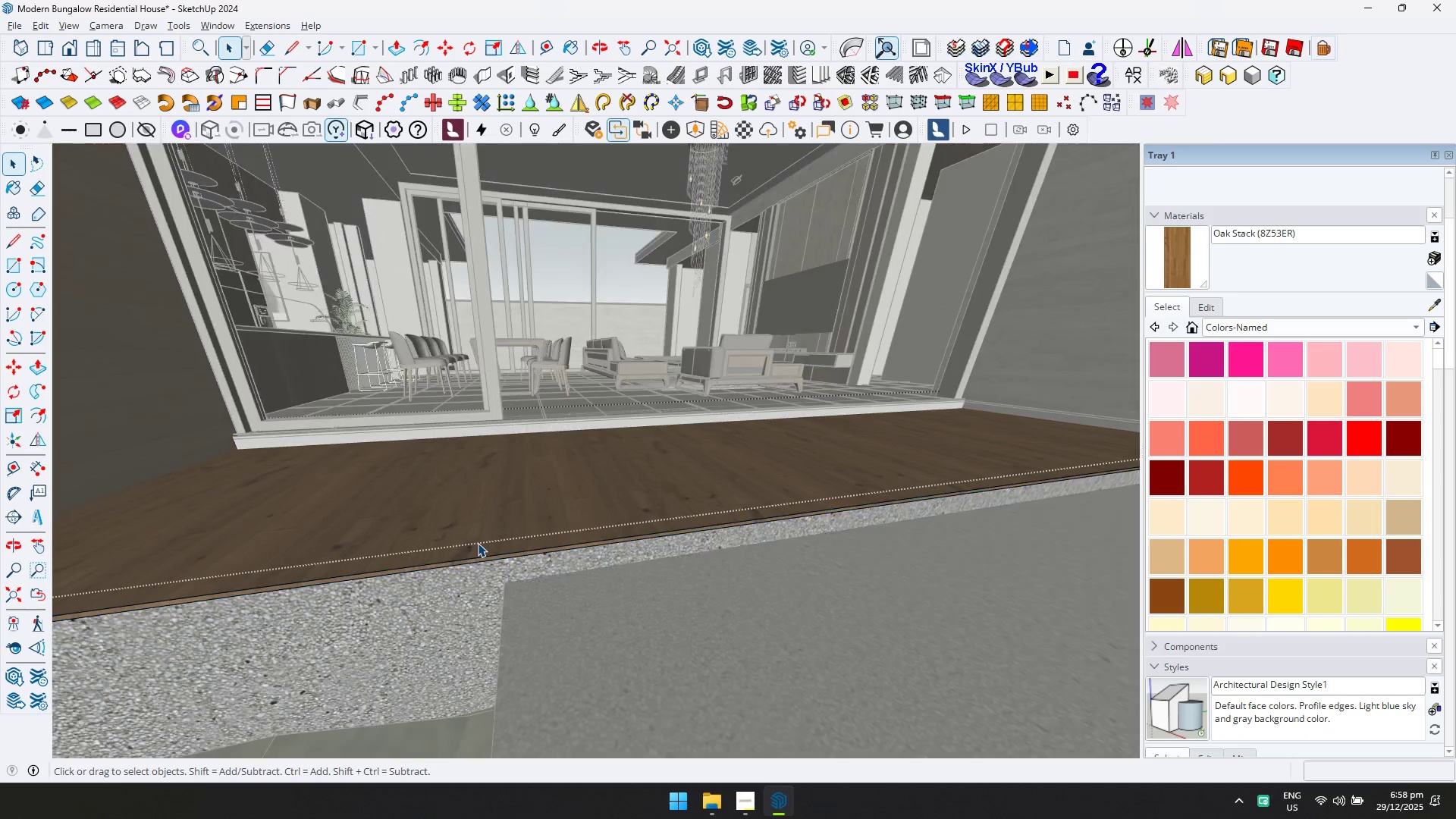 
scroll: coordinate [477, 543], scroll_direction: up, amount: 4.0
 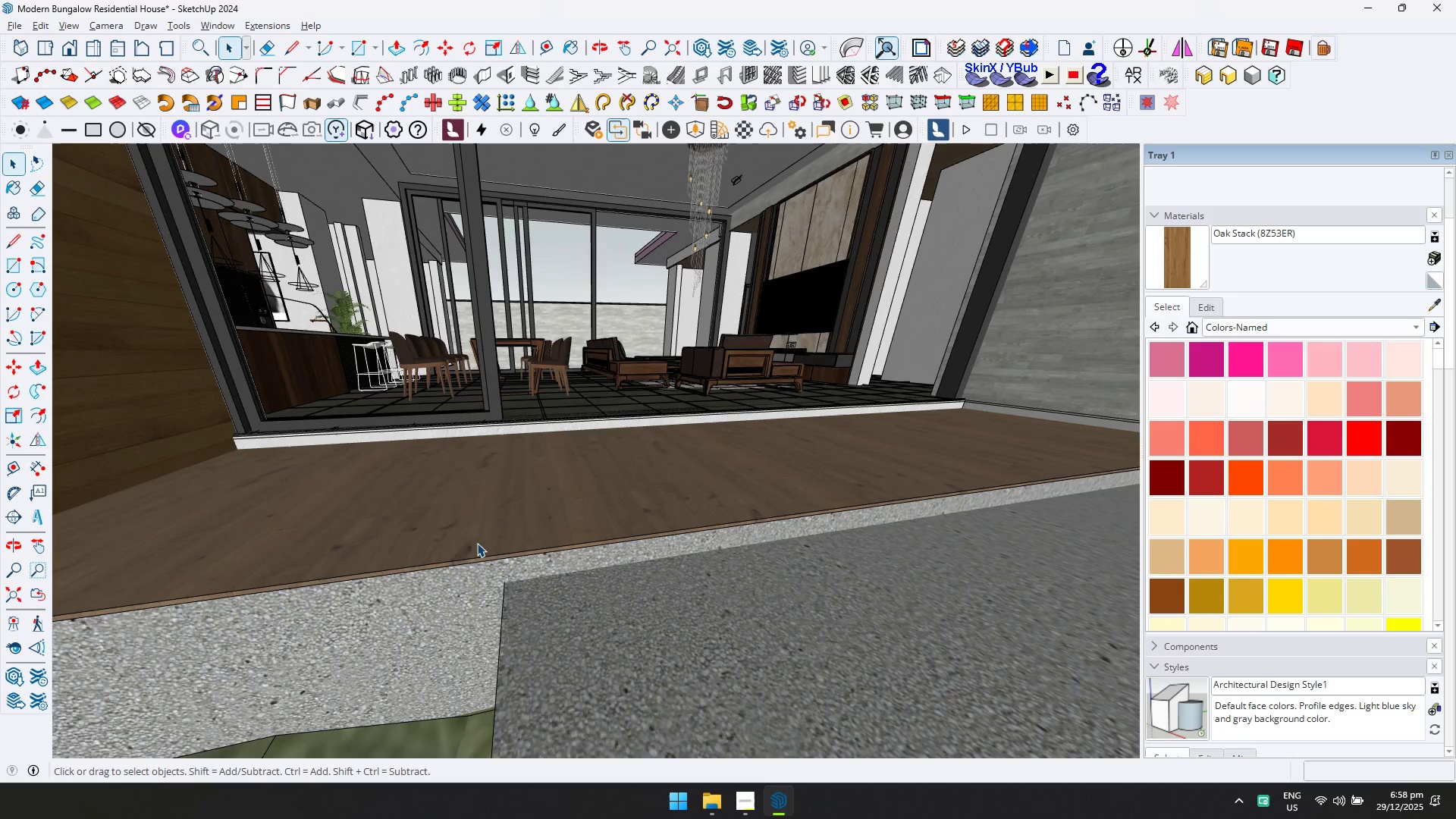 
triple_click([478, 543])
 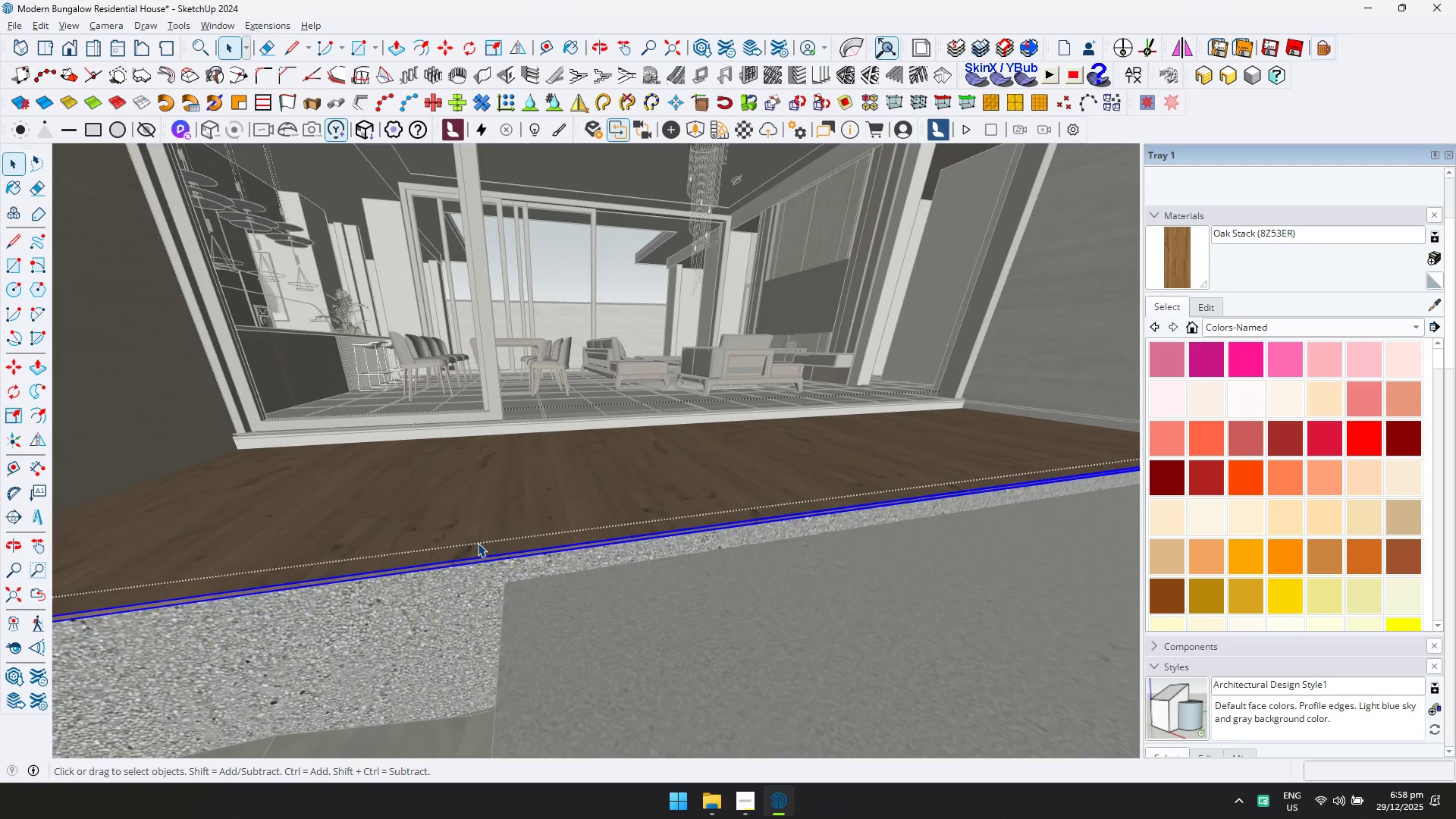 
triple_click([478, 543])
 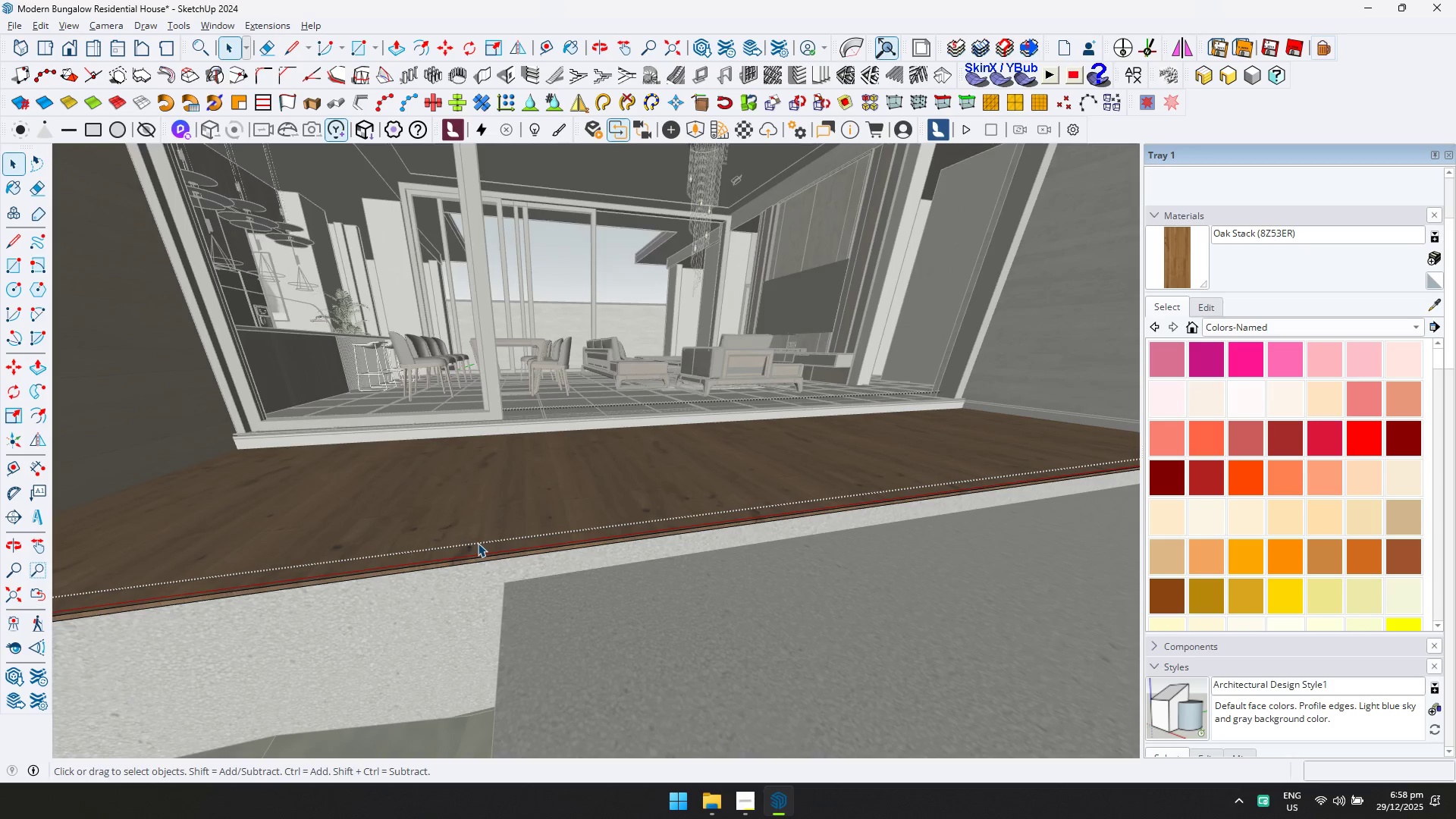 
triple_click([478, 543])
 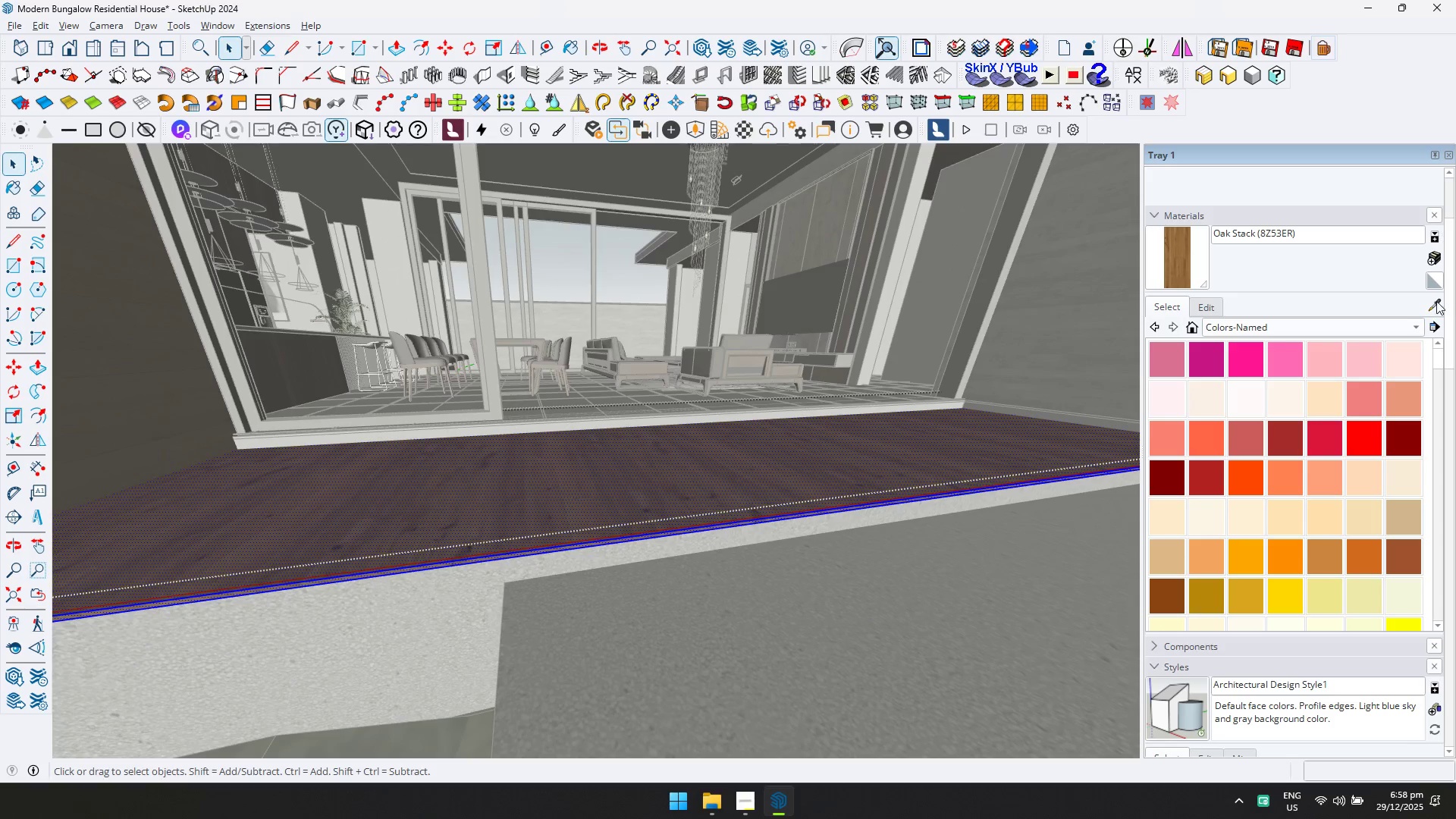 
double_click([899, 573])
 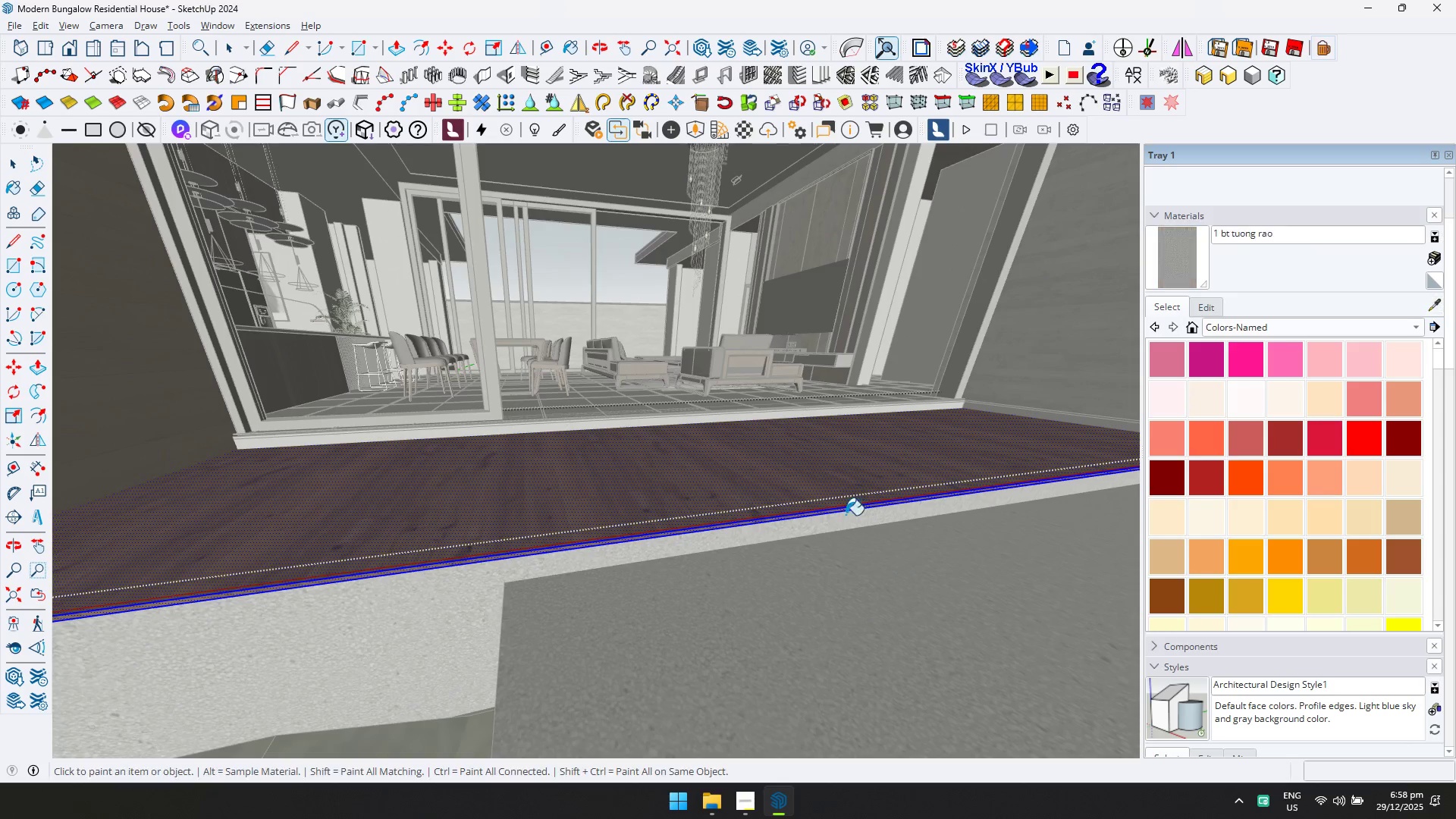 
triple_click([817, 469])
 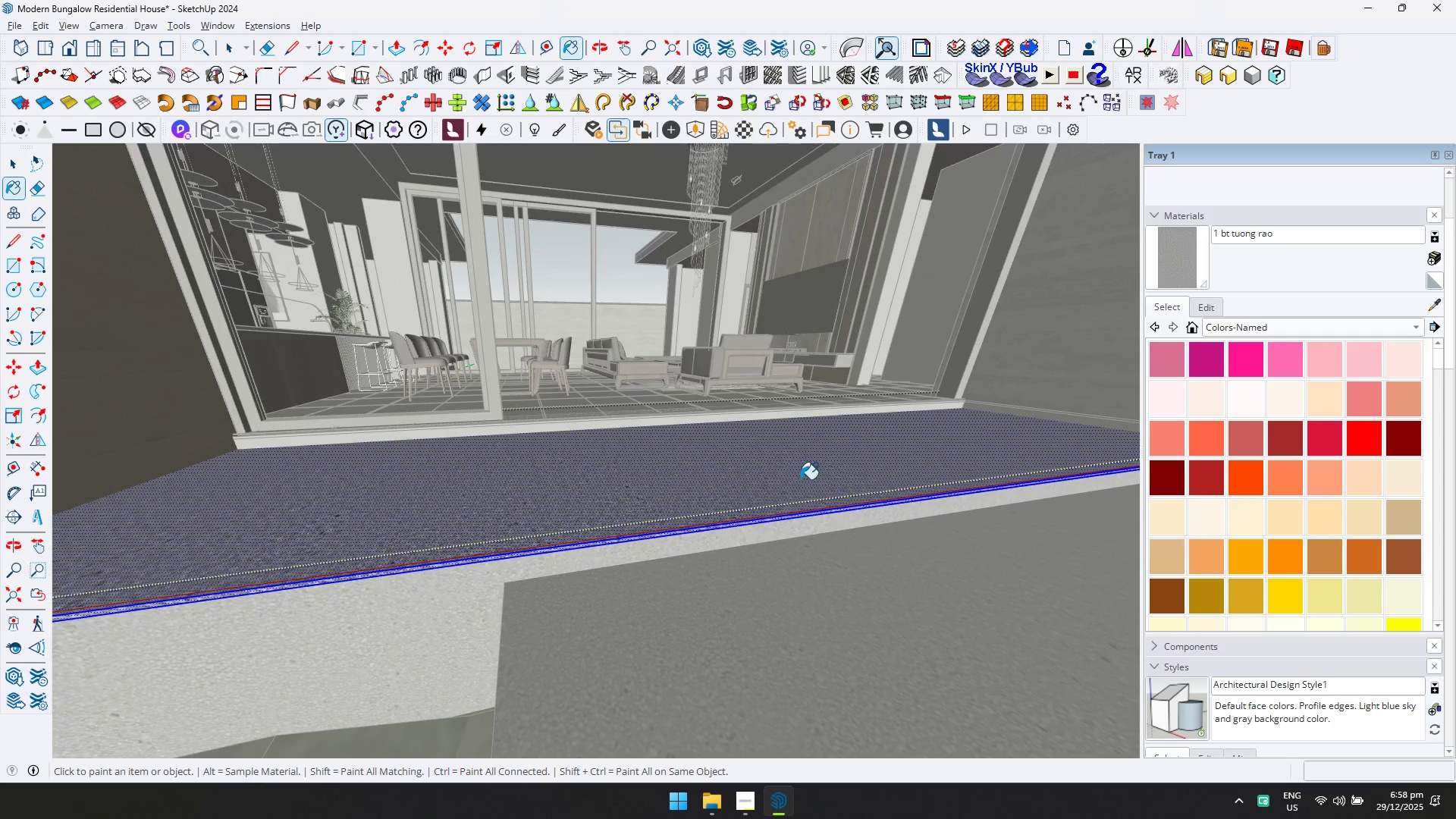 
key(Escape)
 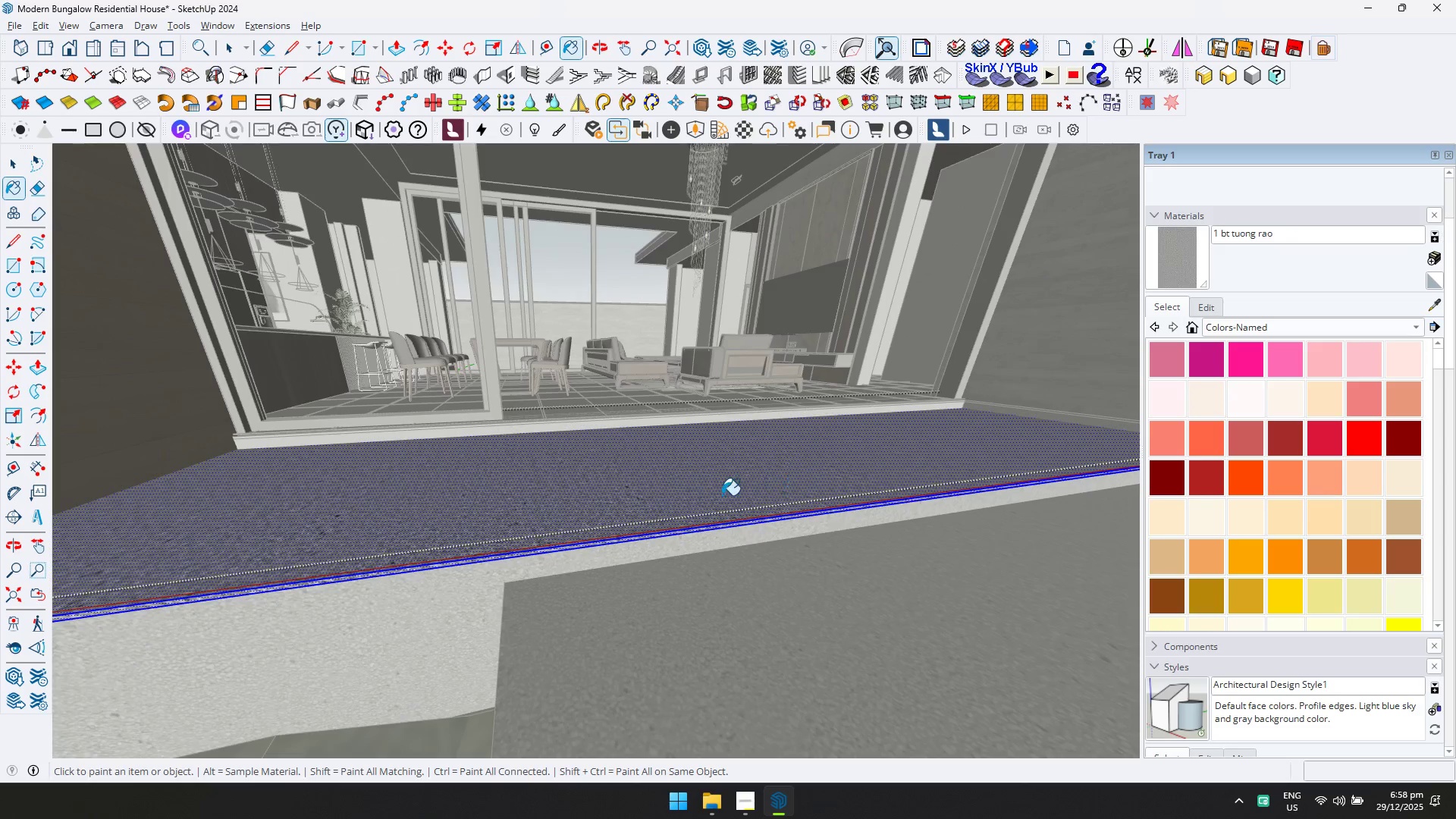 
key(Space)
 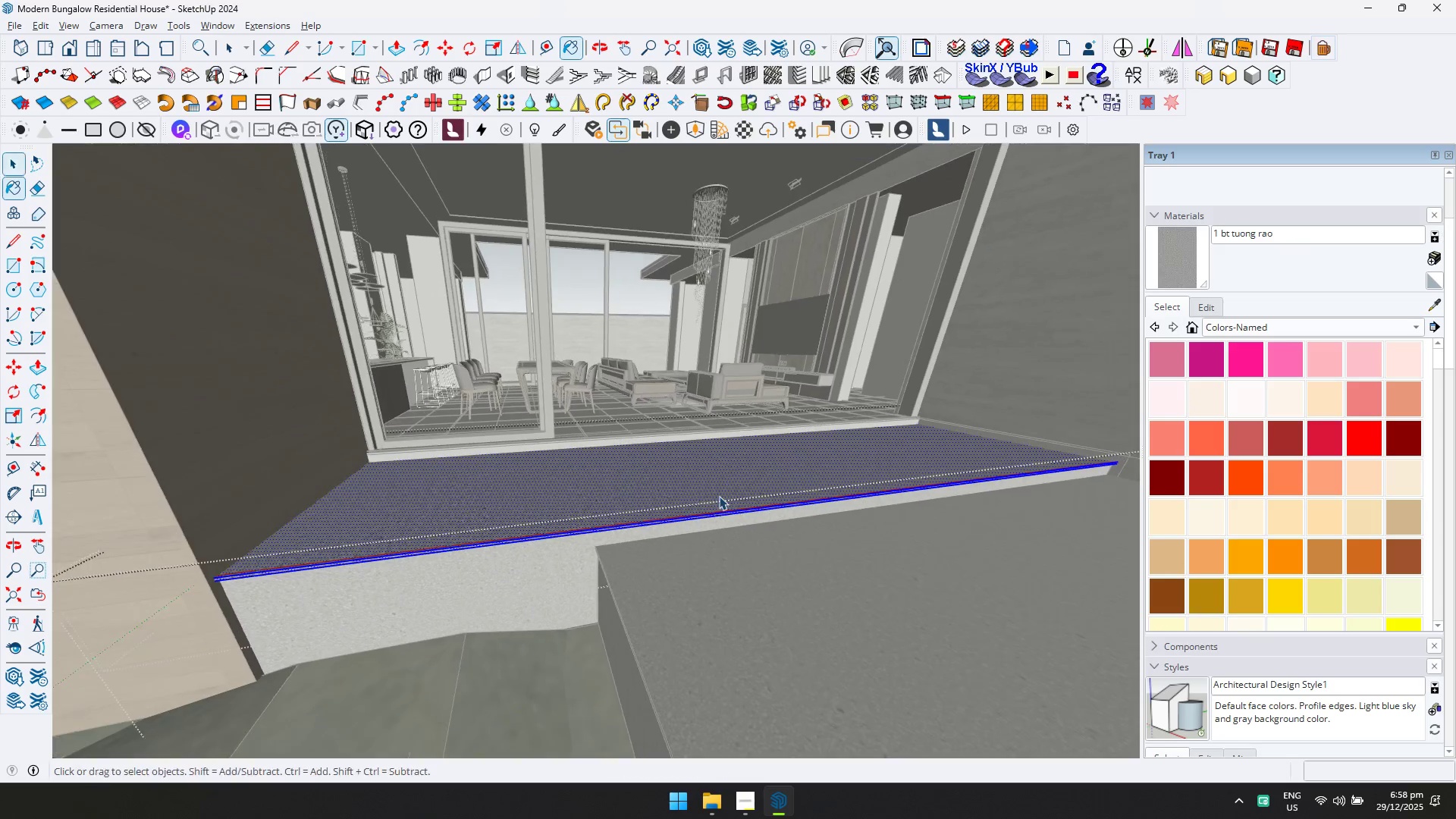 
key(Escape)
 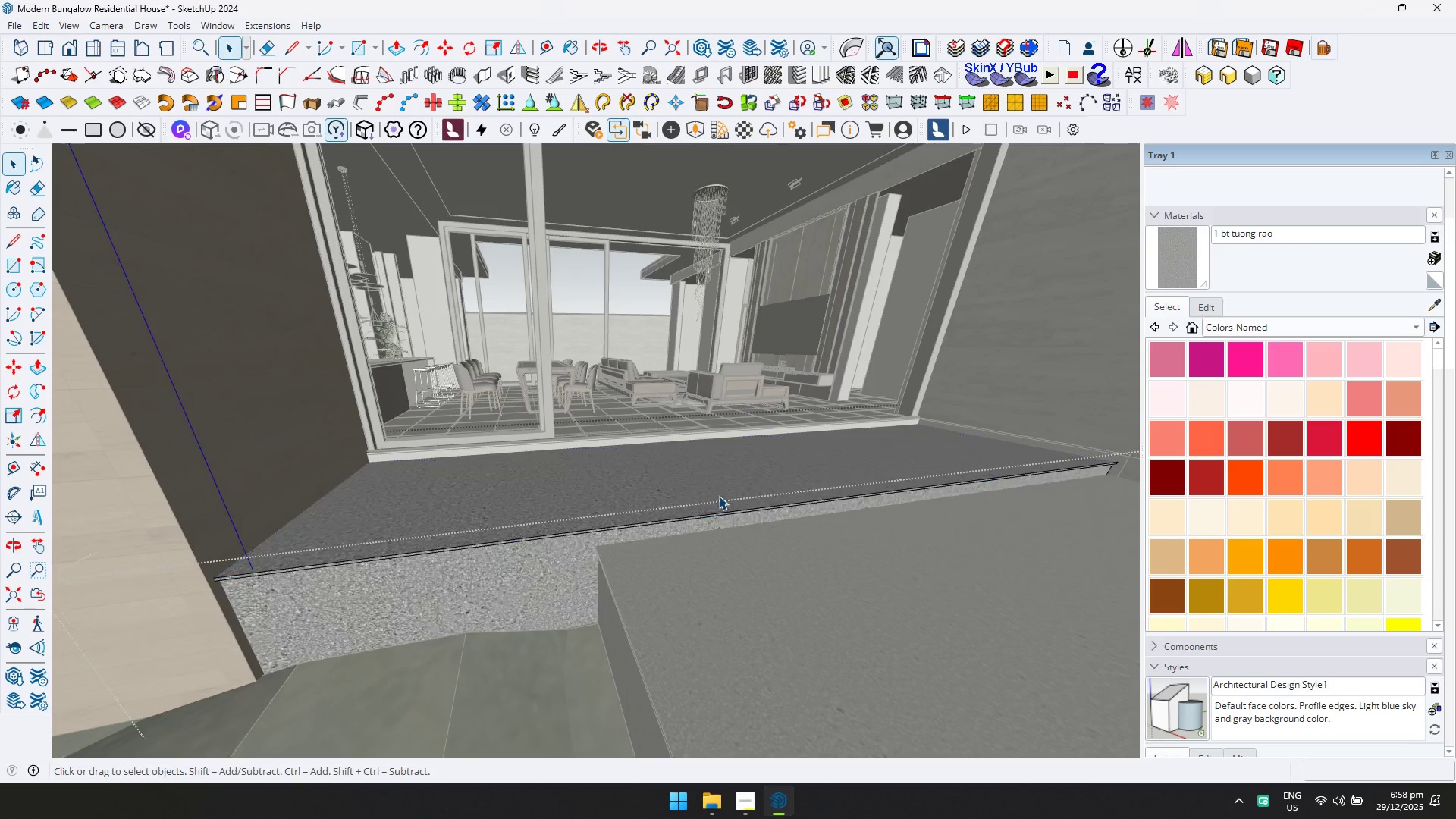 
key(Escape)
 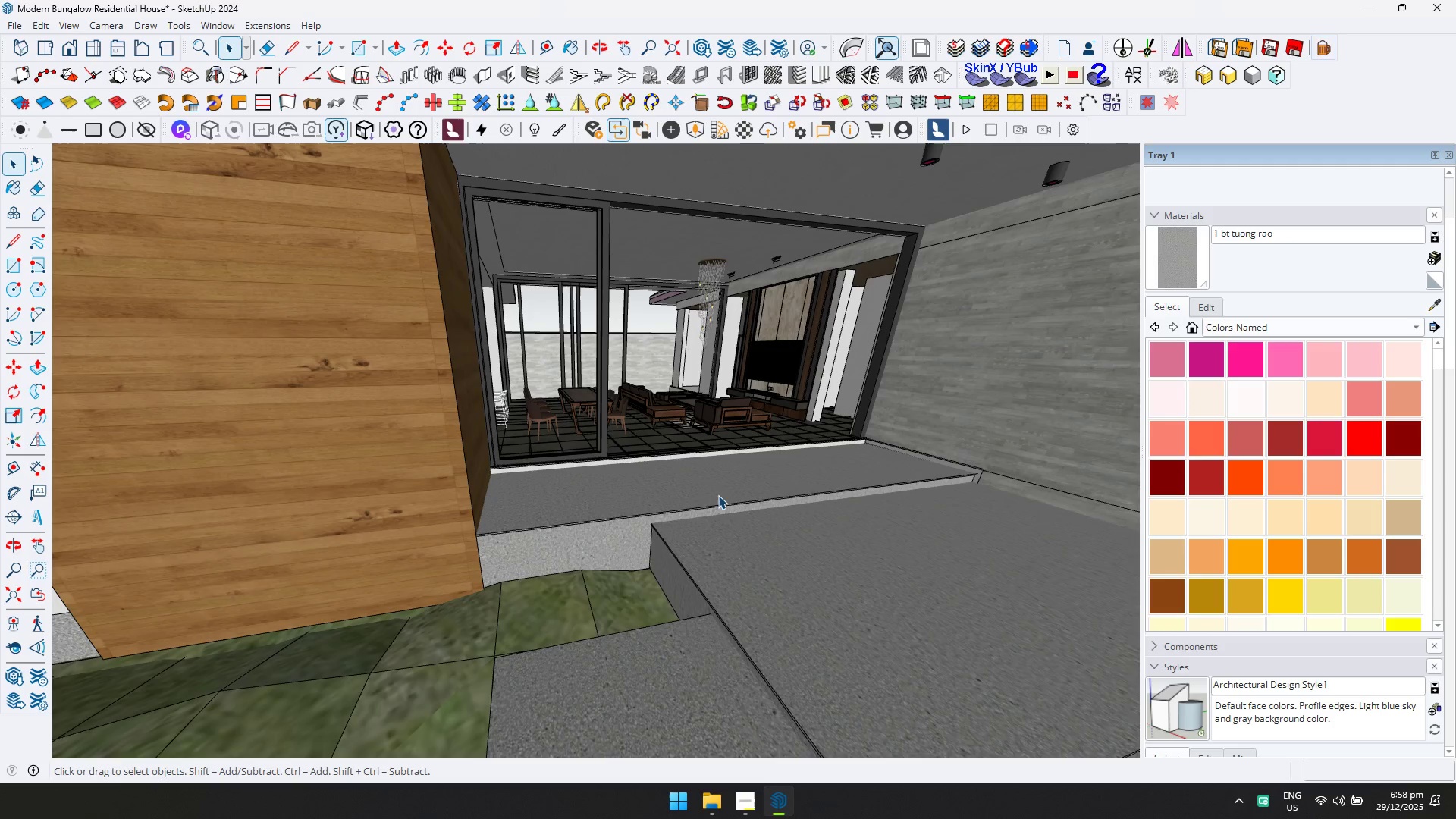 
key(Escape)
 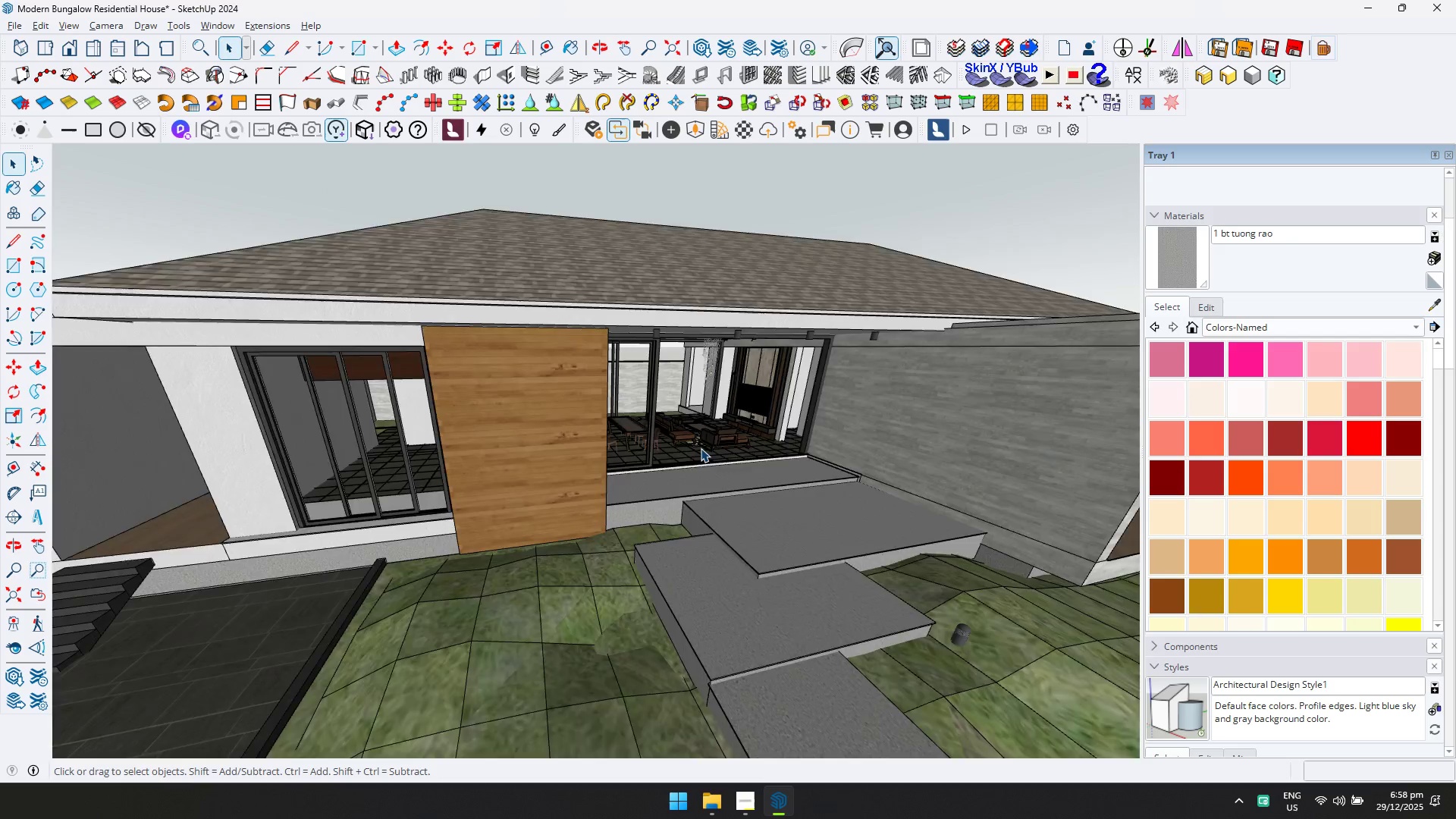 
key(Shift+ShiftLeft)
 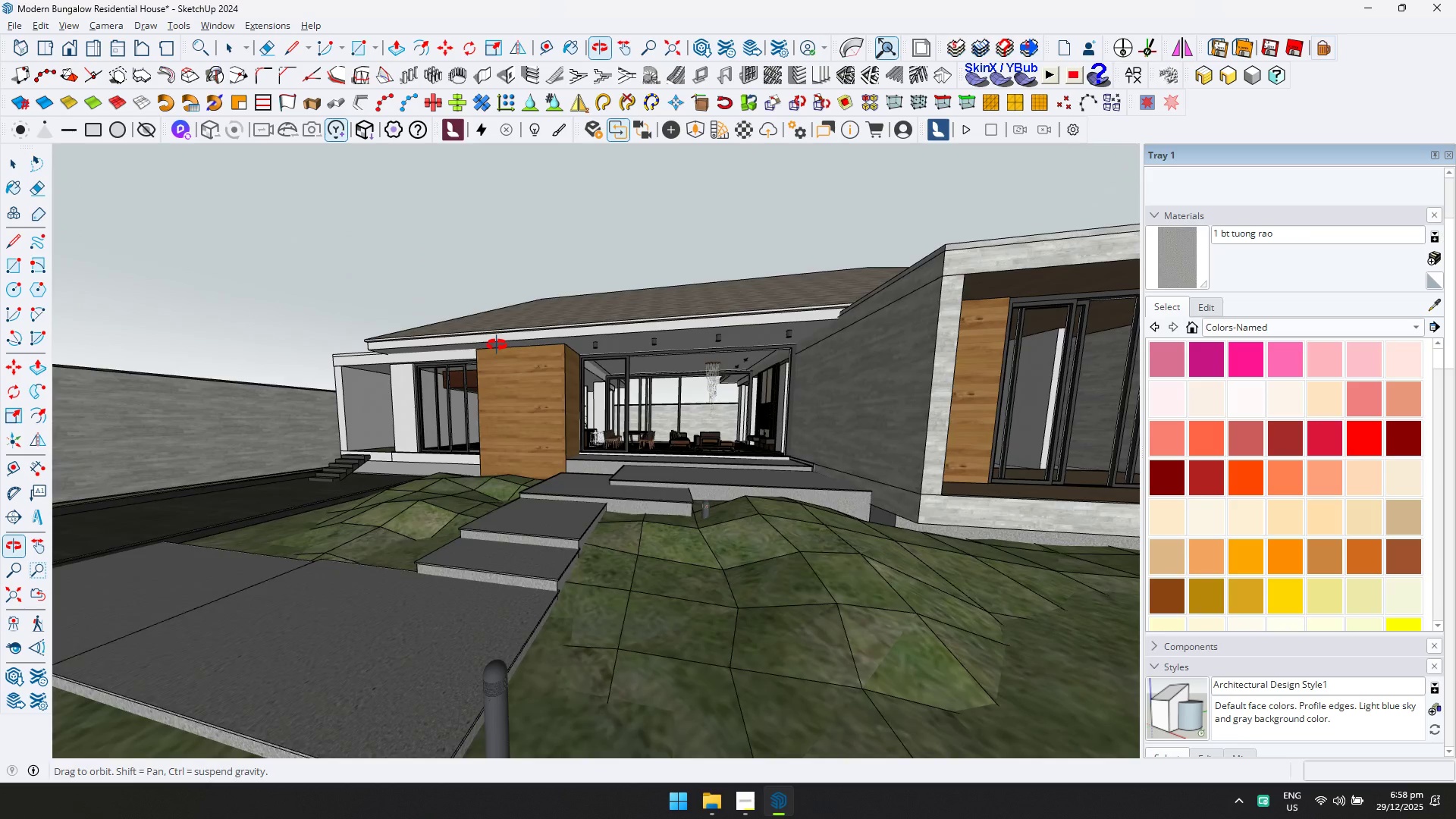 
scroll: coordinate [701, 448], scroll_direction: down, amount: 23.0
 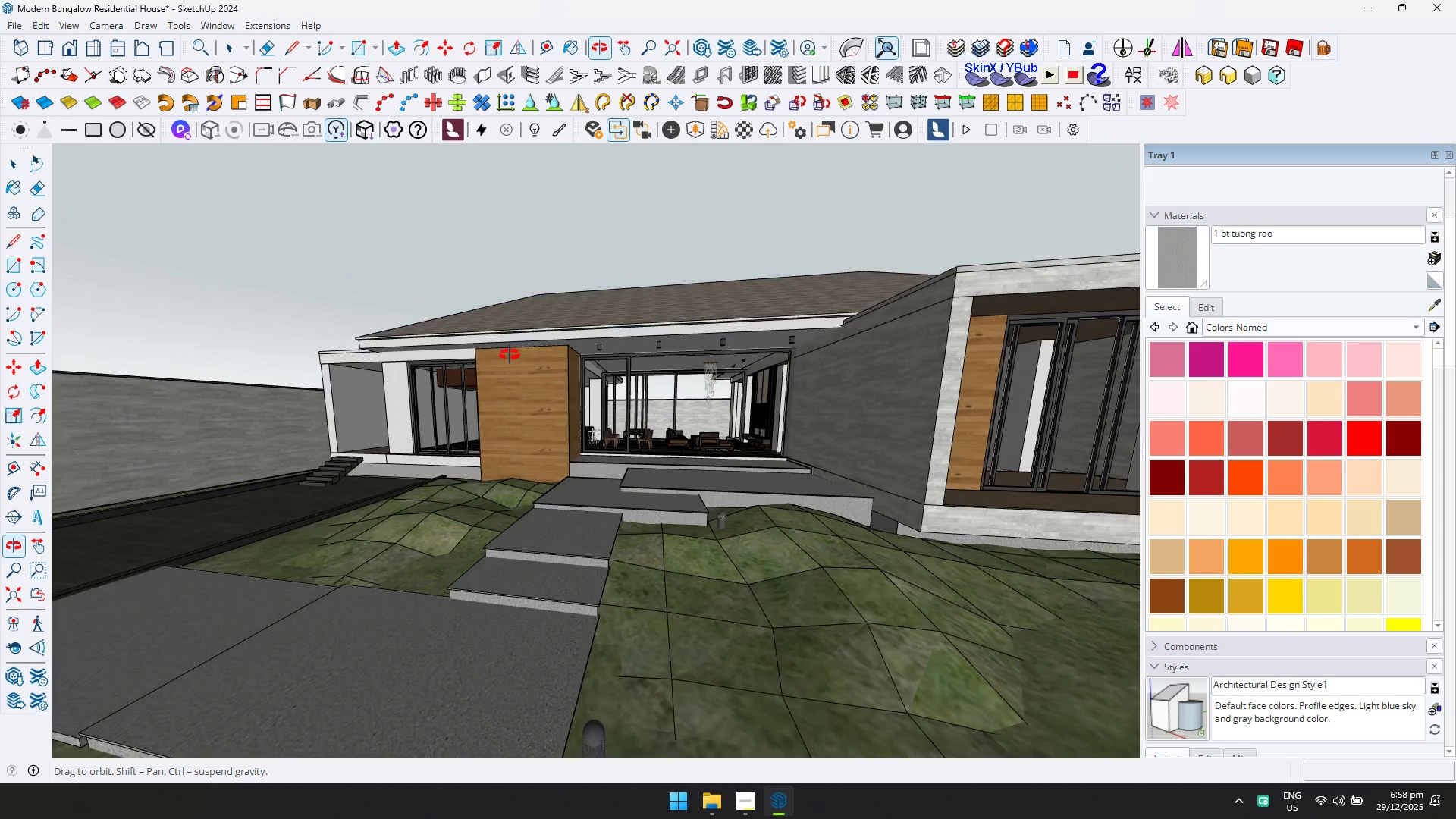 
key(Escape)
 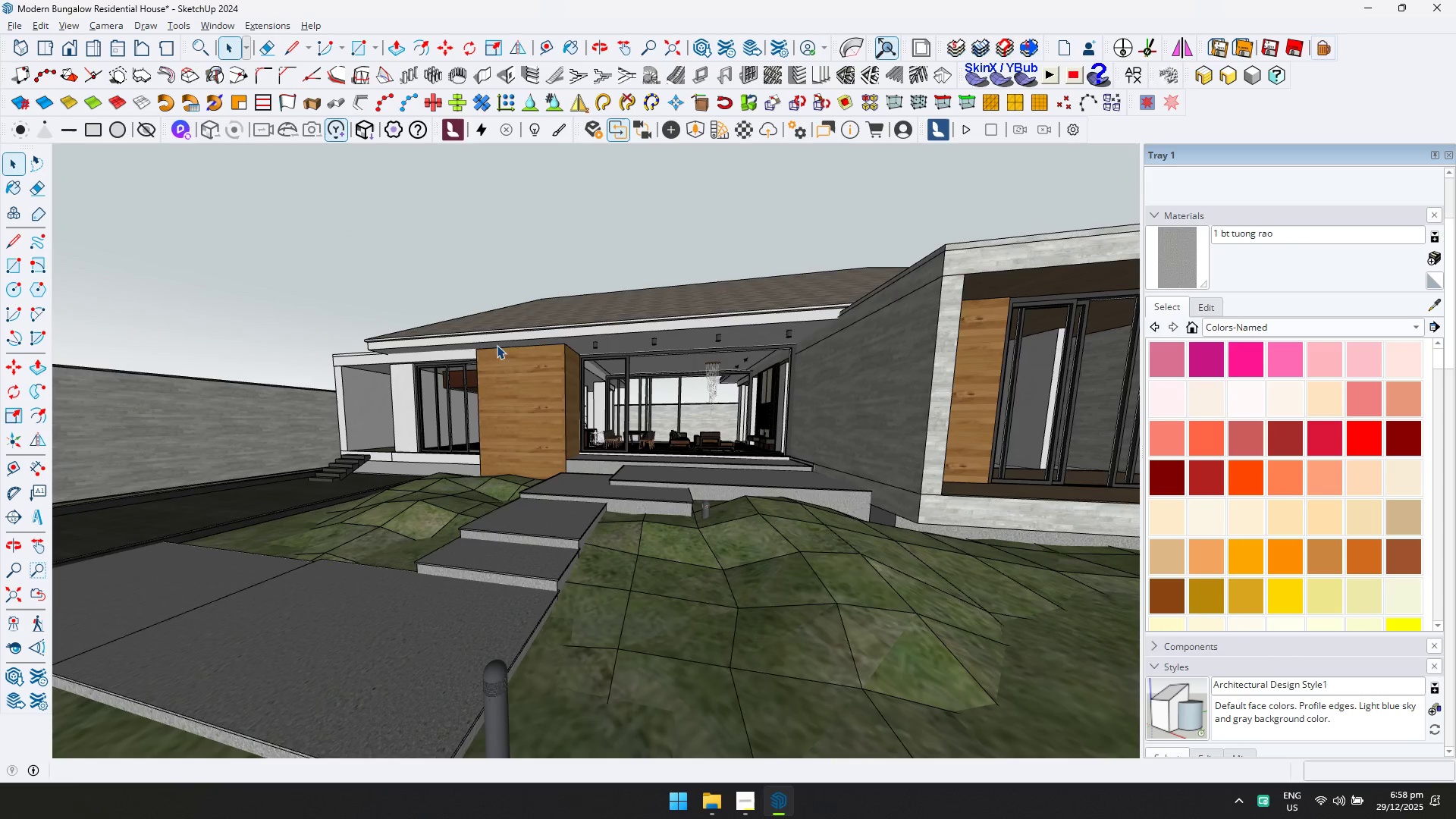 
key(Shift+ShiftLeft)
 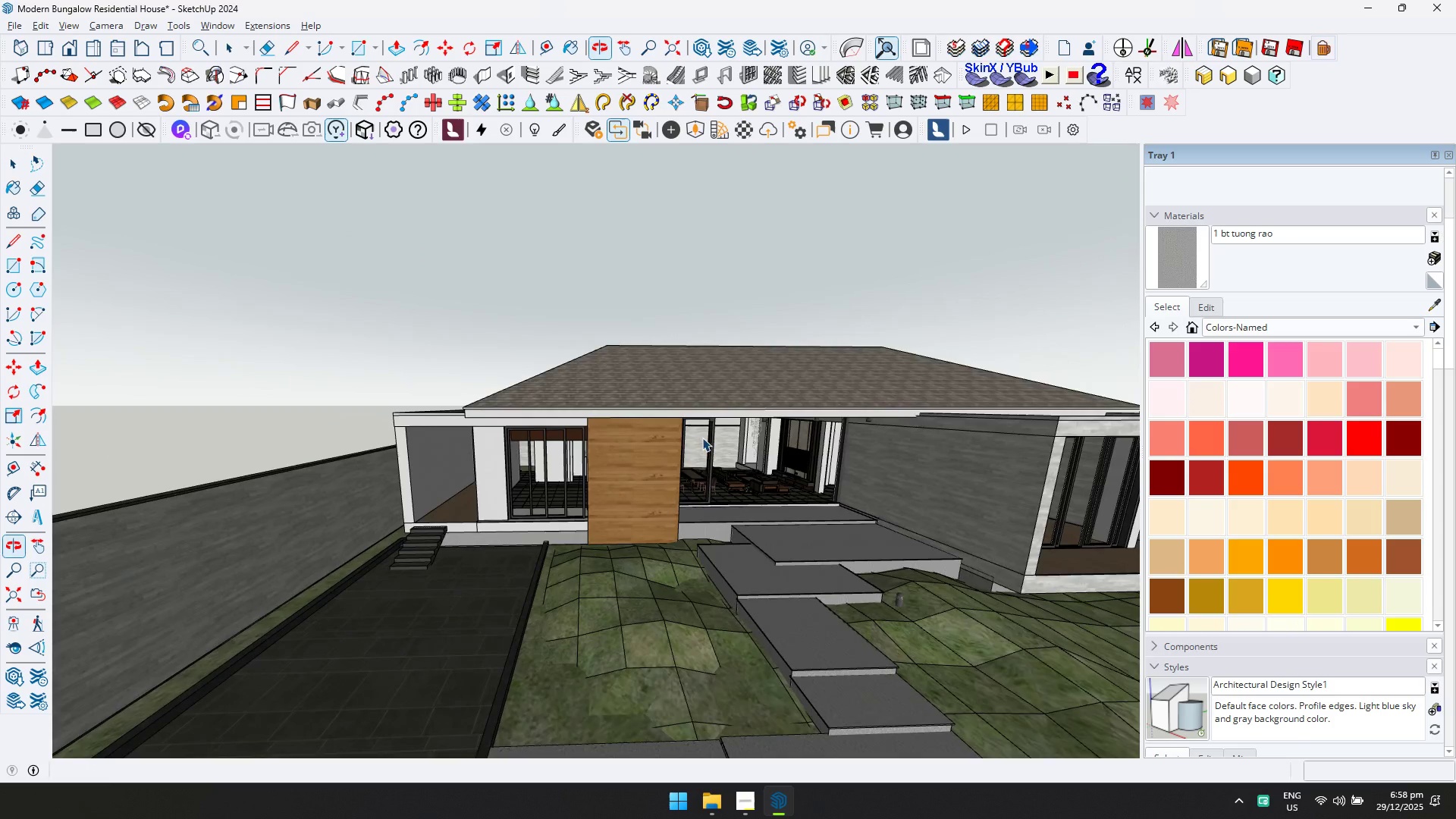 
double_click([463, 446])
 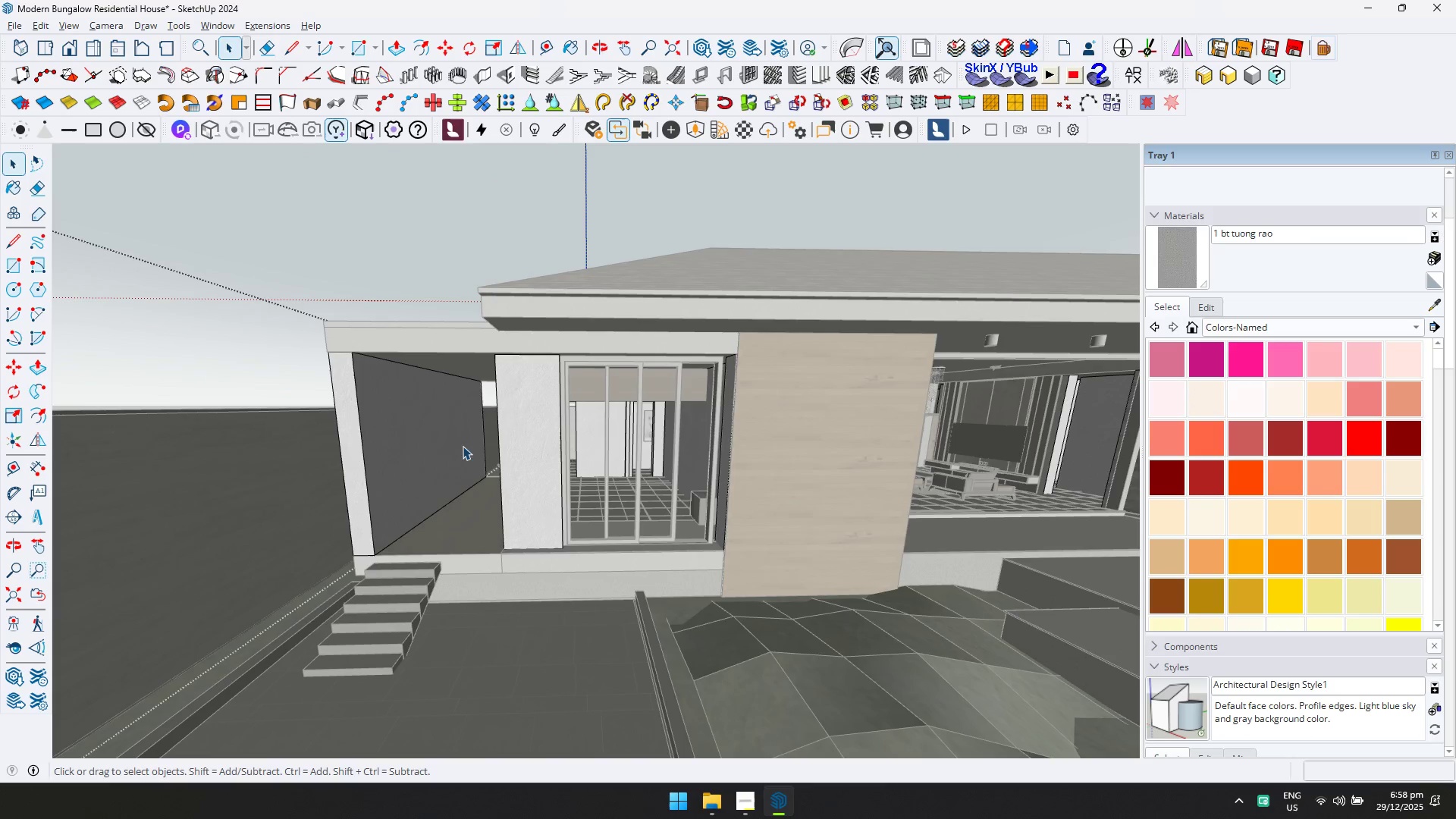 
scroll: coordinate [480, 463], scroll_direction: up, amount: 5.0
 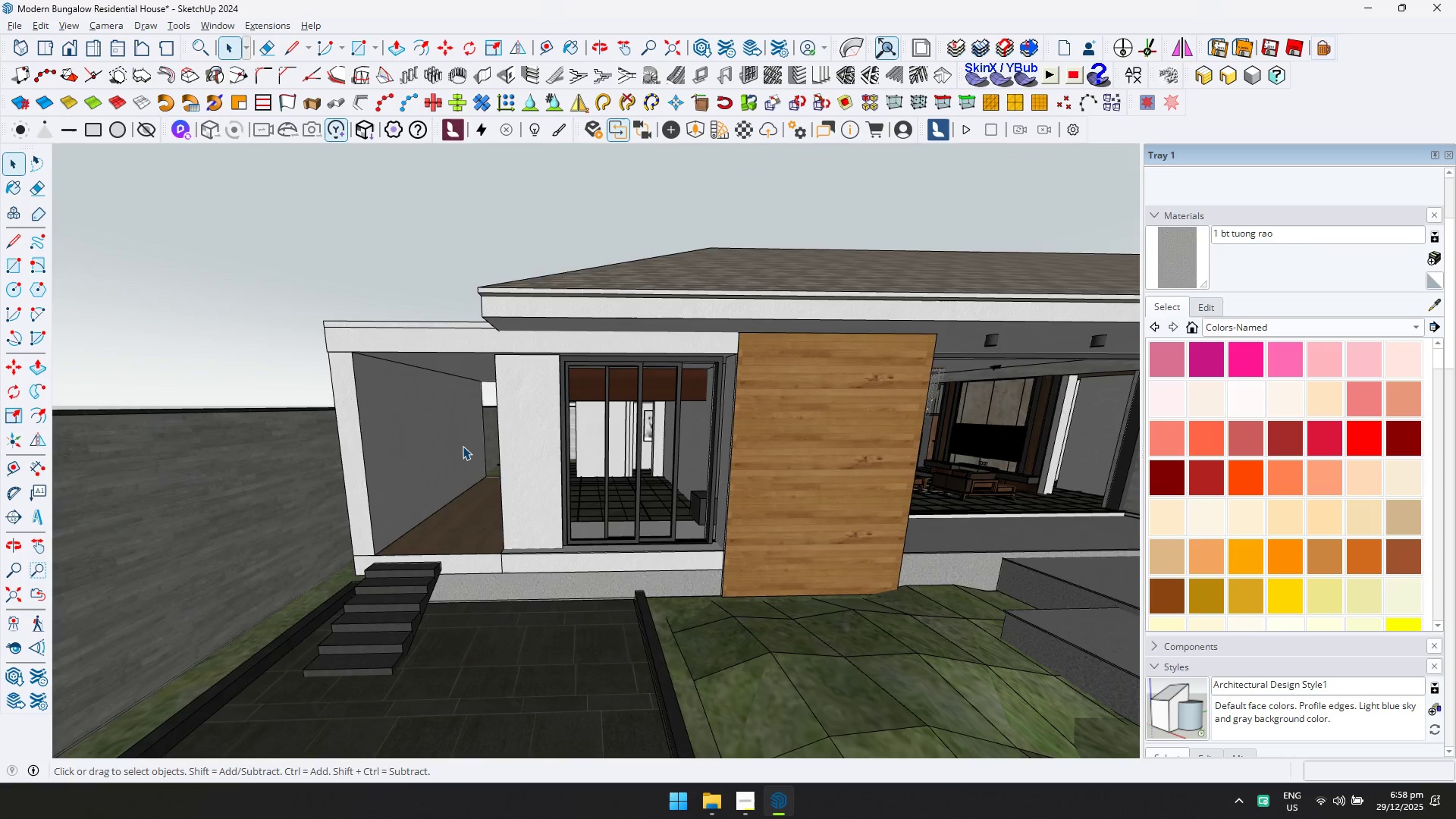 
triple_click([461, 445])
 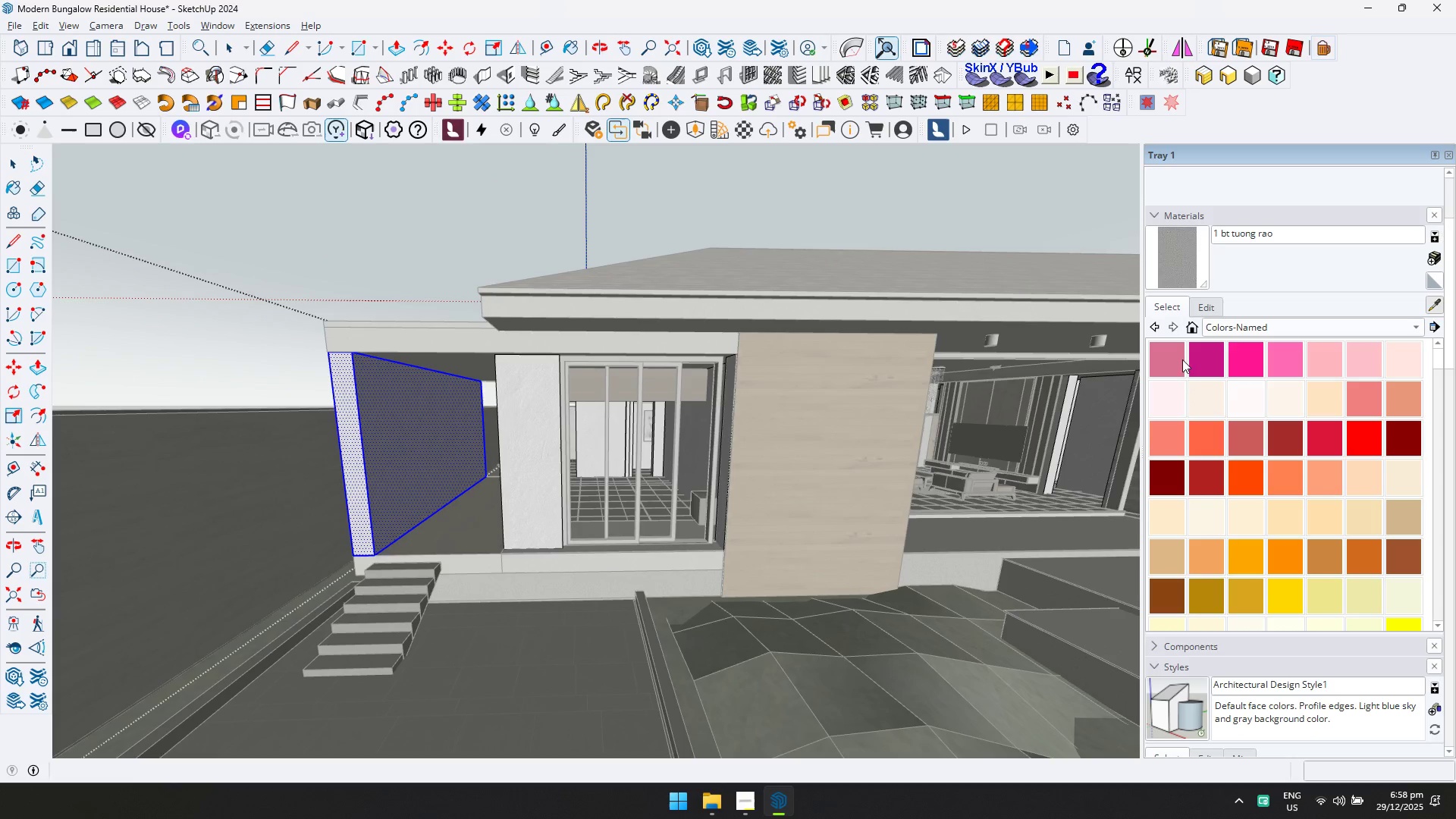 
double_click([398, 433])
 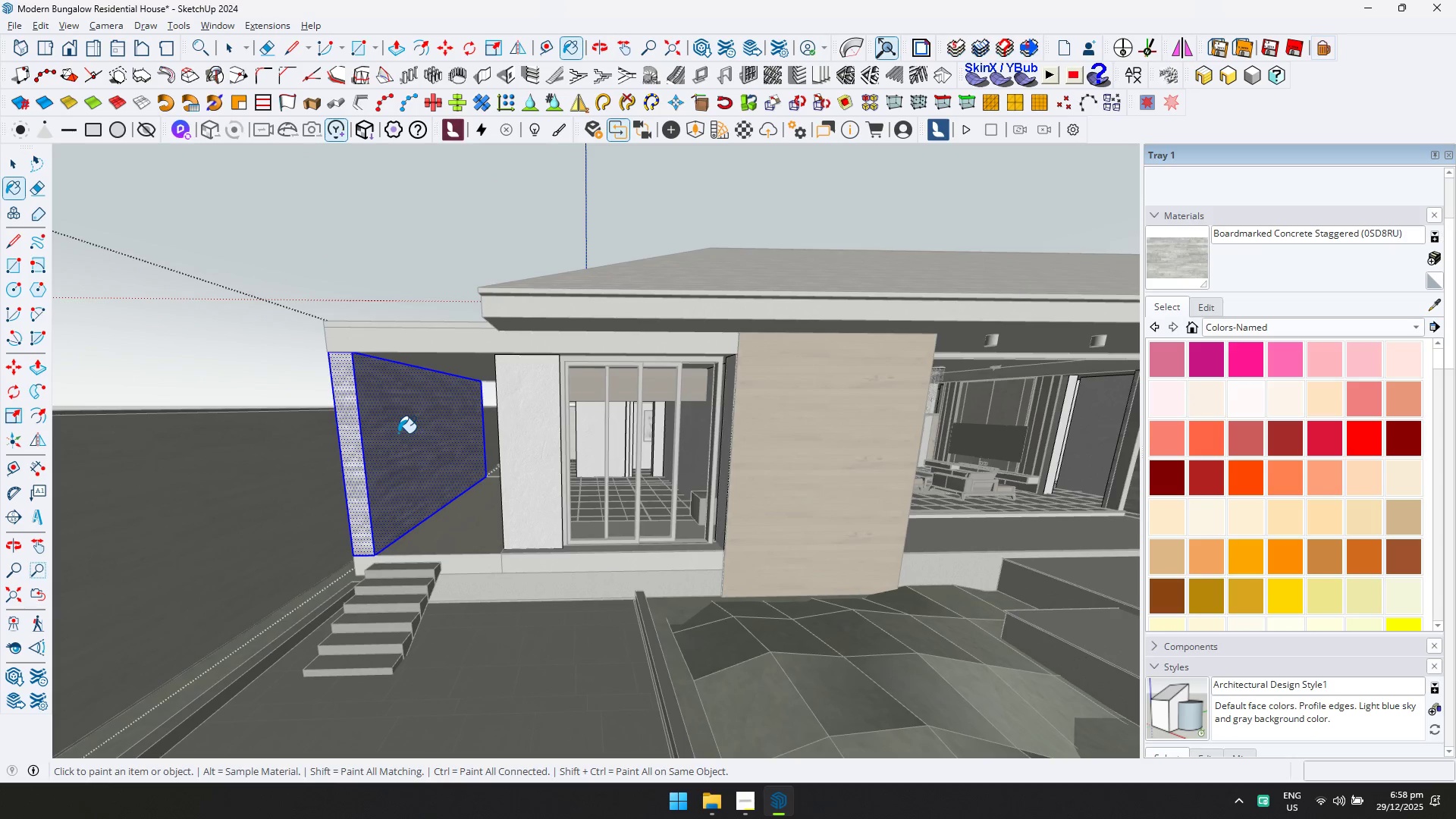 
key(Space)
 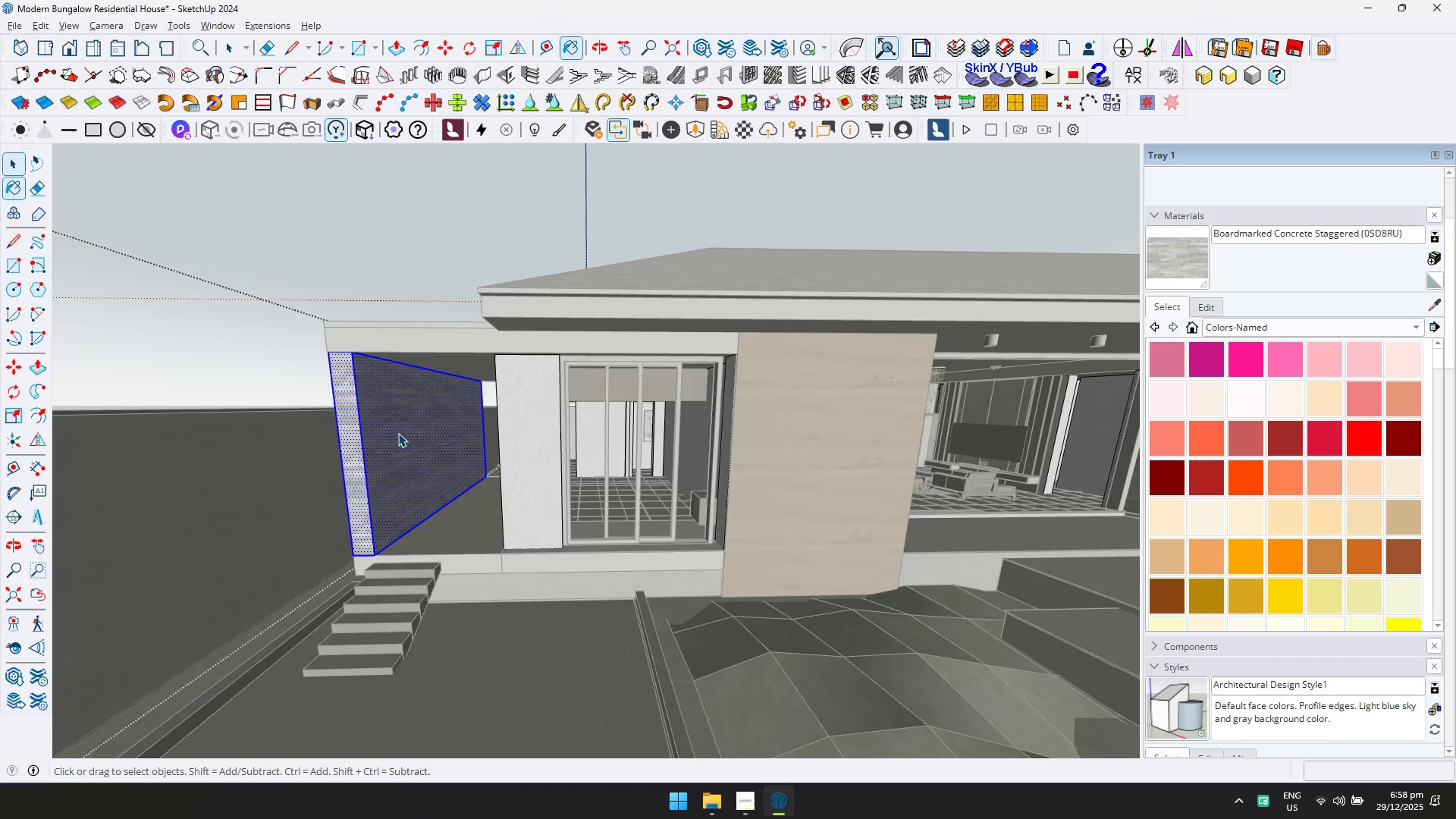 
key(Escape)
 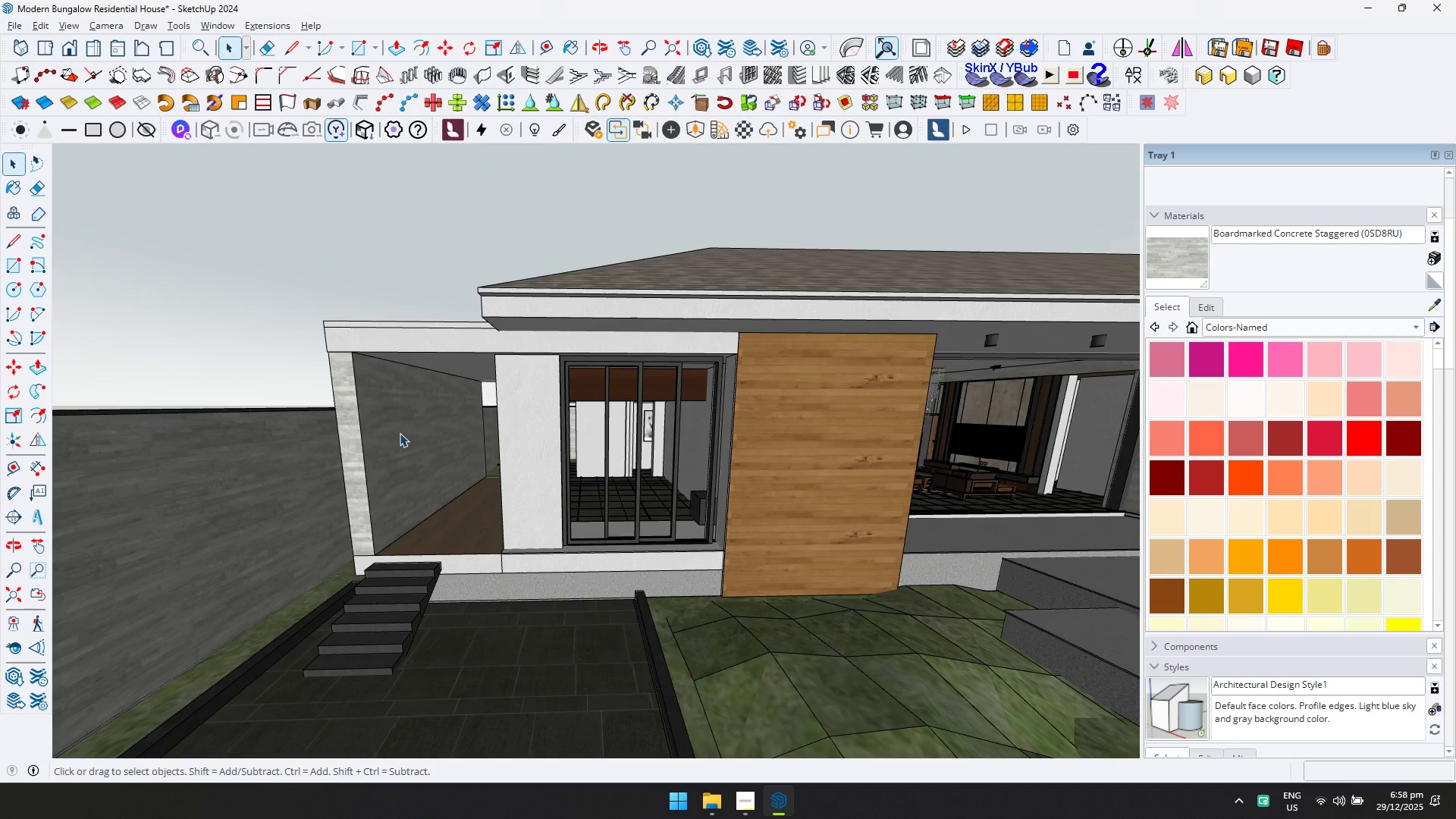 
key(Escape)
 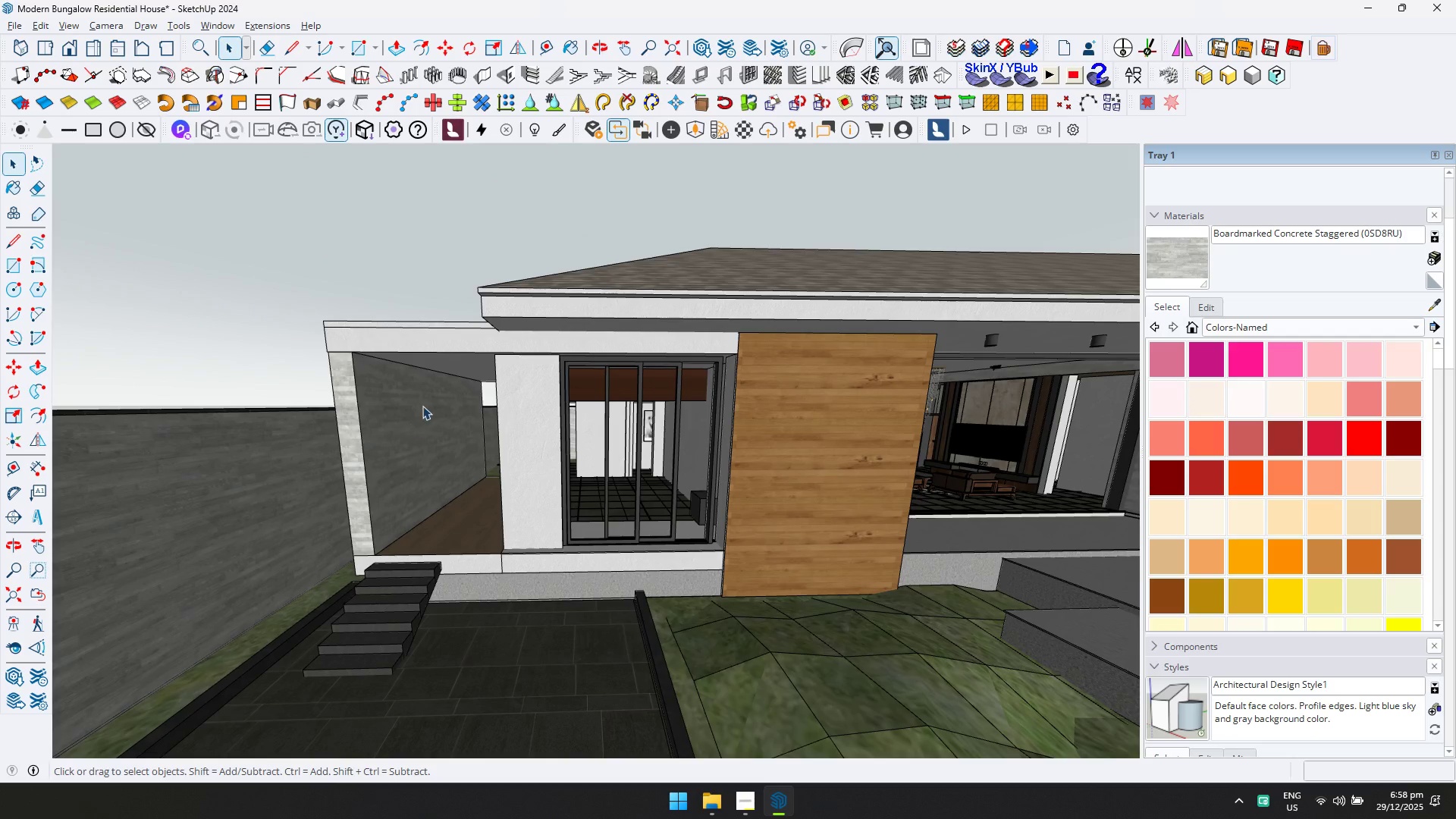 
scroll: coordinate [425, 403], scroll_direction: down, amount: 6.0
 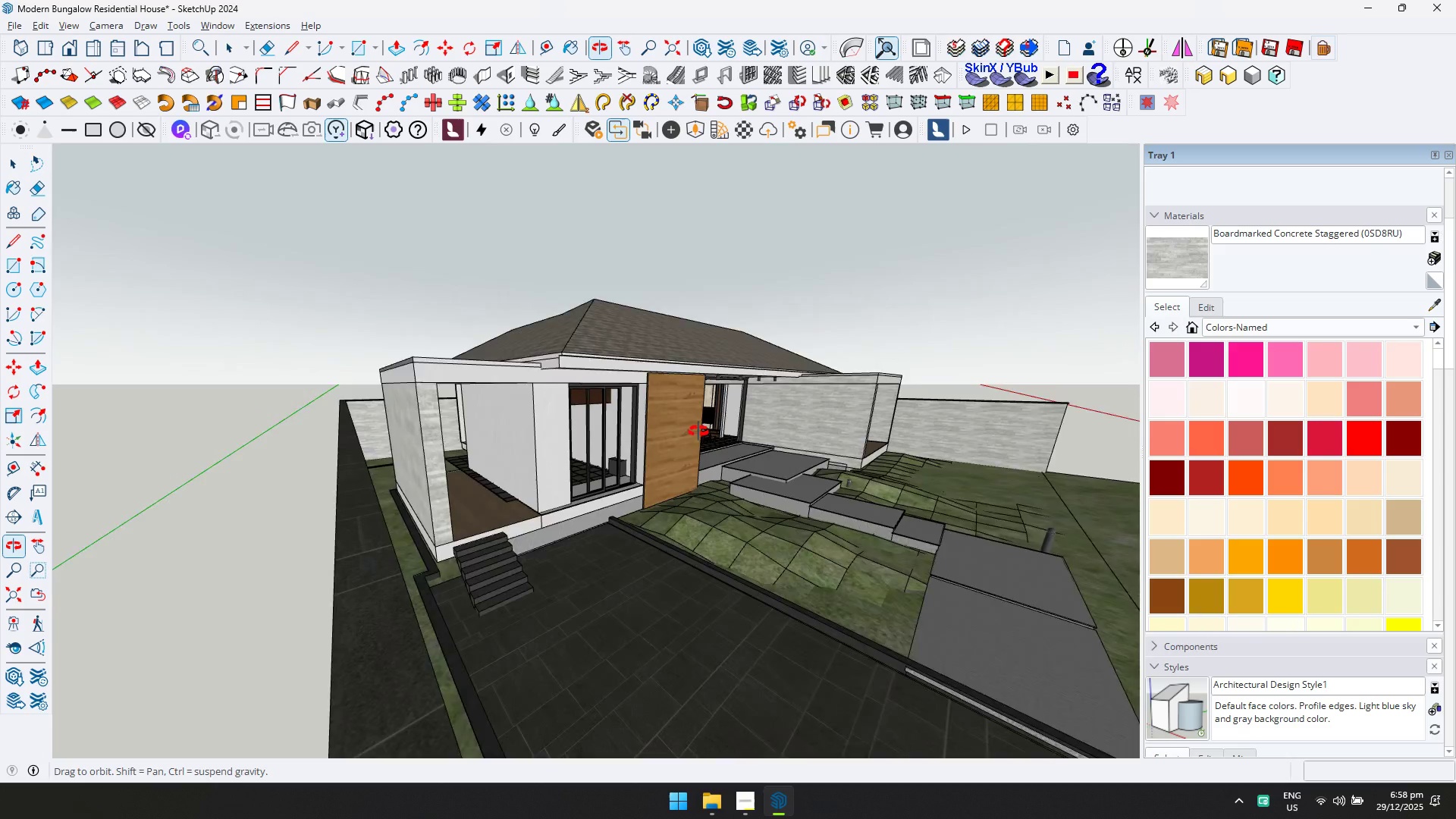 
key(Shift+ShiftLeft)
 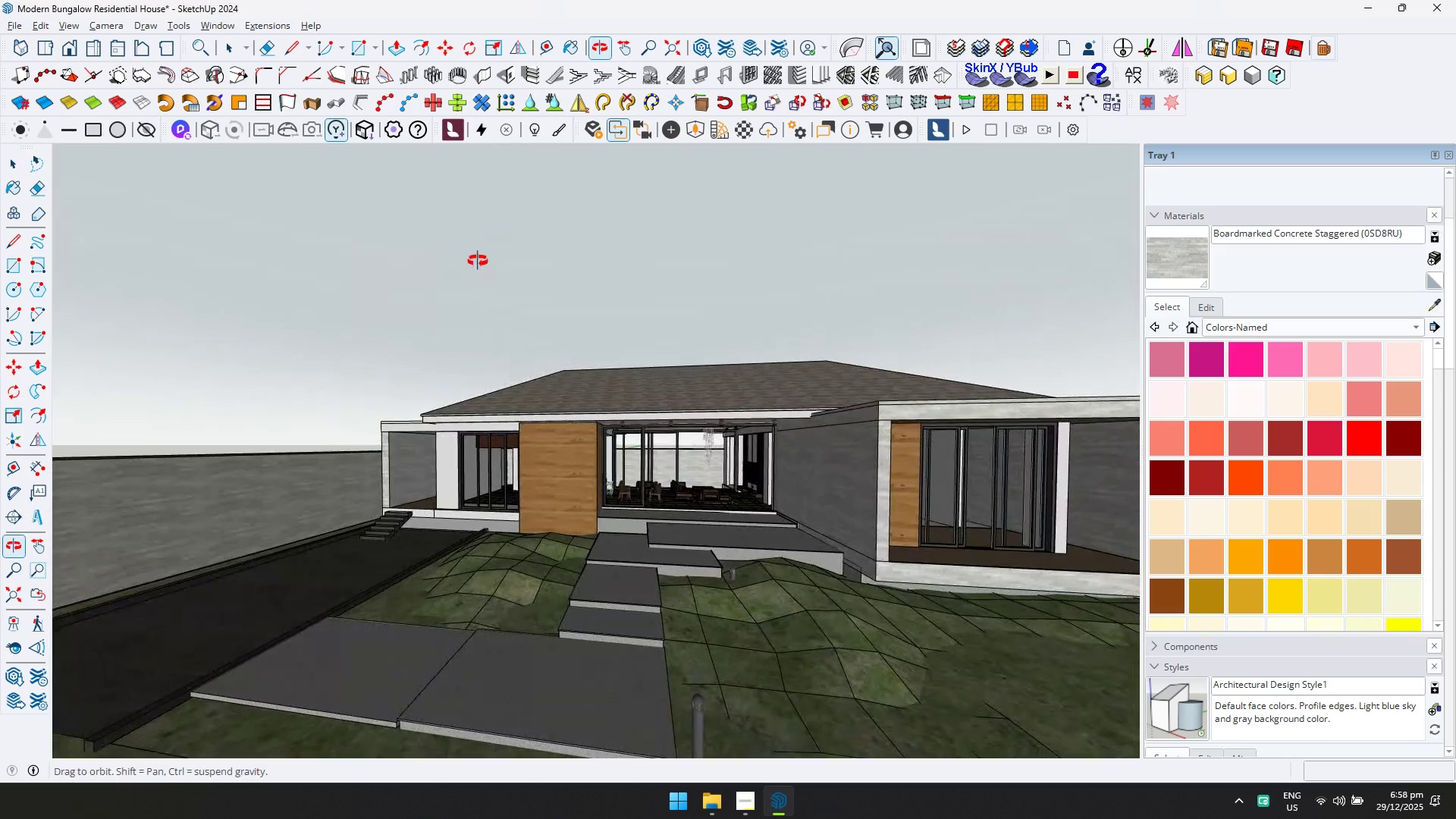 
scroll: coordinate [743, 494], scroll_direction: down, amount: 3.0
 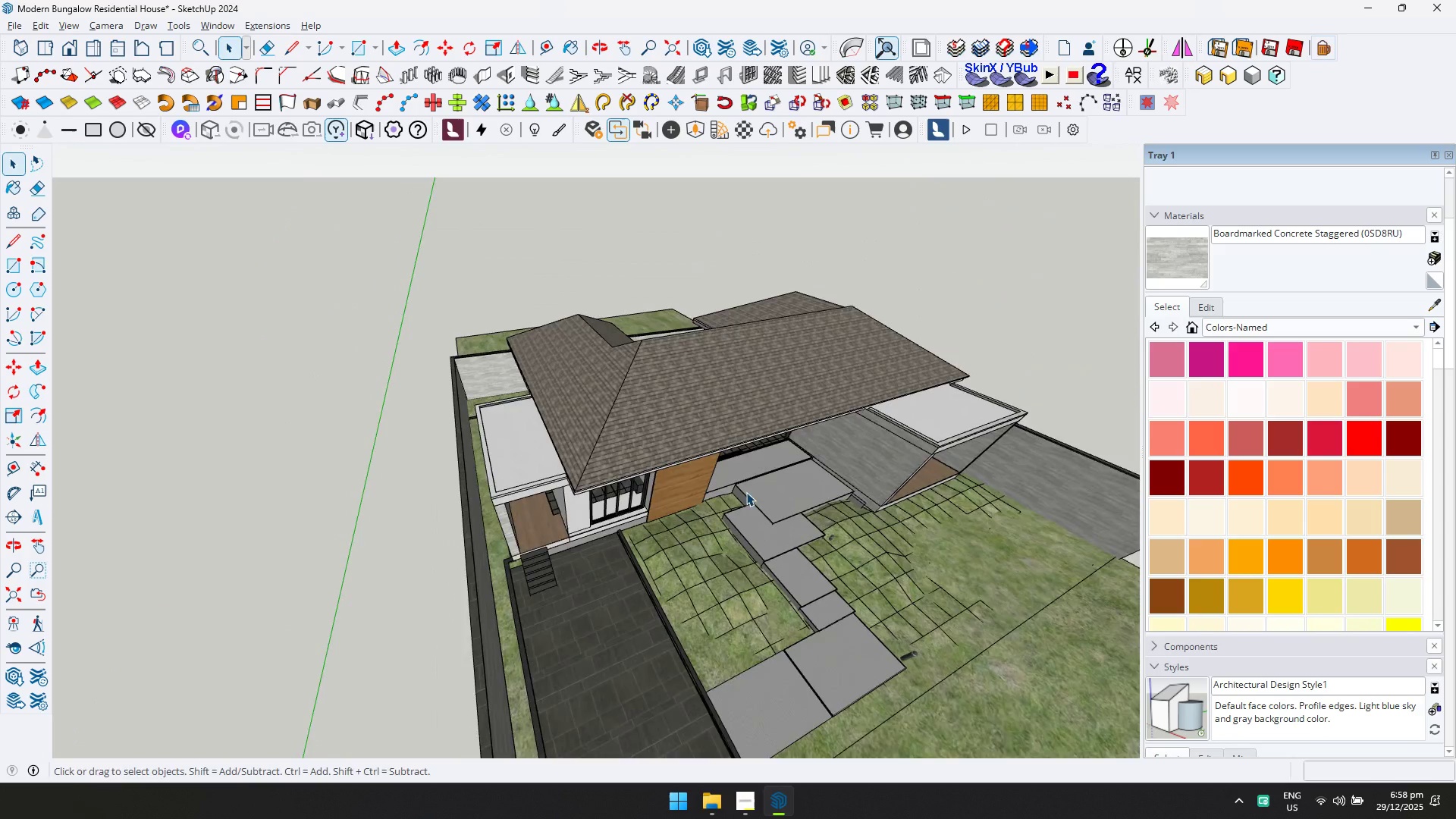 
double_click([415, 538])
 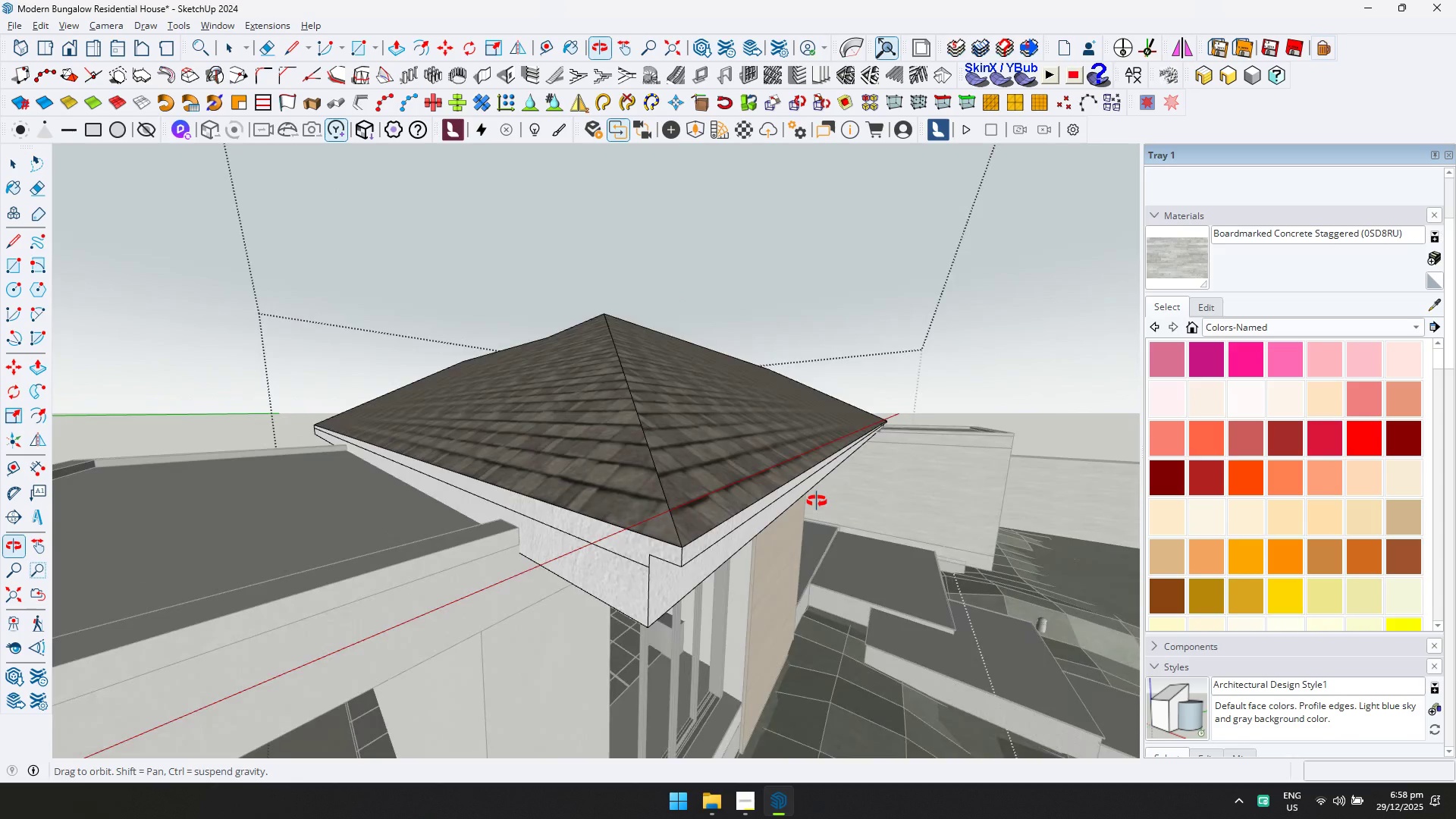 
scroll: coordinate [410, 547], scroll_direction: up, amount: 16.0
 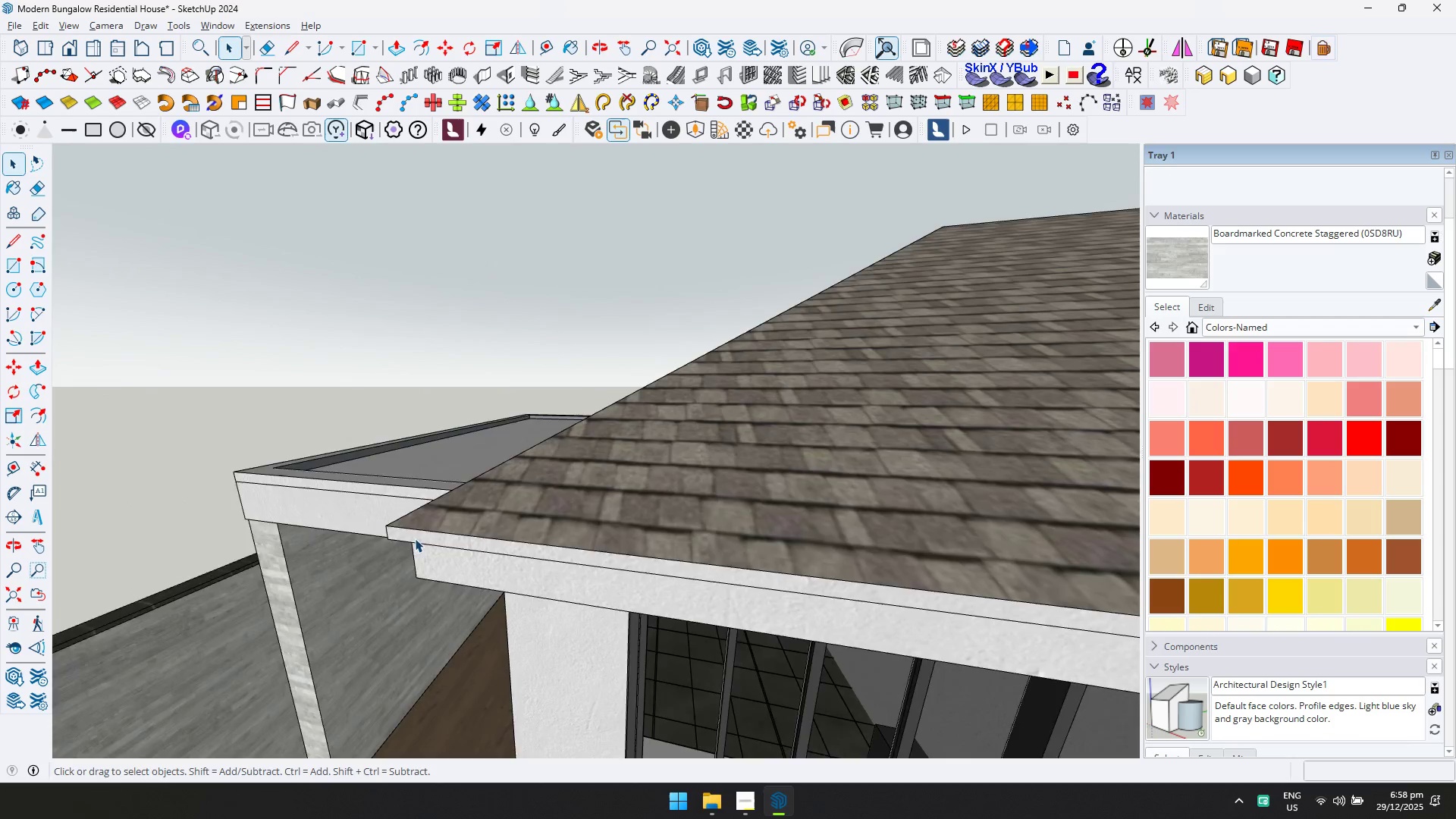 
left_click([611, 535])
 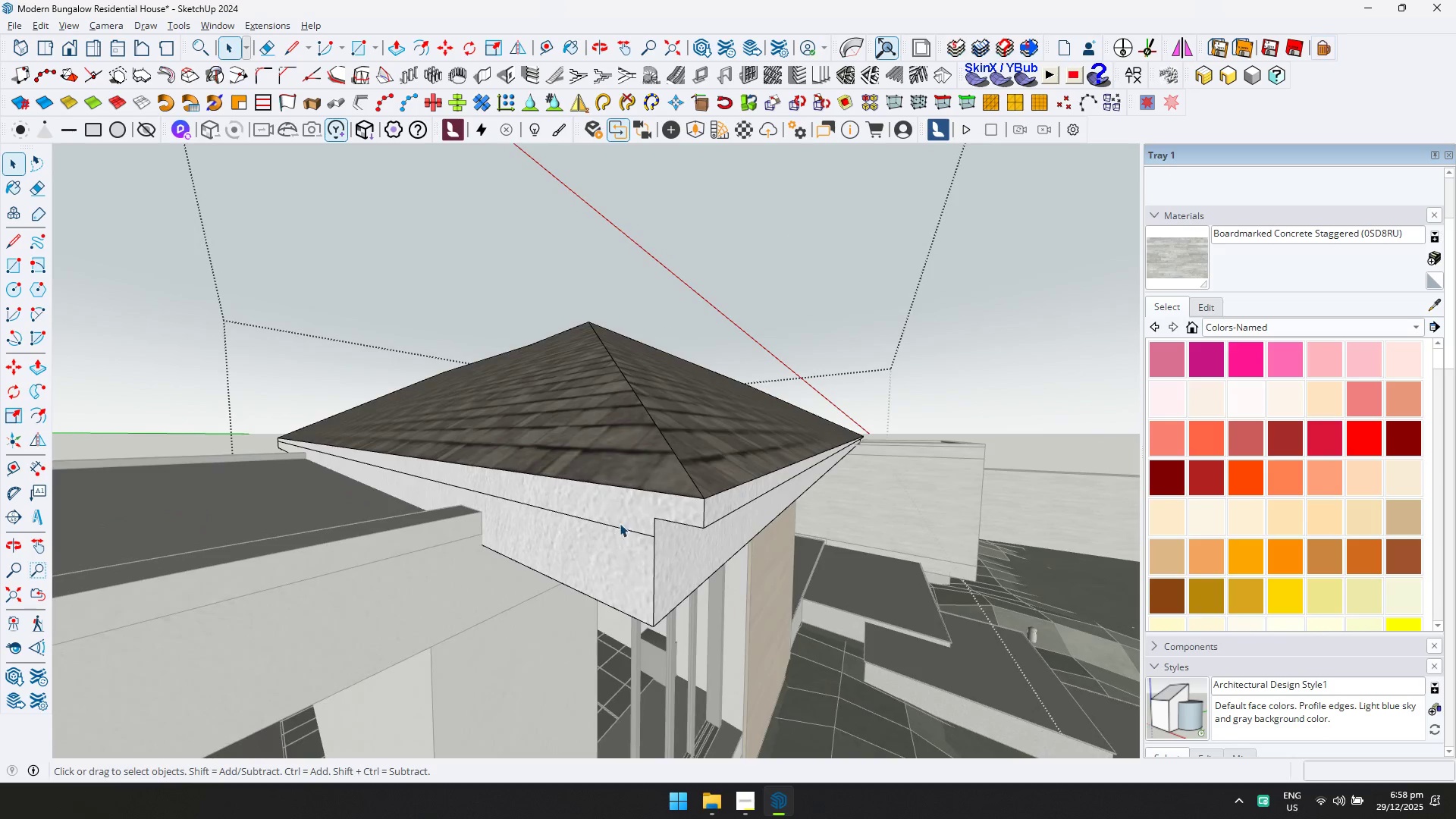 
scroll: coordinate [692, 572], scroll_direction: up, amount: 3.0
 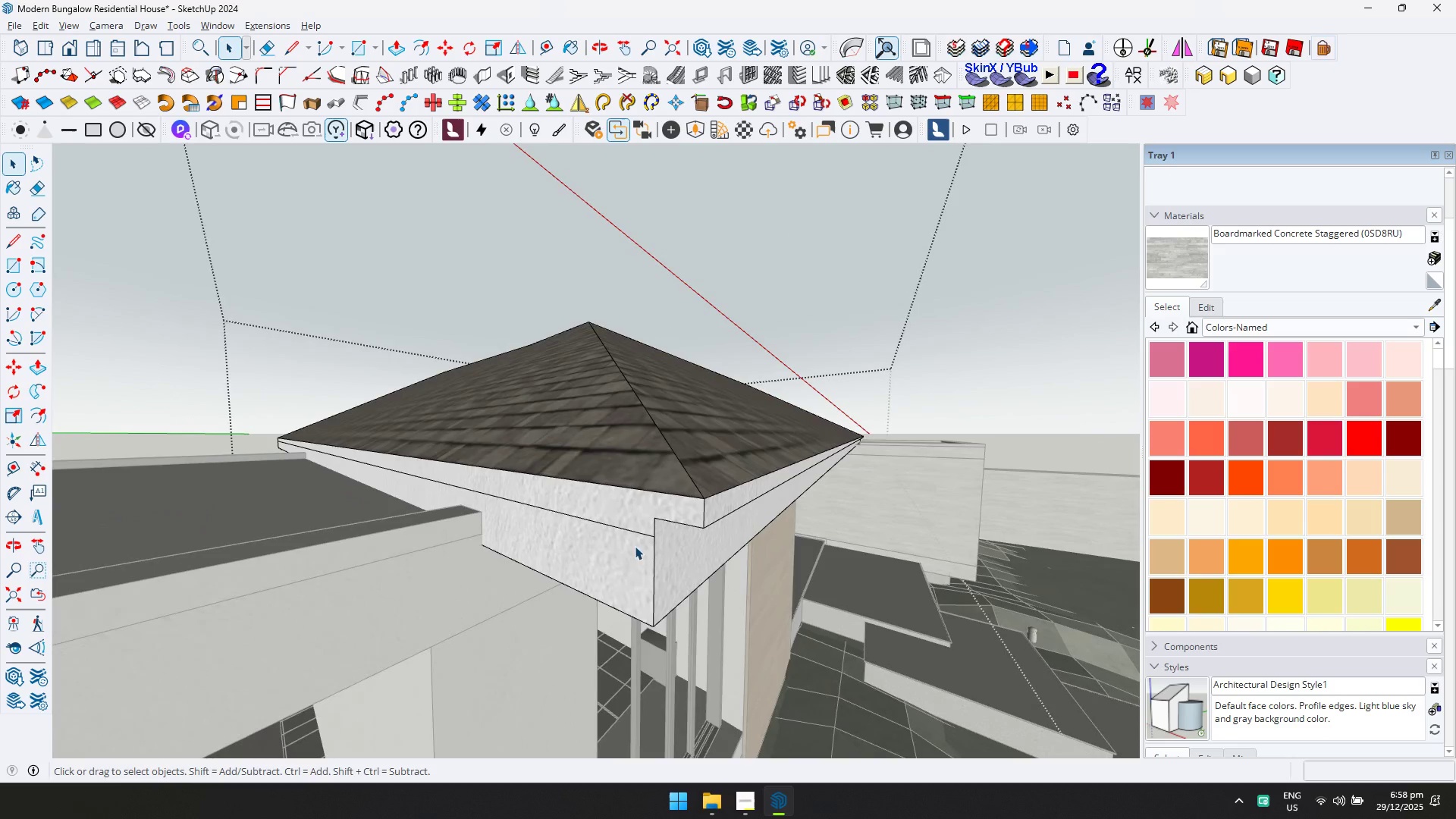 
key(E)
 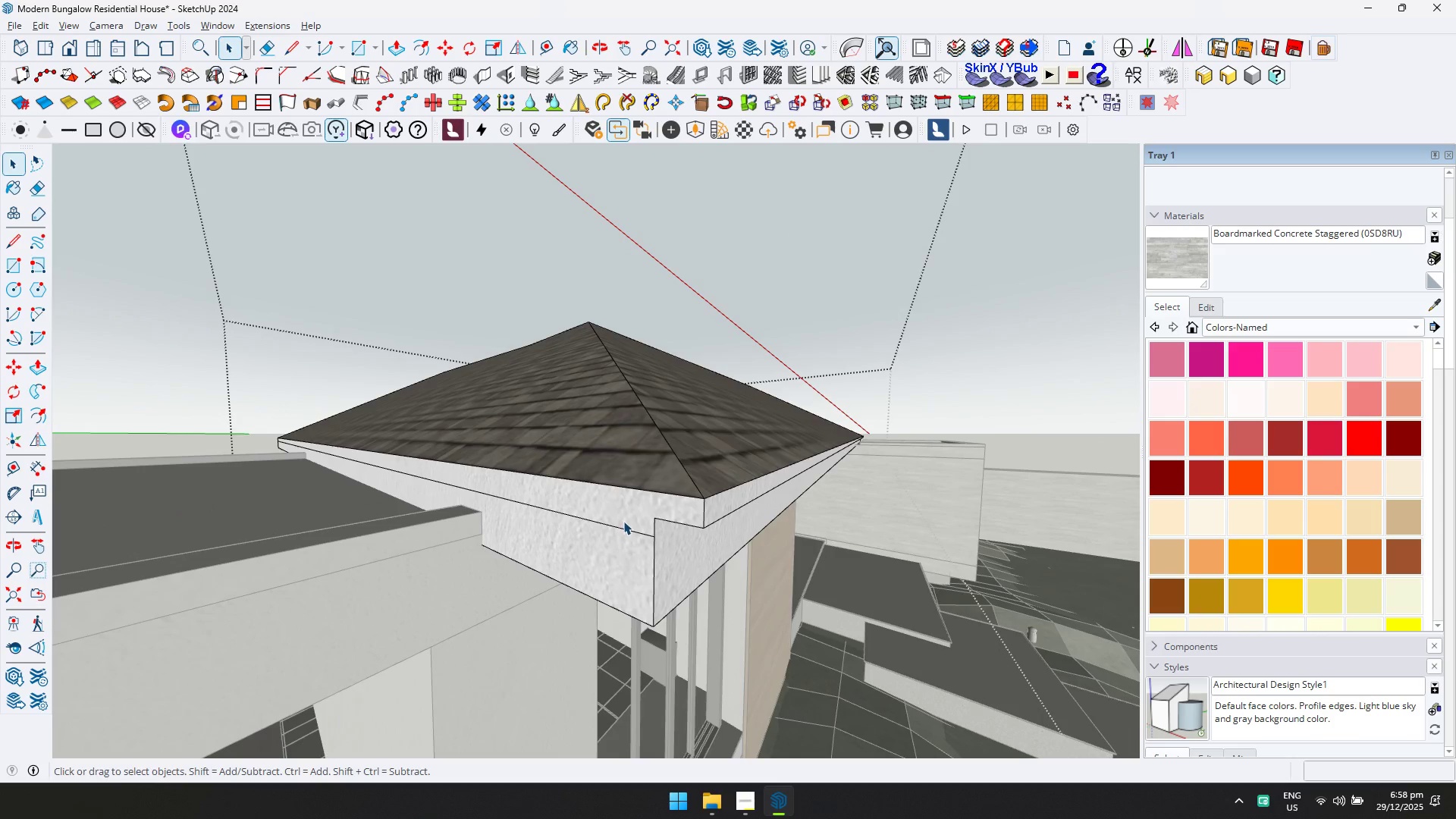 
triple_click([623, 526])
 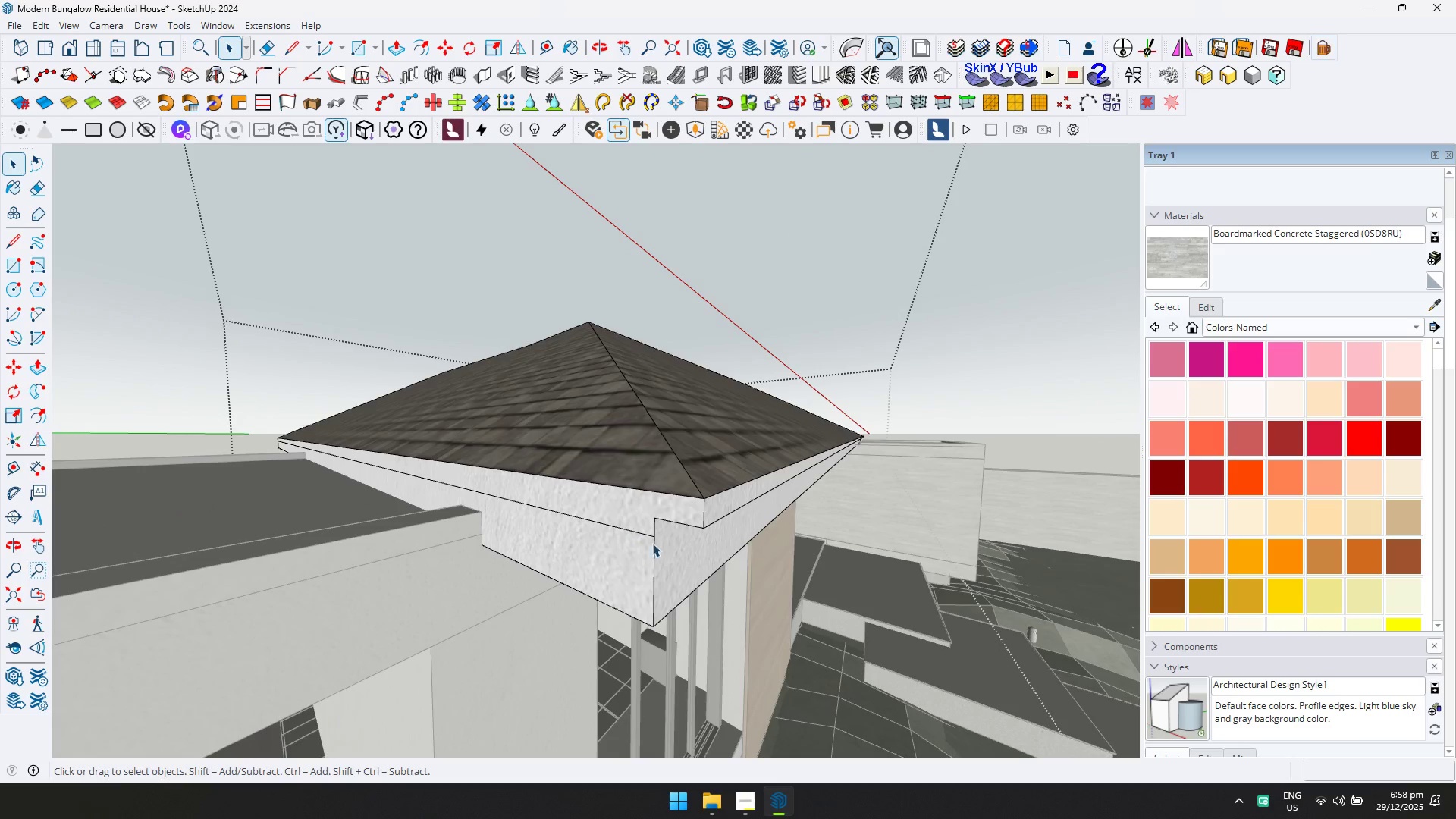 
left_click([703, 510])
 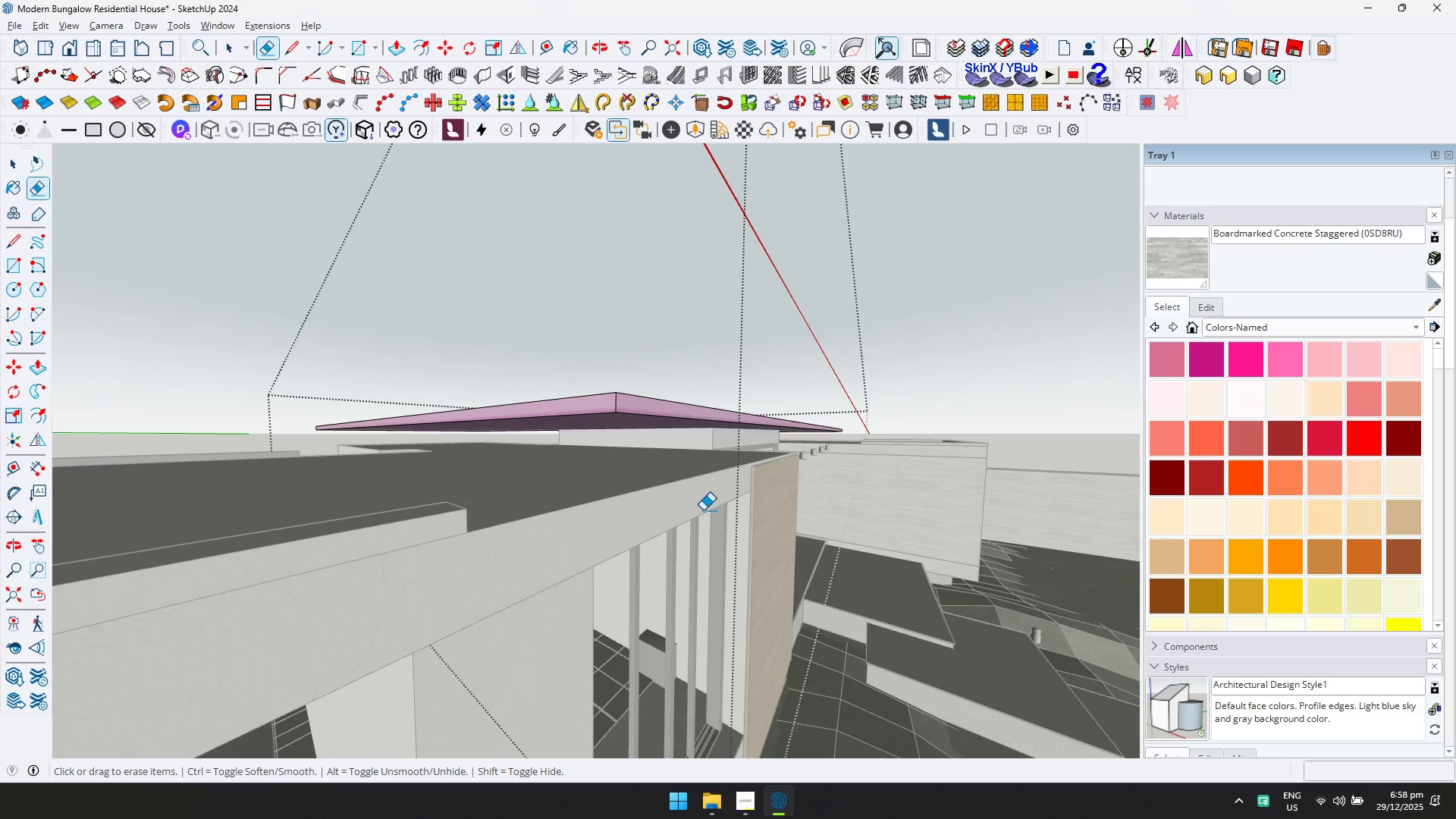 
scroll: coordinate [698, 553], scroll_direction: up, amount: 4.0
 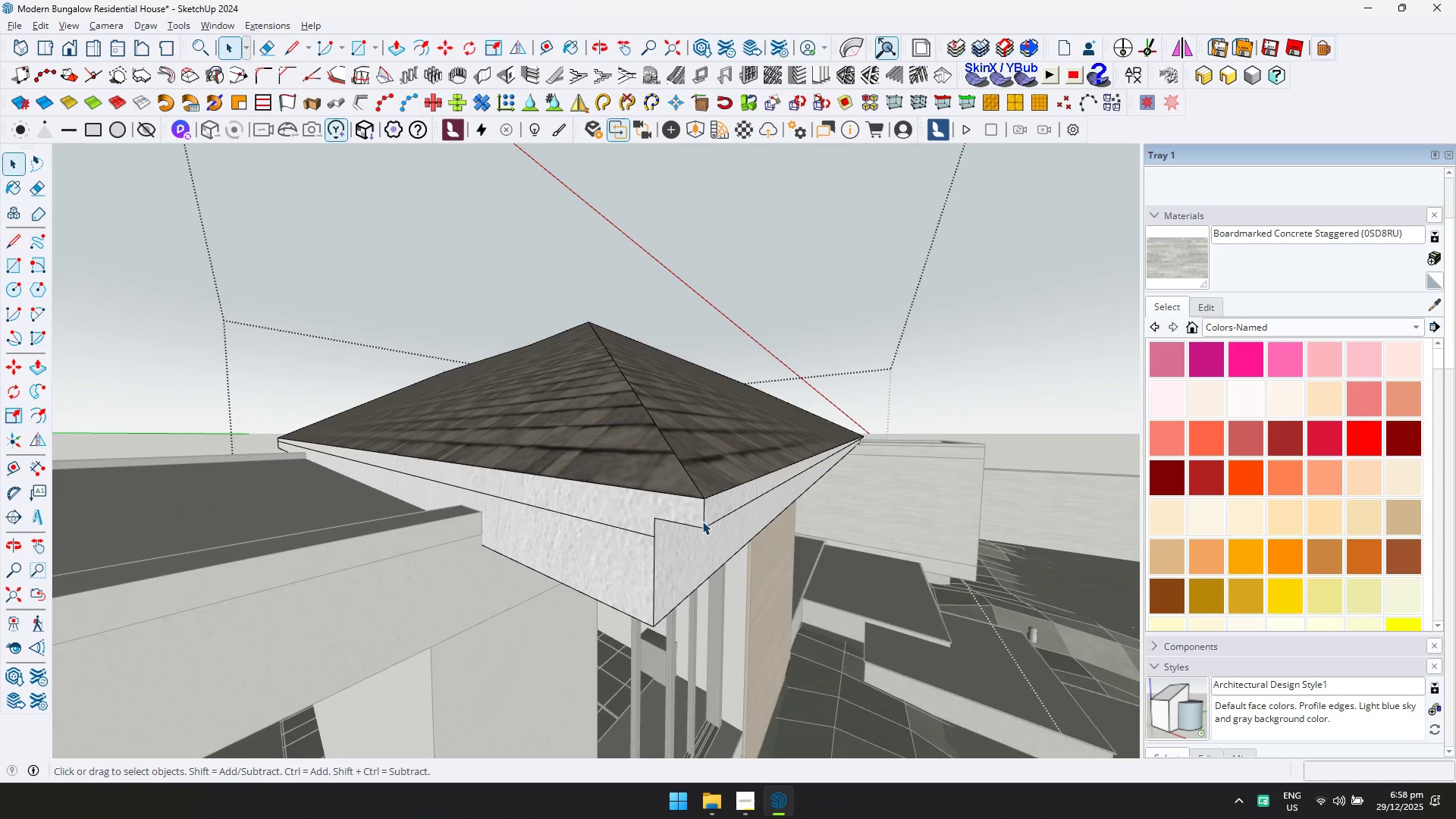 
key(Control+Z)
 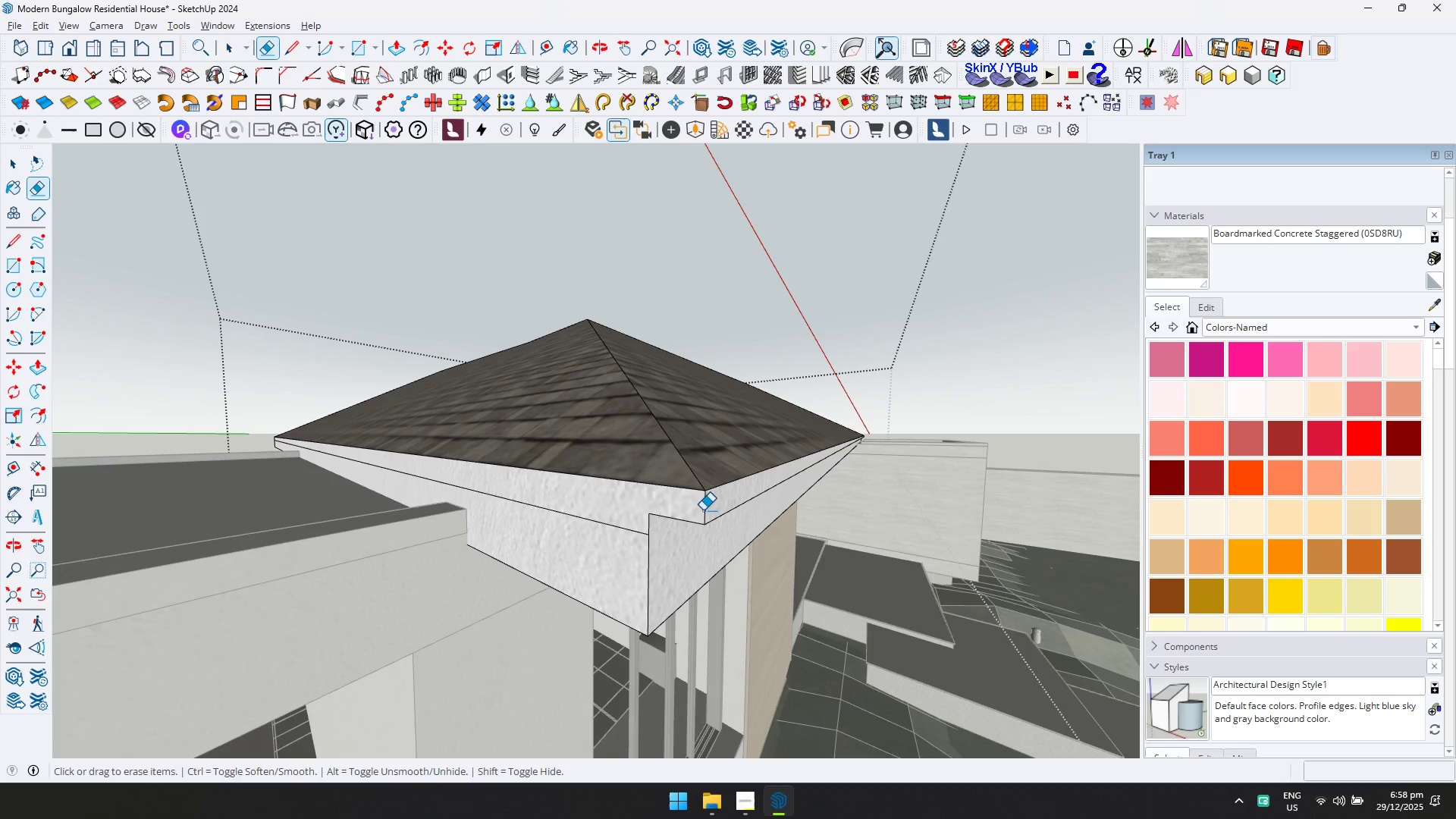 
key(Space)
 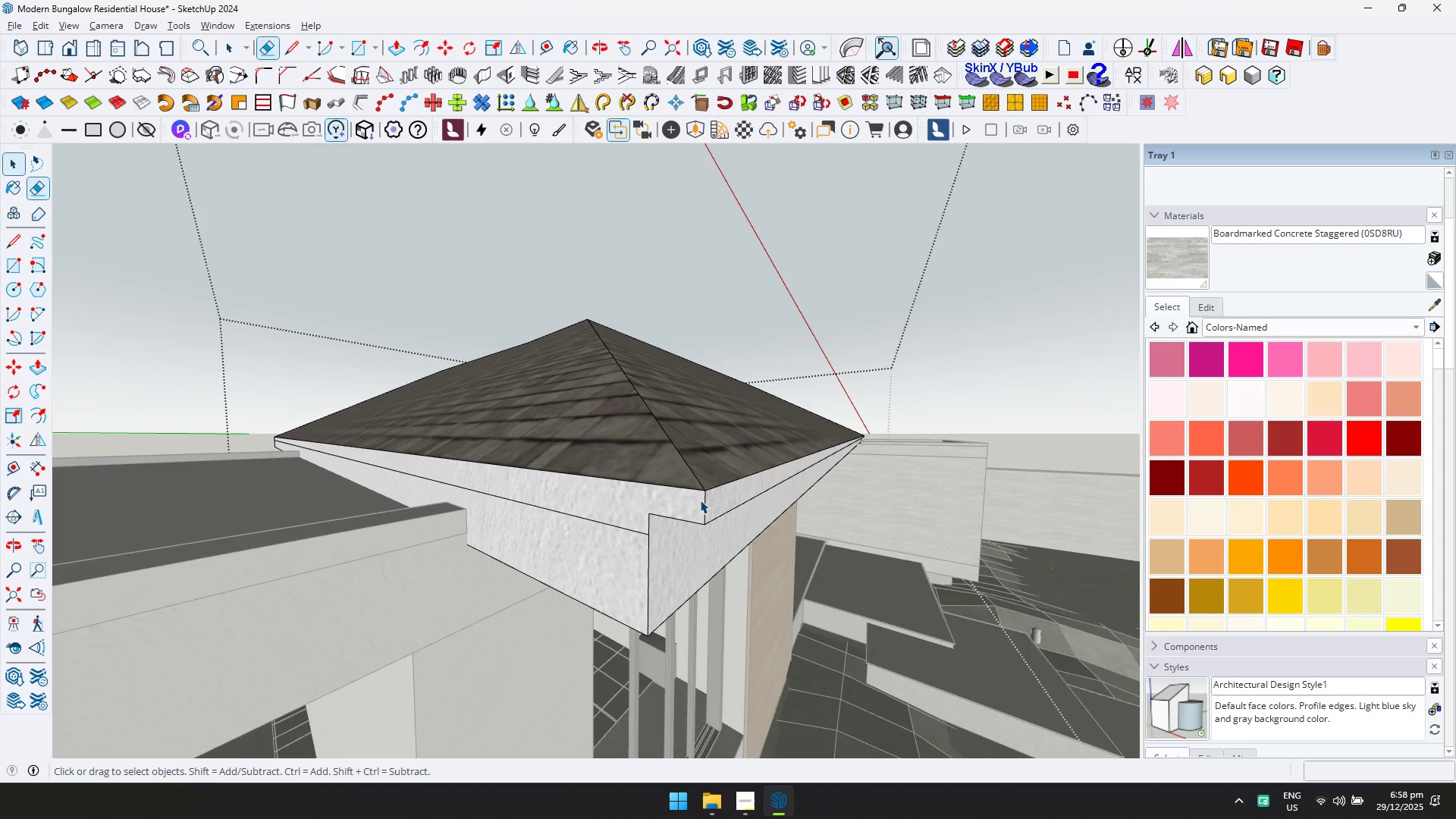 
key(Escape)
 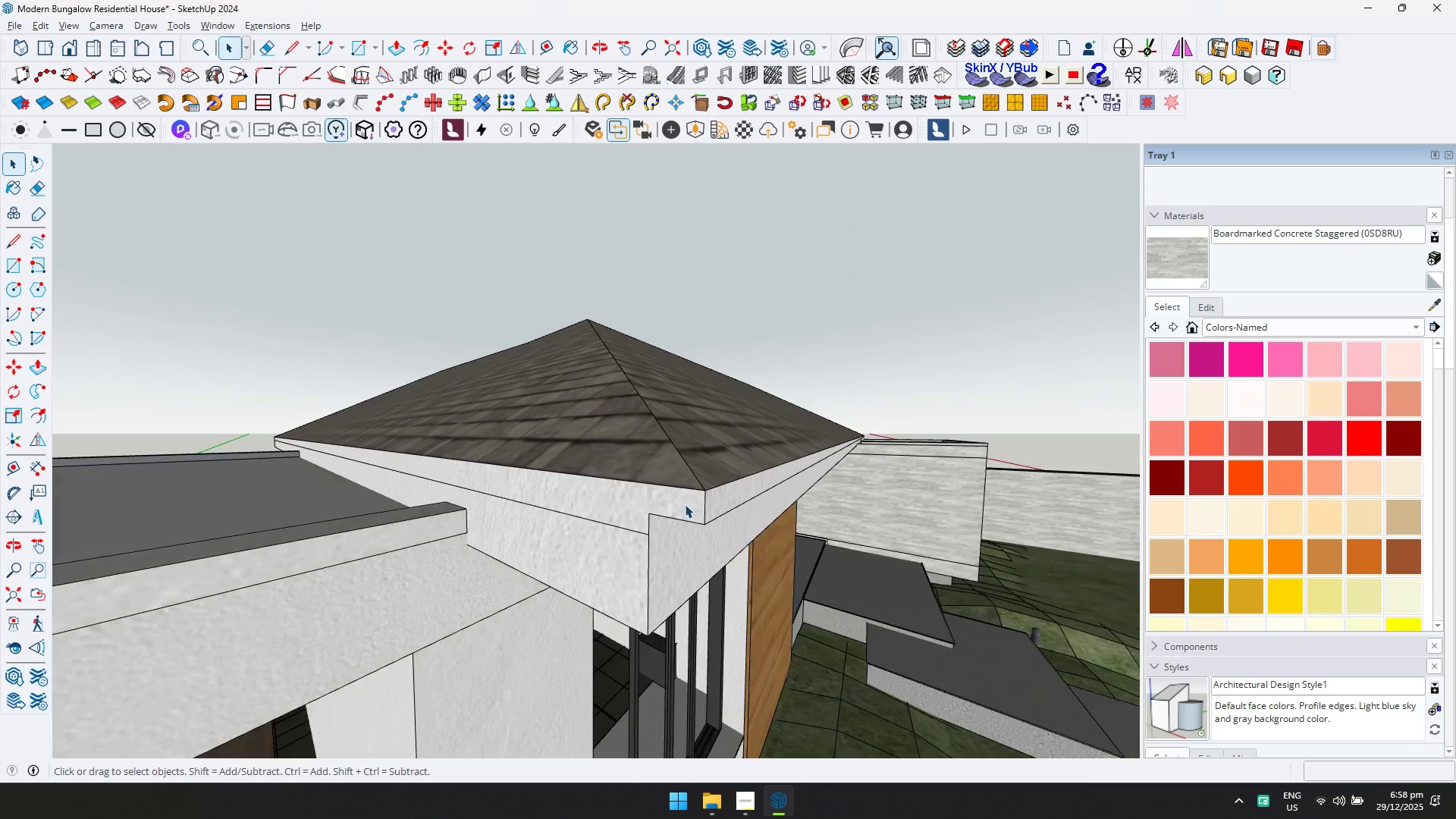 
double_click([685, 504])
 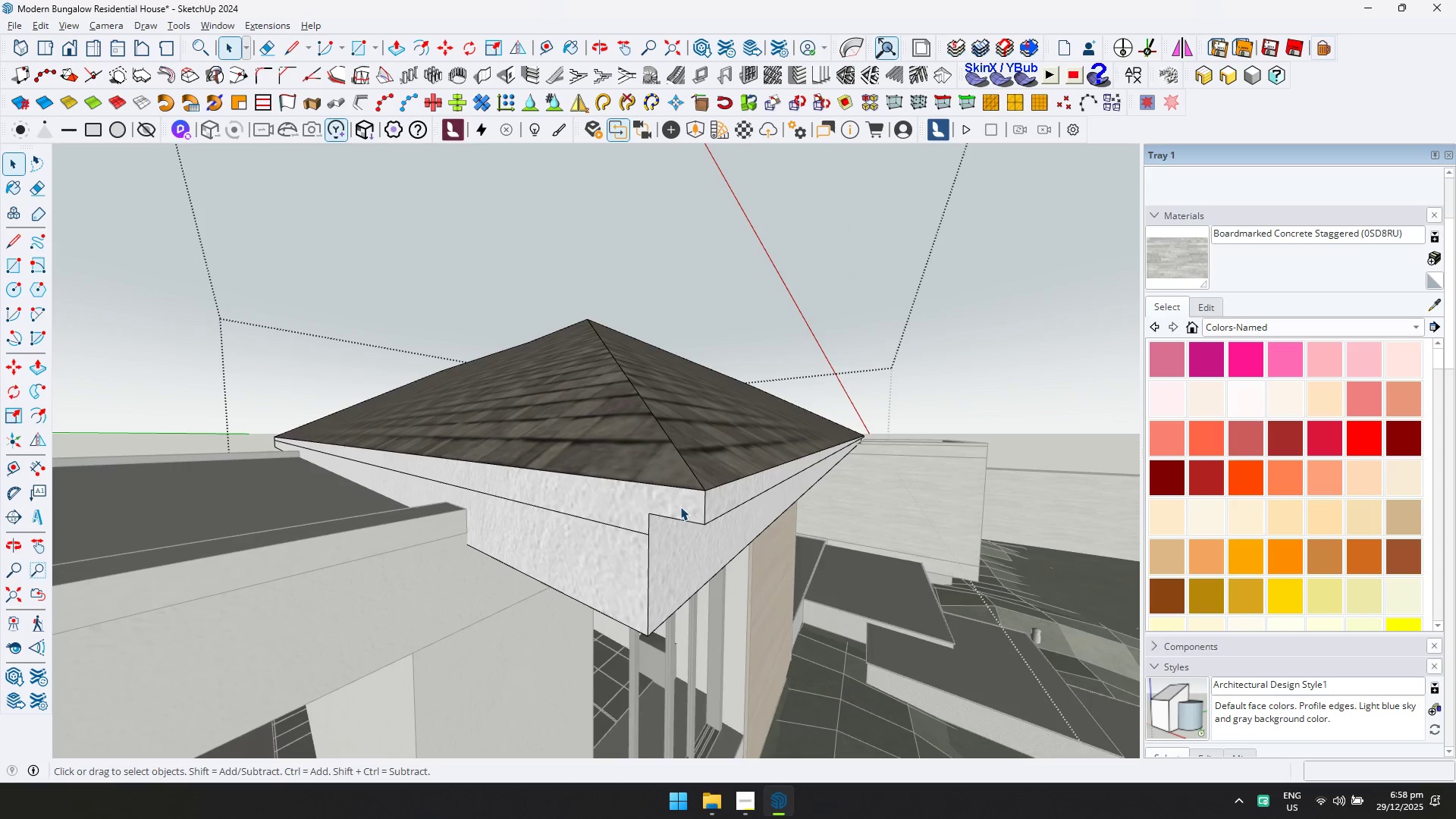 
triple_click([643, 508])
 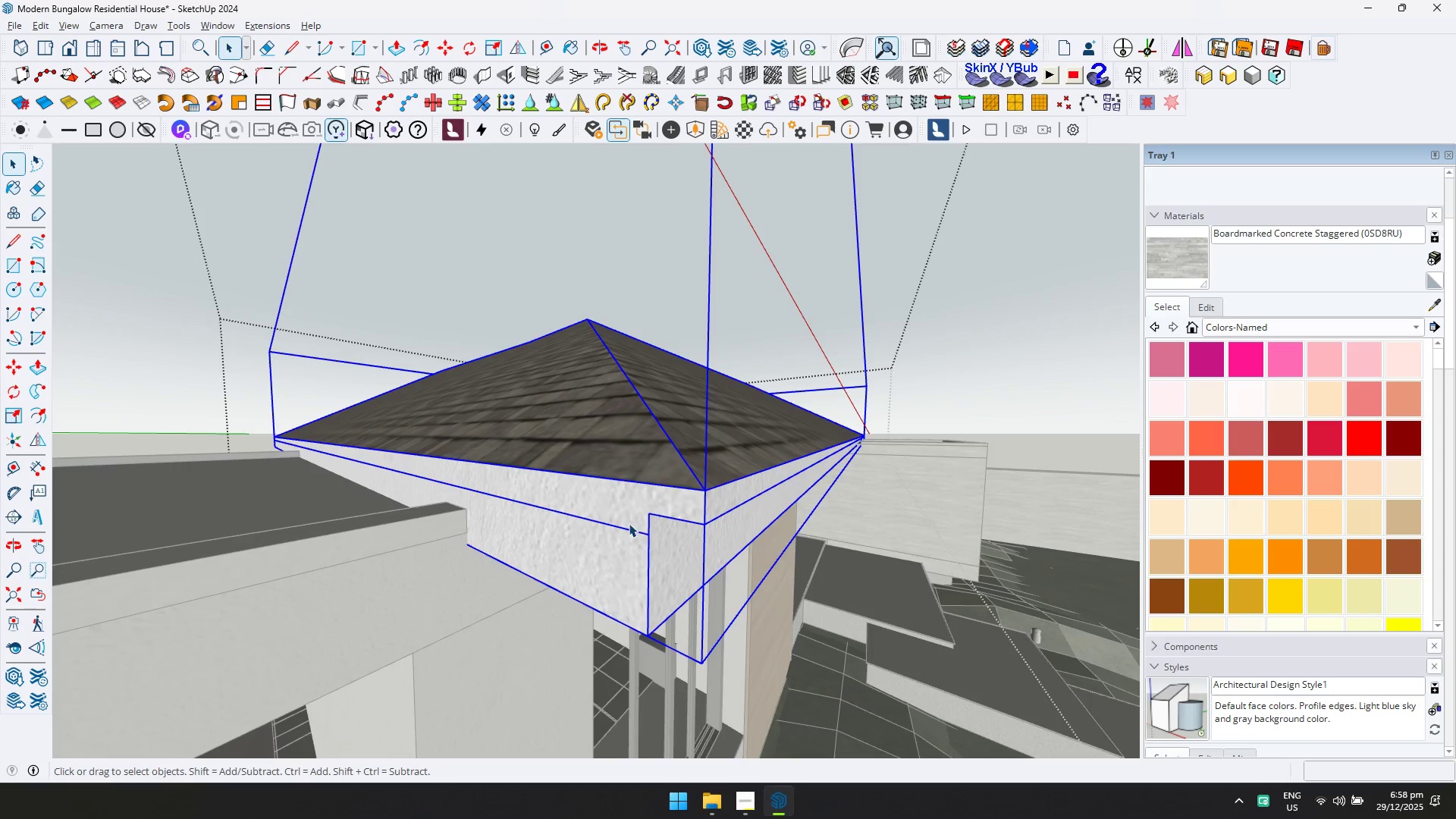 
triple_click([628, 523])
 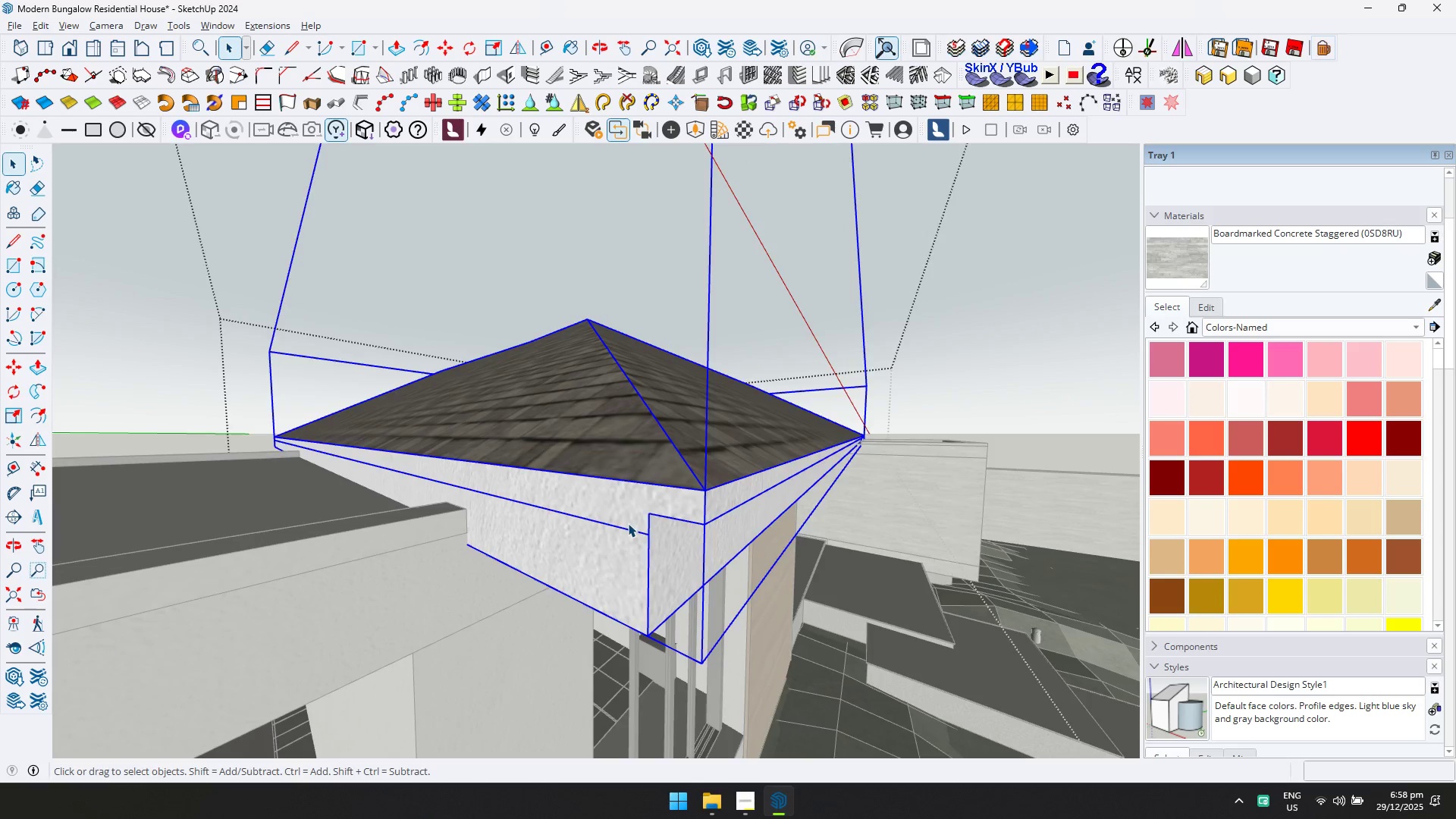 
triple_click([628, 523])
 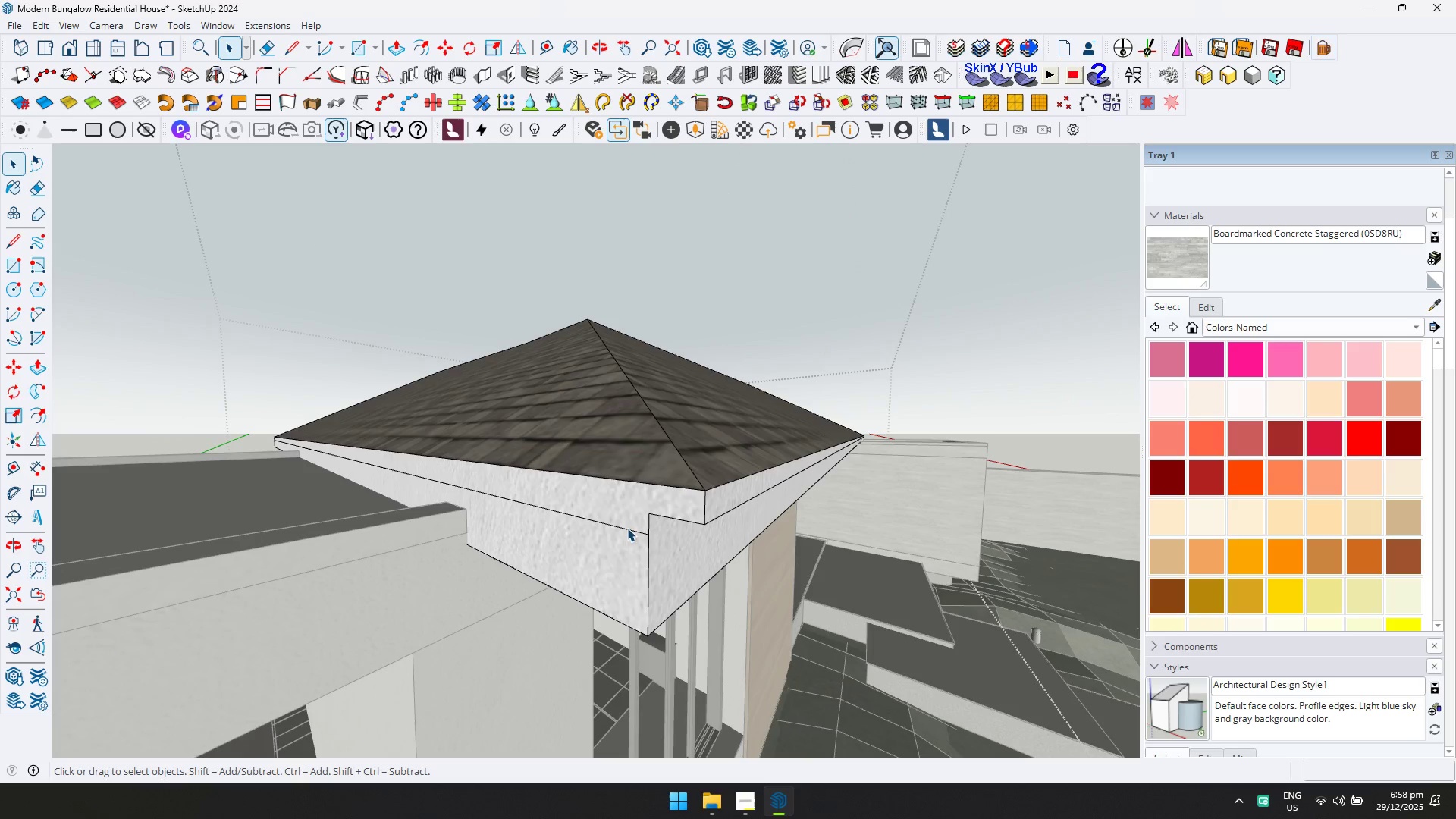 
triple_click([626, 533])
 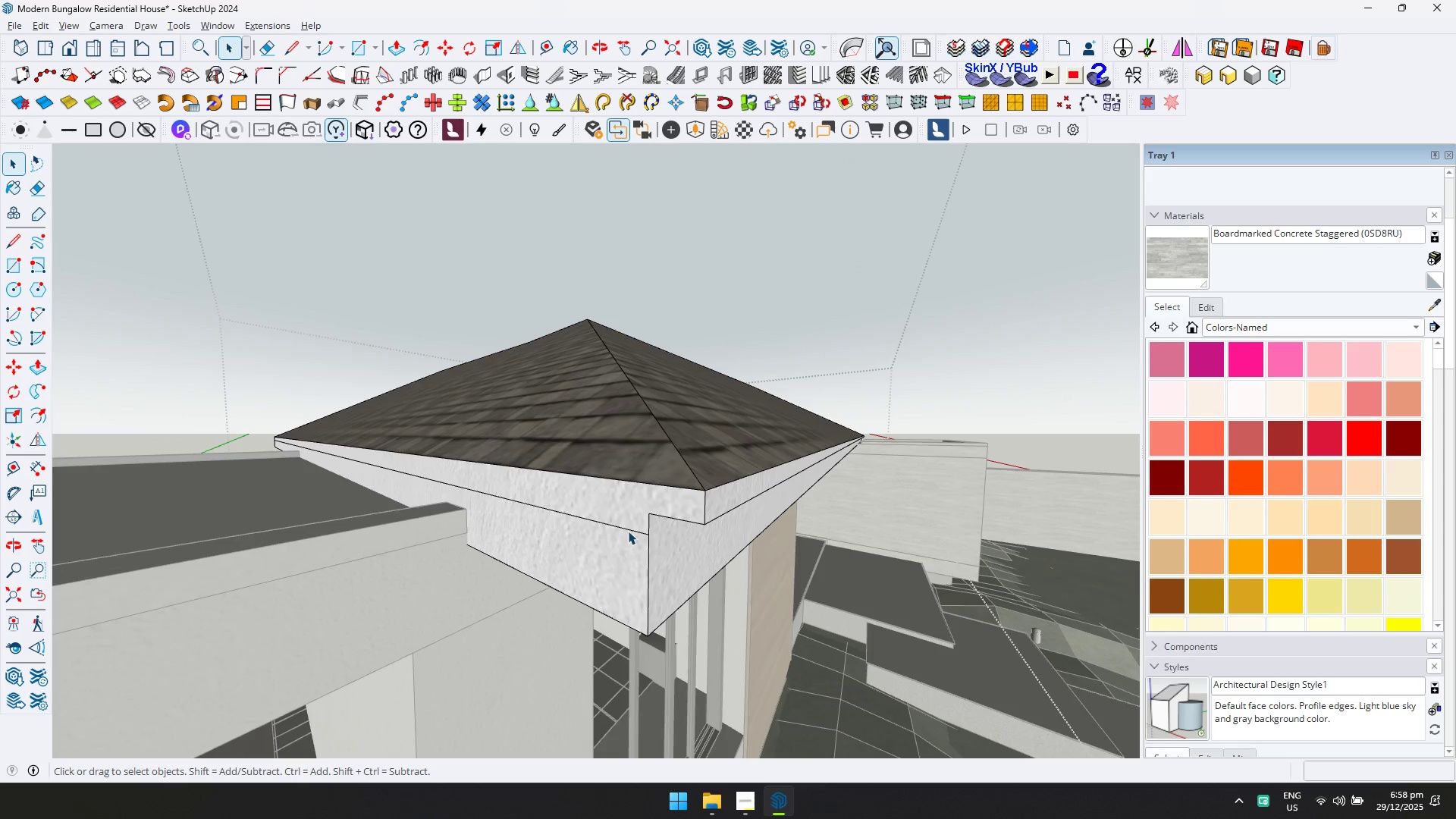 
triple_click([630, 527])
 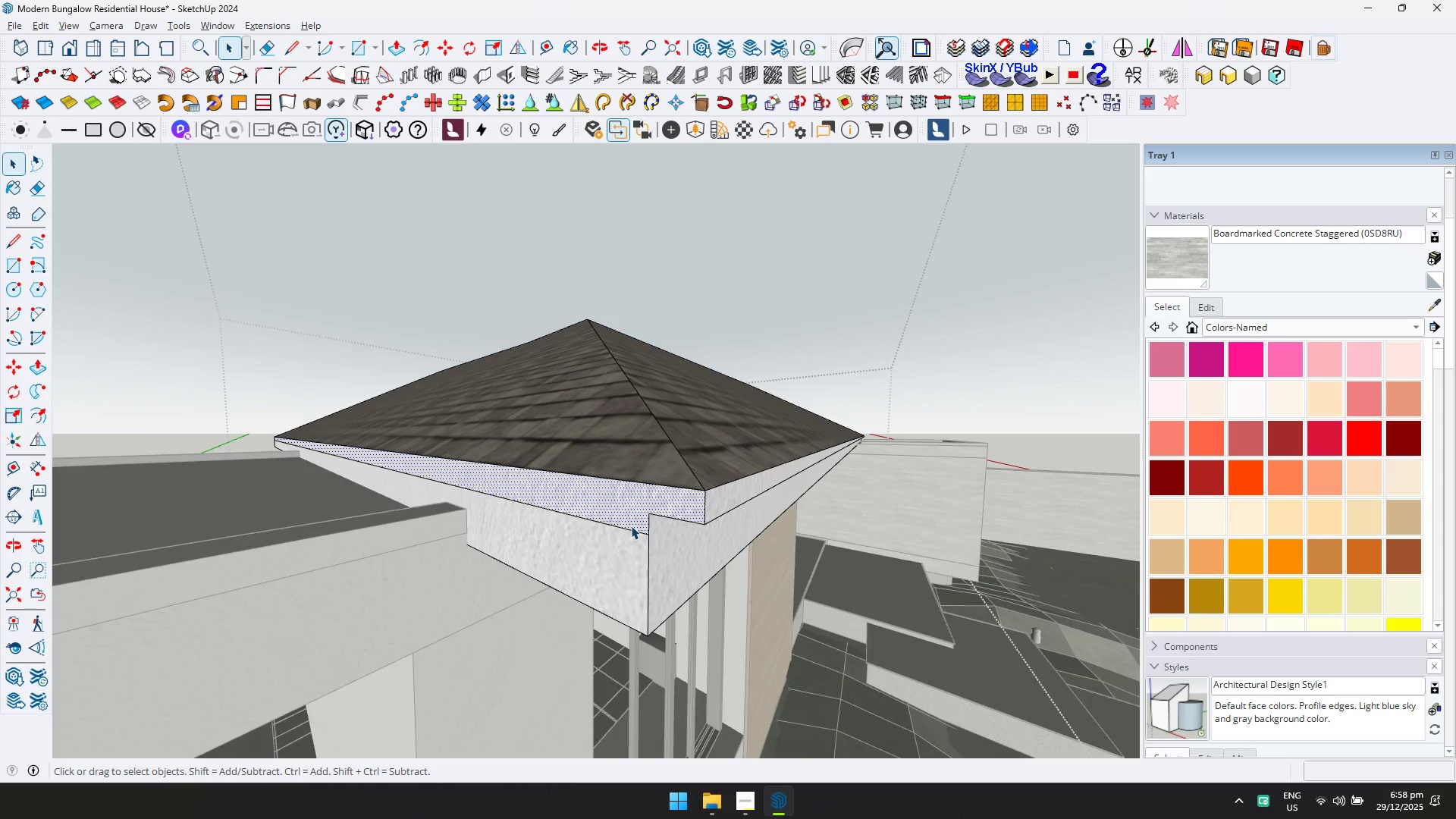 
key(E)
 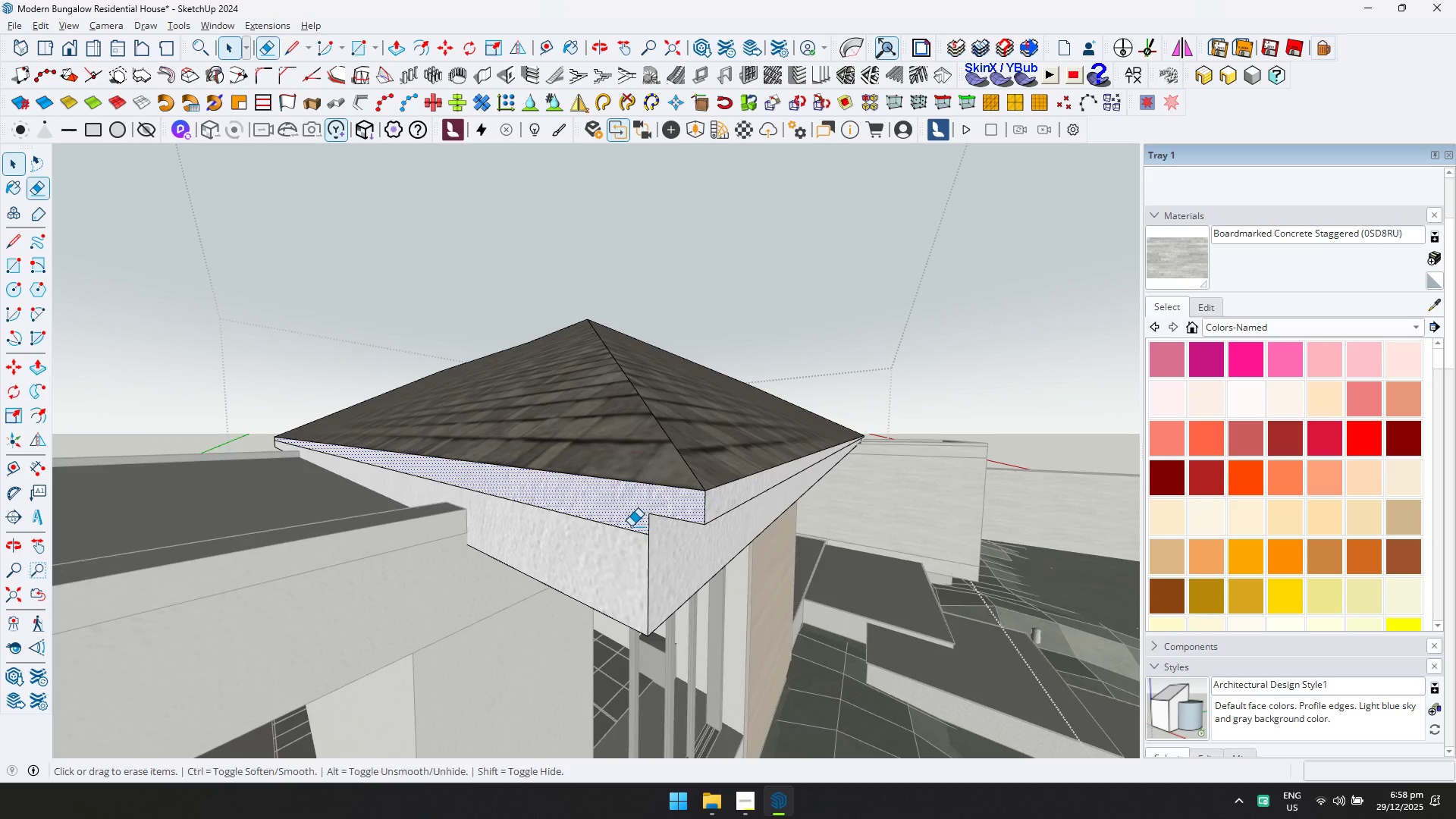 
left_click_drag(start_coordinate=[631, 526], to_coordinate=[631, 532])
 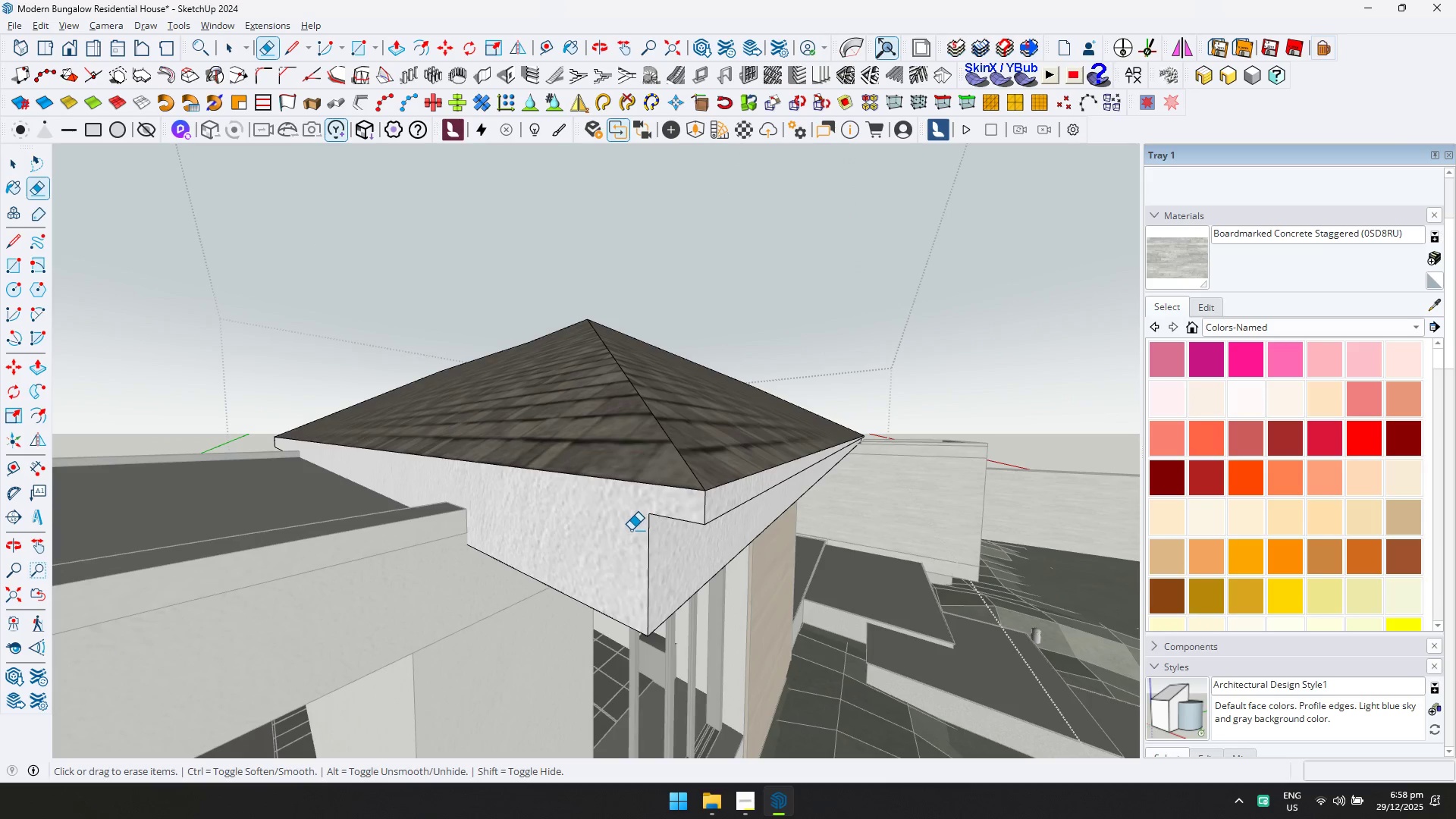 
key(Shift+ShiftLeft)
 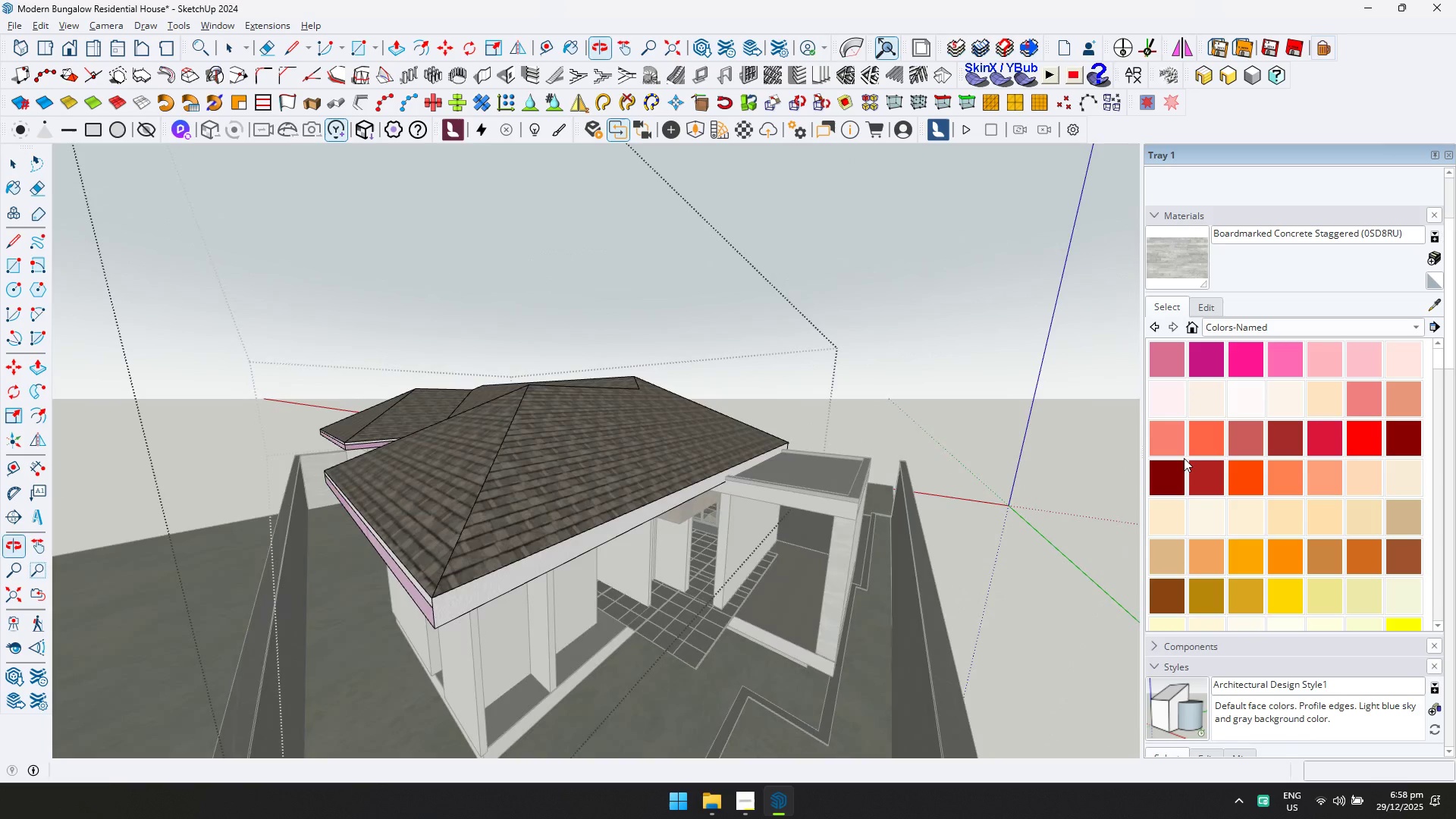 
scroll: coordinate [445, 462], scroll_direction: down, amount: 12.0
 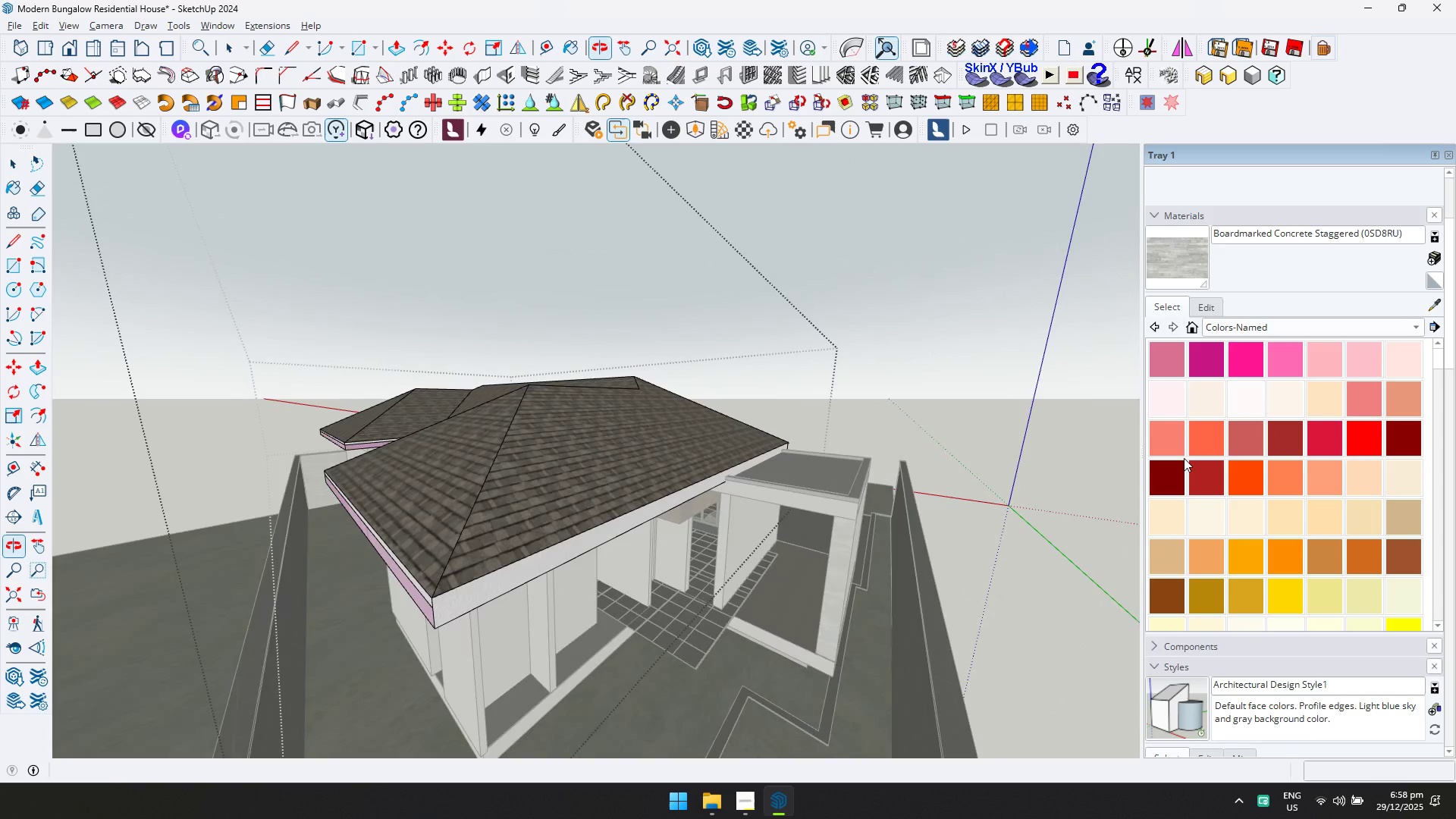 
key(Shift+ShiftLeft)
 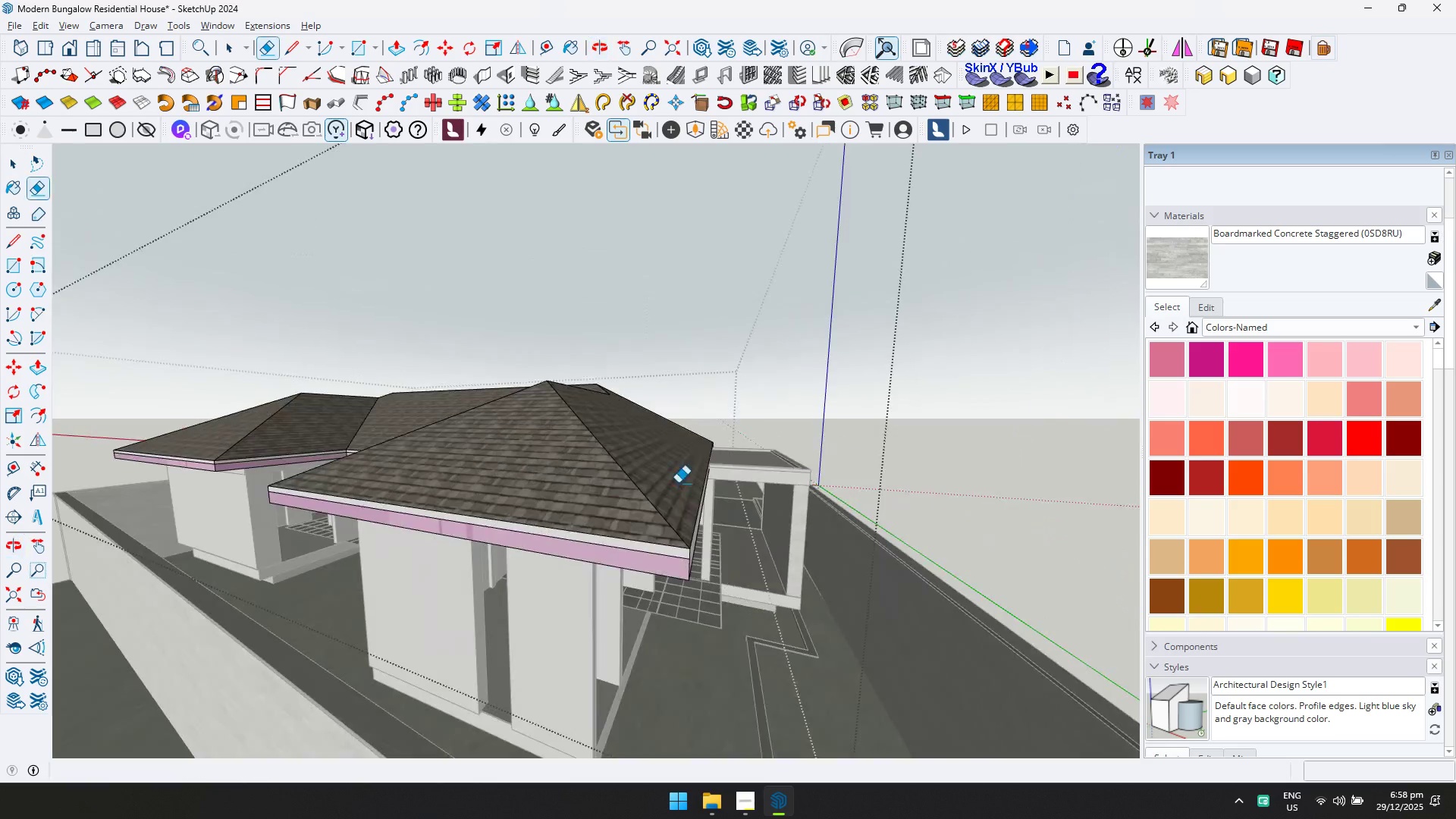 
left_click_drag(start_coordinate=[641, 566], to_coordinate=[642, 571])
 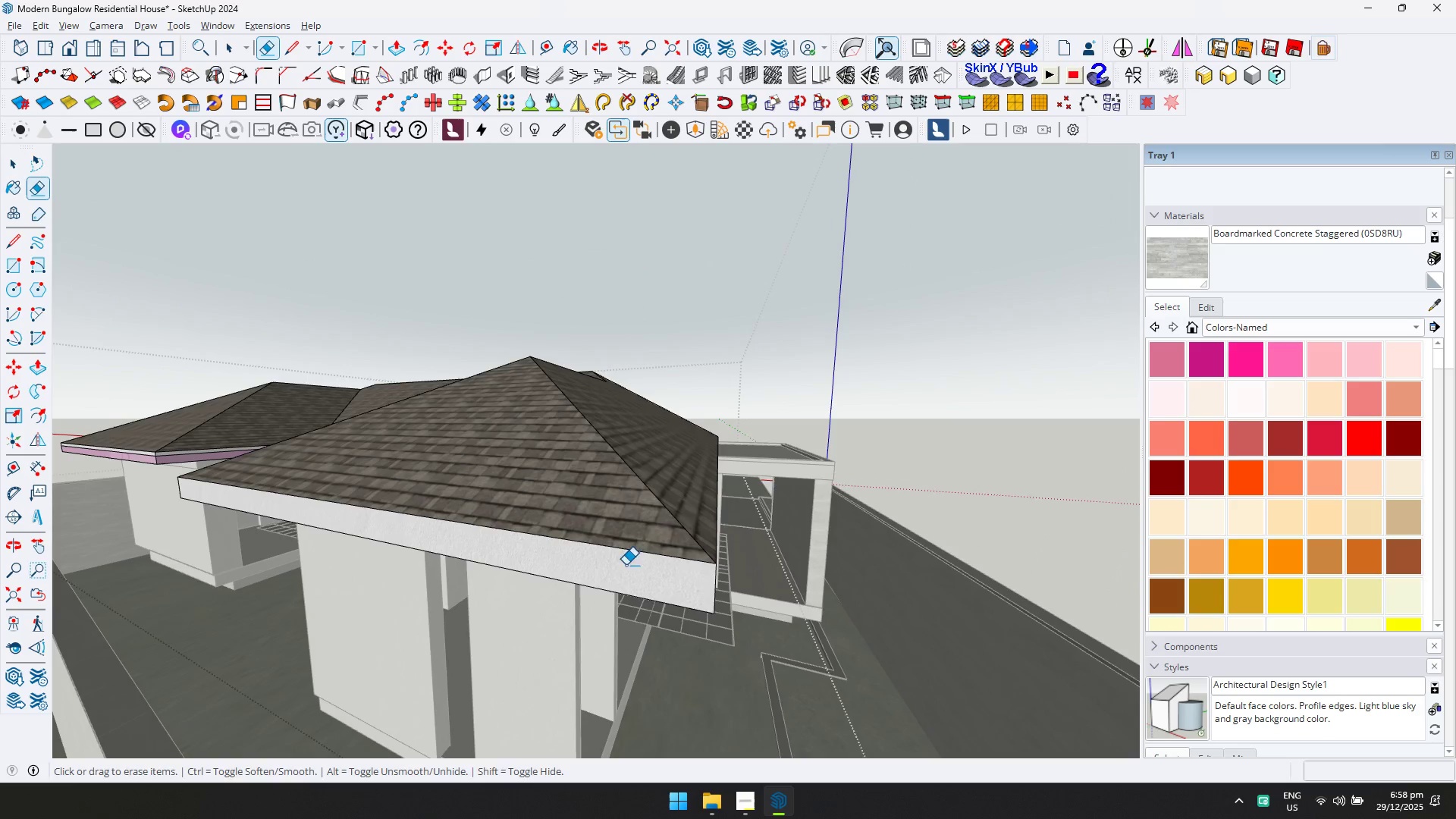 
scroll: coordinate [641, 539], scroll_direction: up, amount: 4.0
 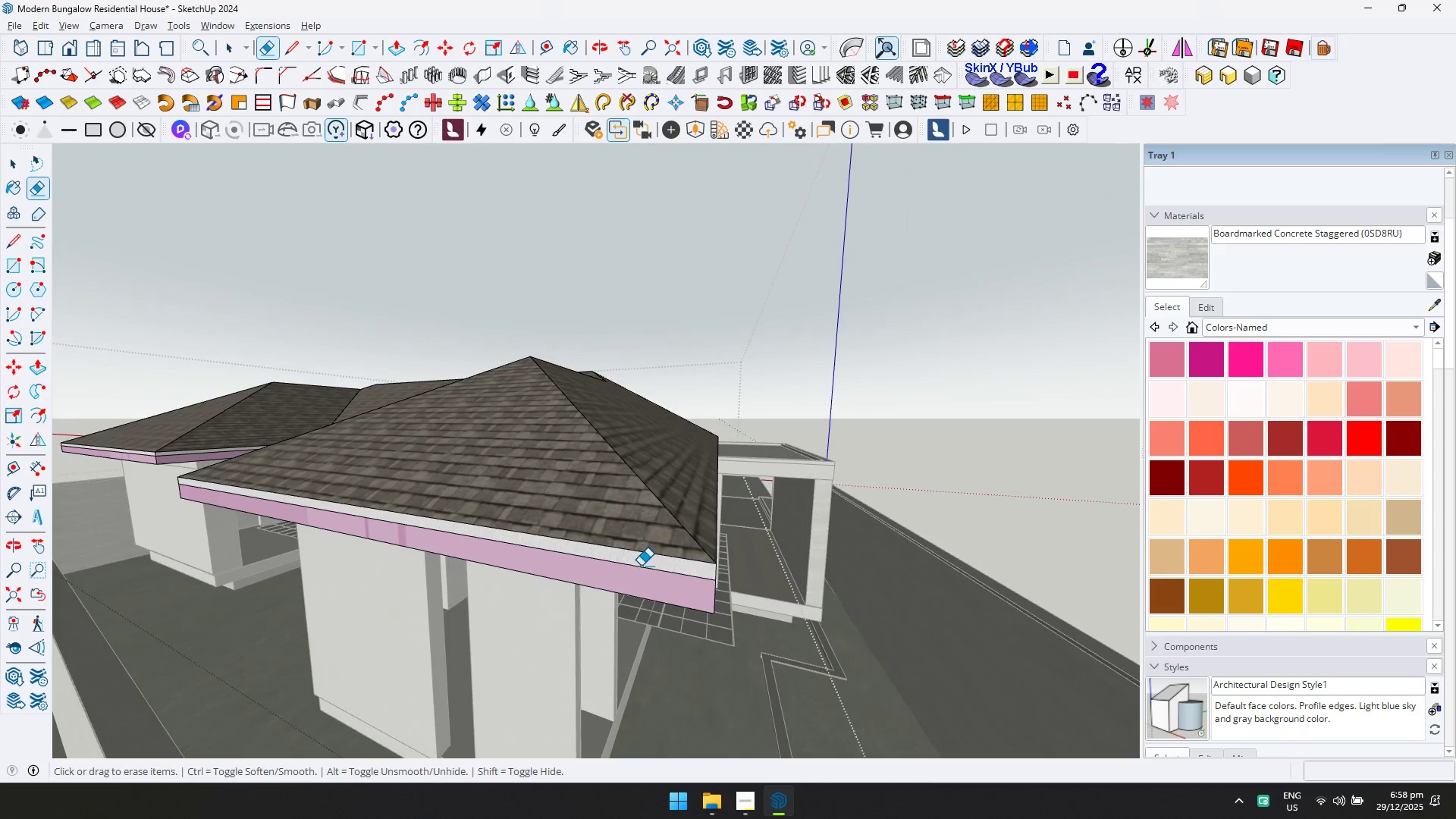 
key(Shift+ShiftLeft)
 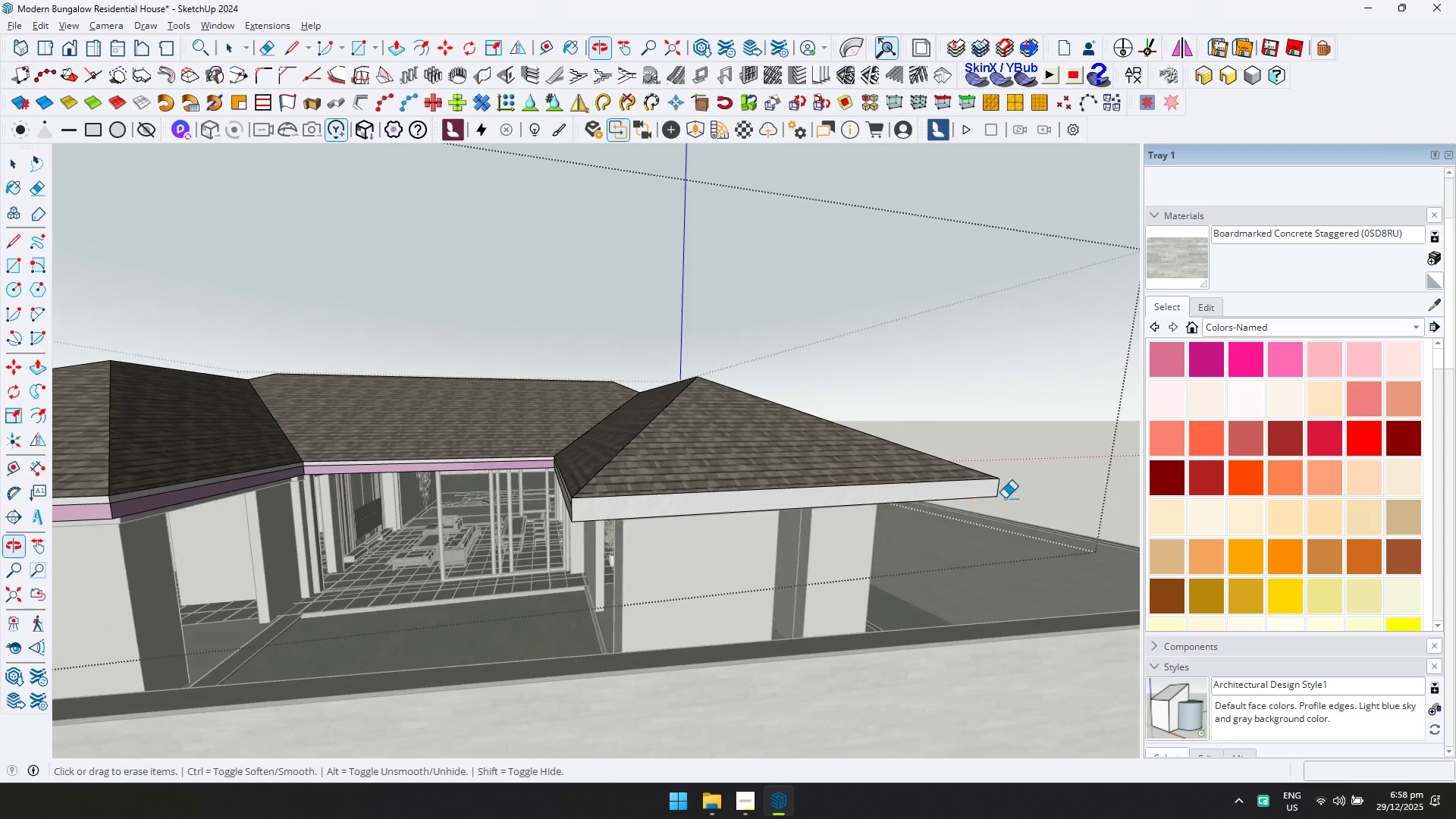 
key(Shift+ShiftLeft)
 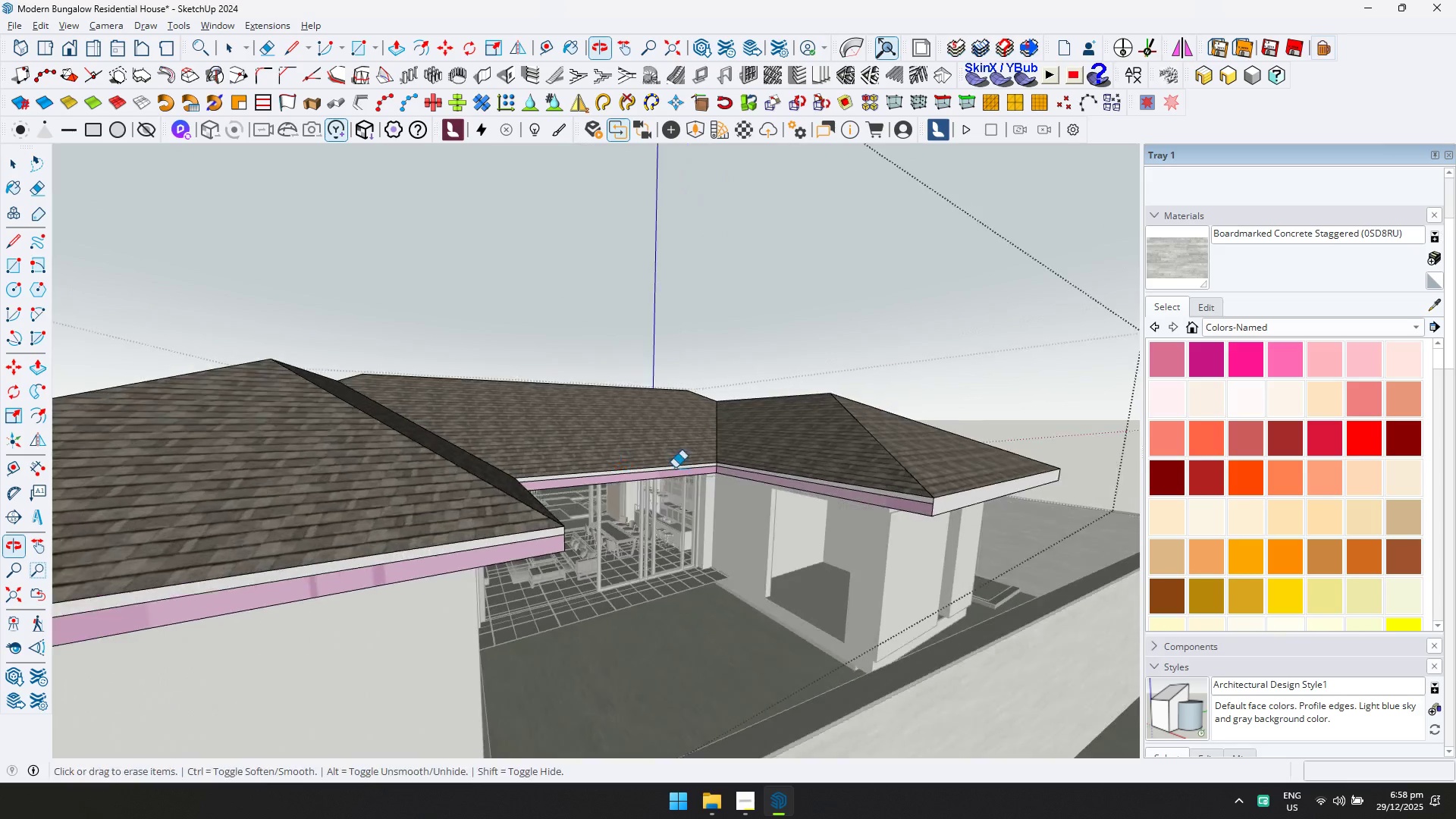 
left_click([729, 457])
 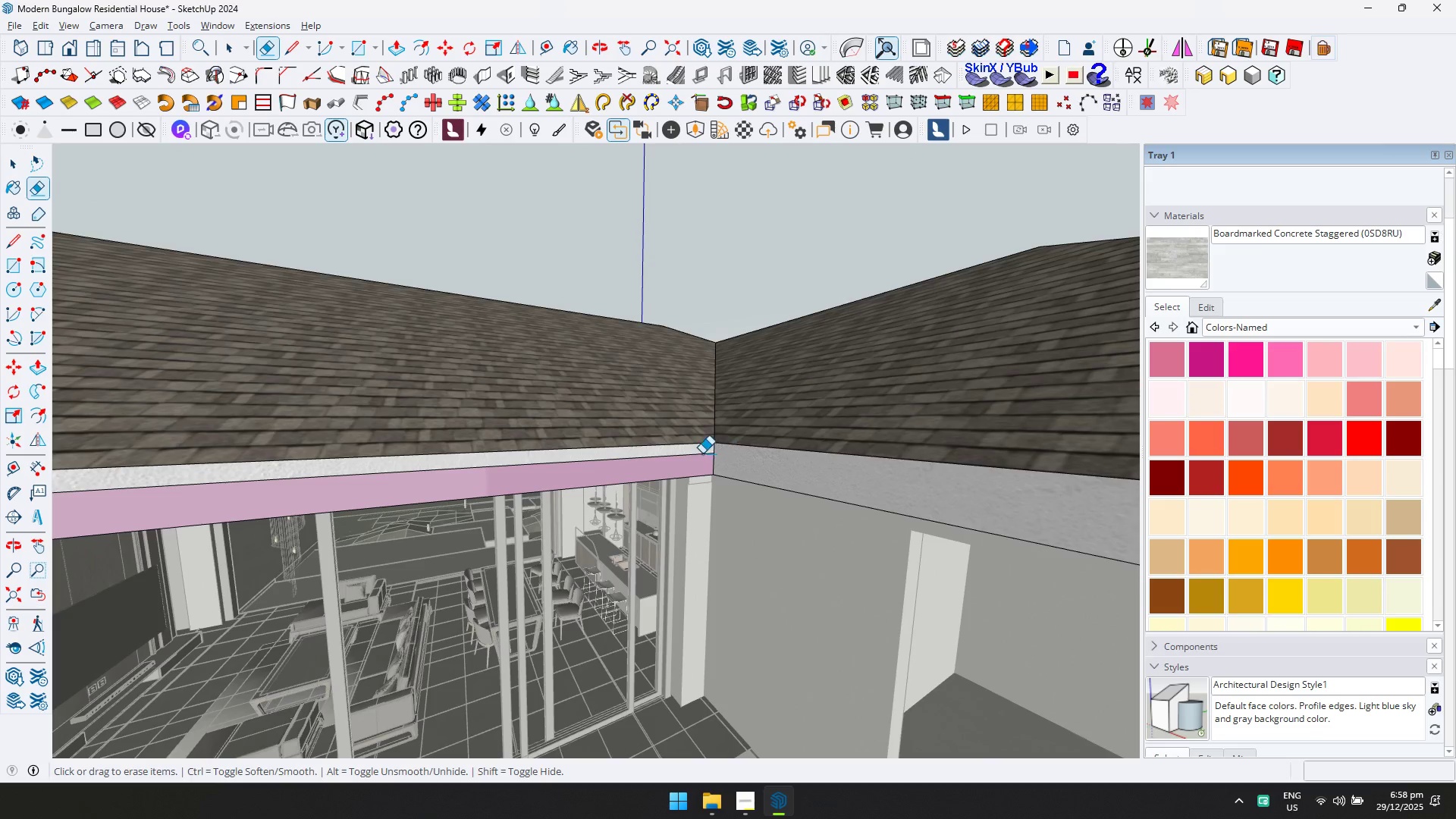 
scroll: coordinate [728, 457], scroll_direction: up, amount: 12.0
 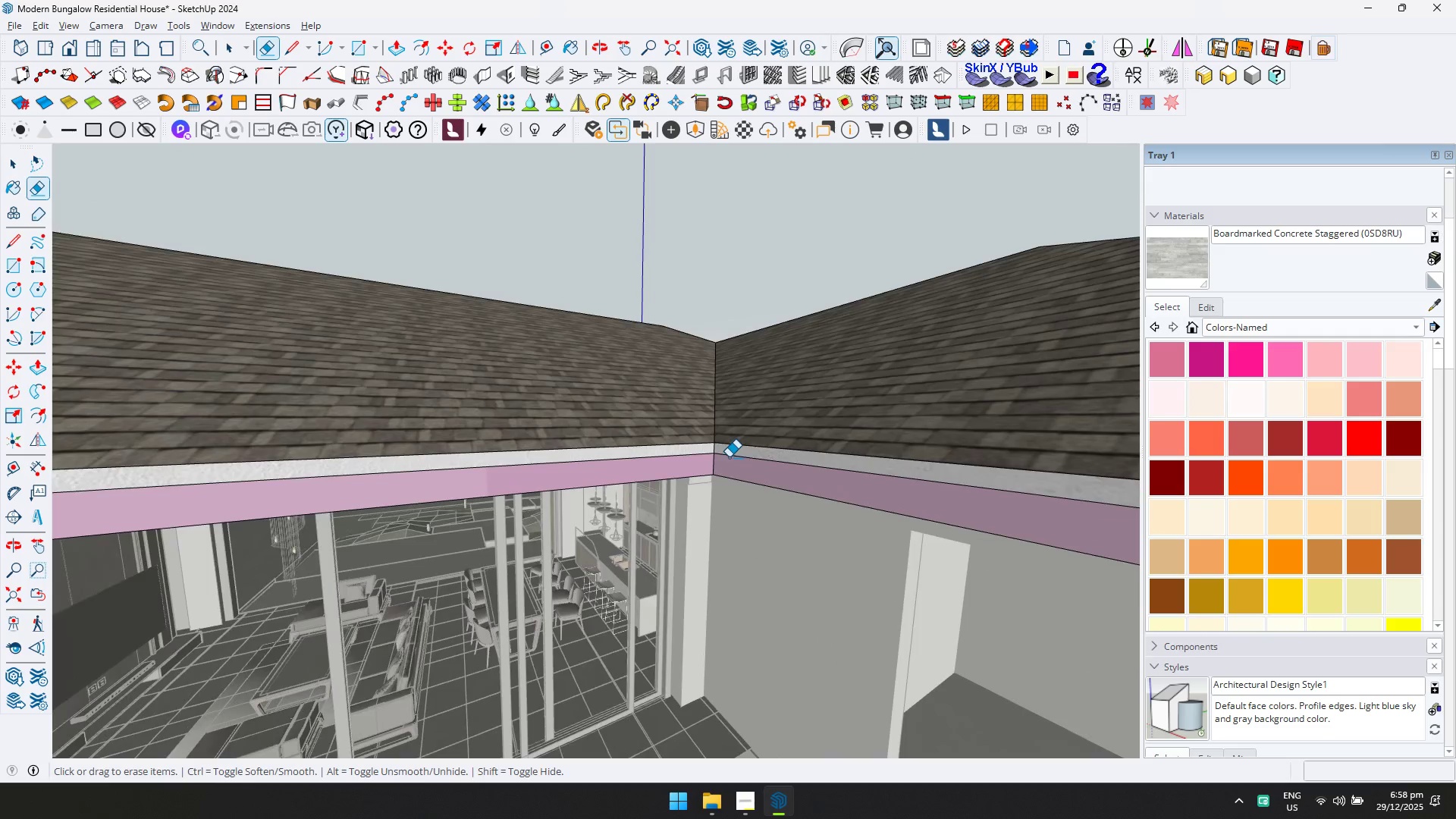 
left_click([702, 453])
 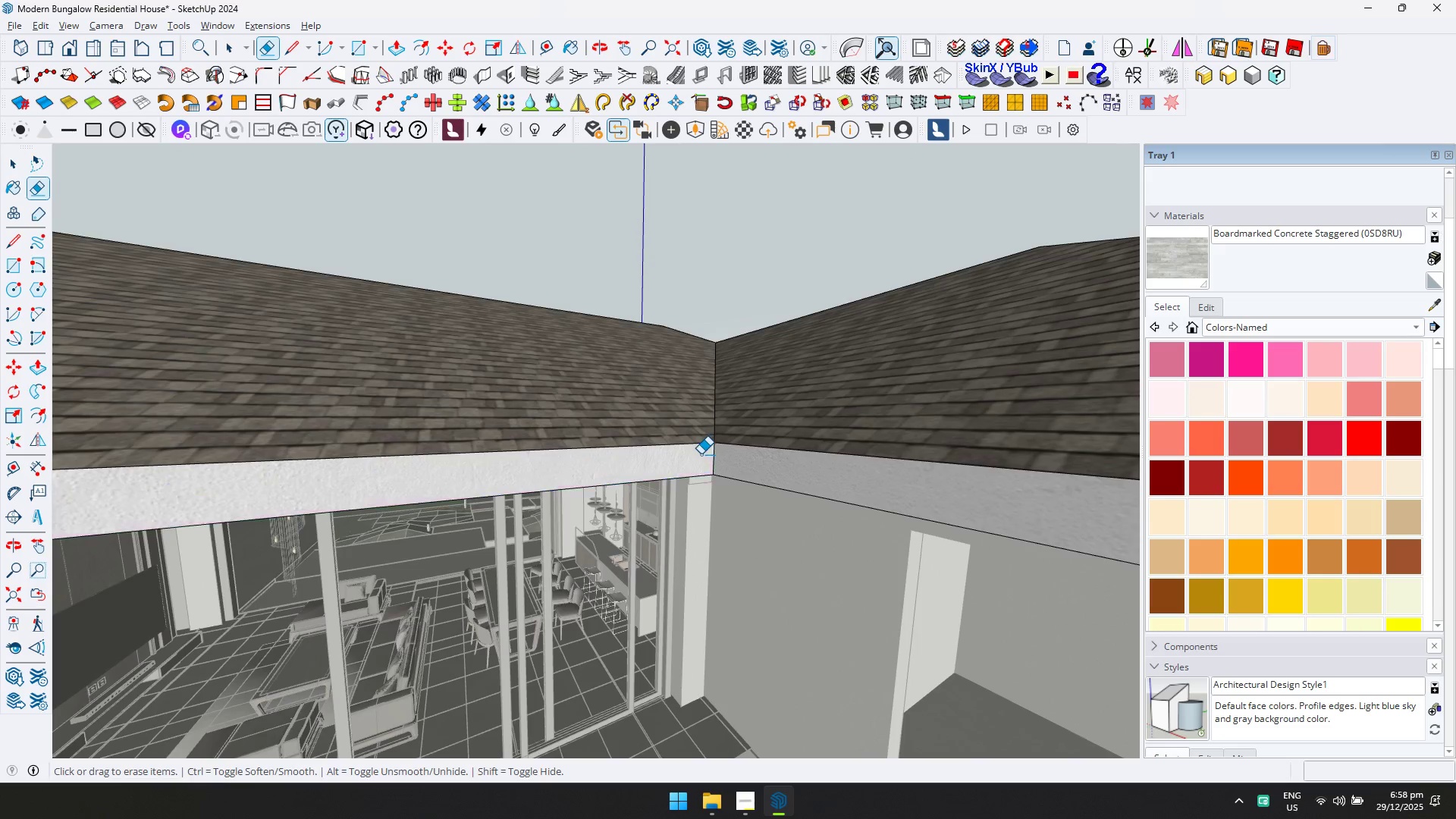 
hold_key(key=ShiftLeft, duration=0.44)
 